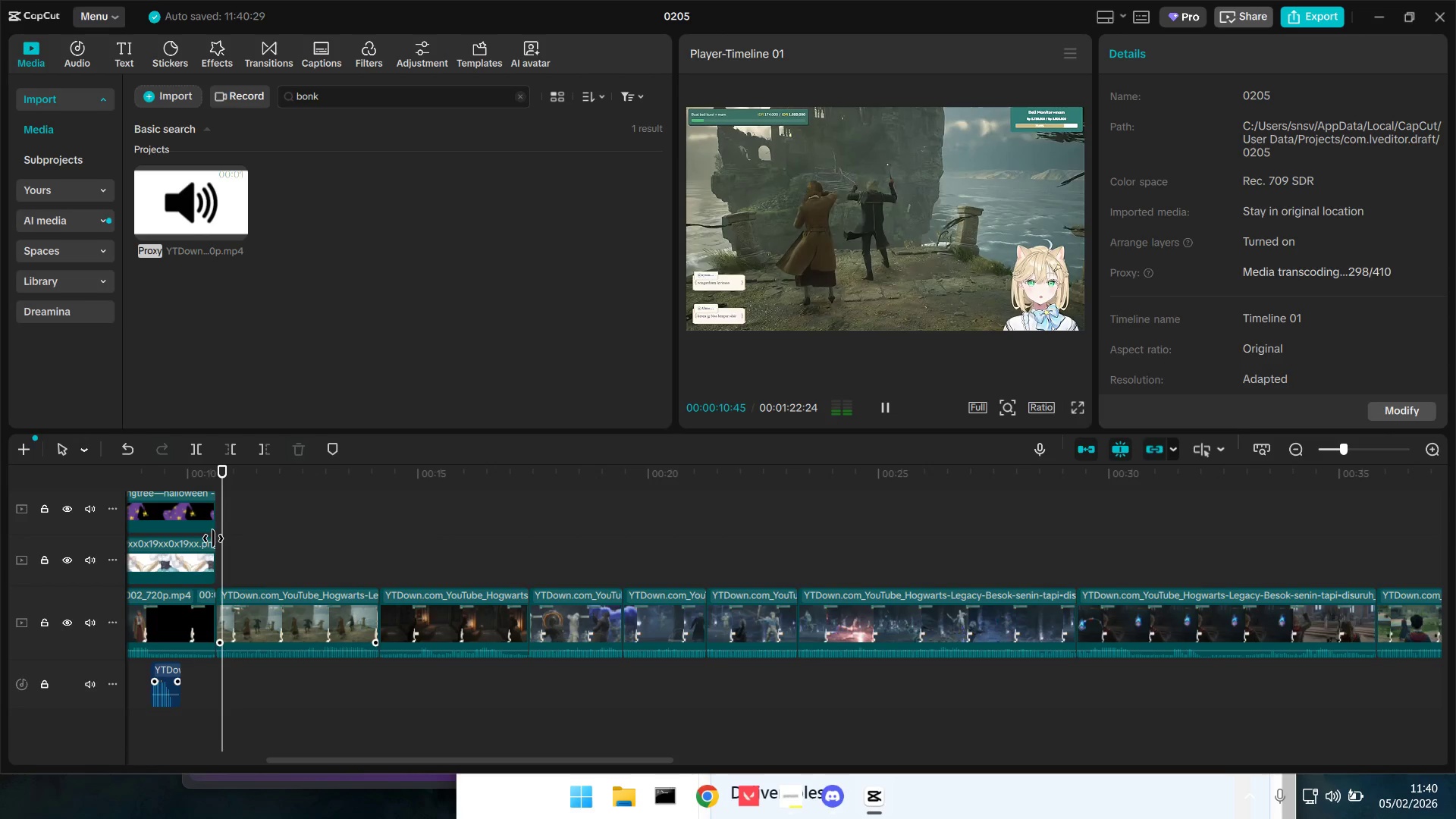 
key(Space)
 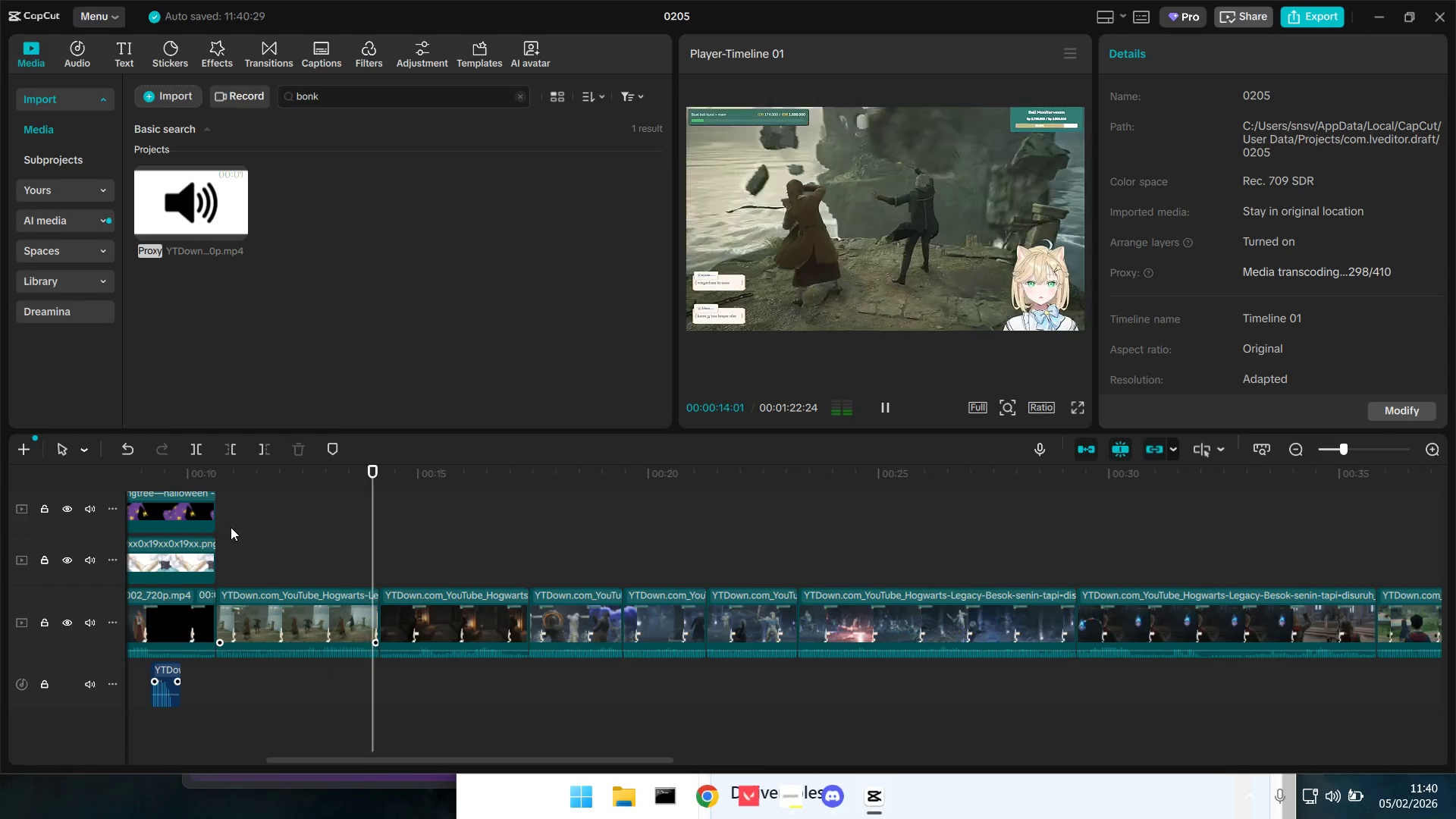 
key(Space)
 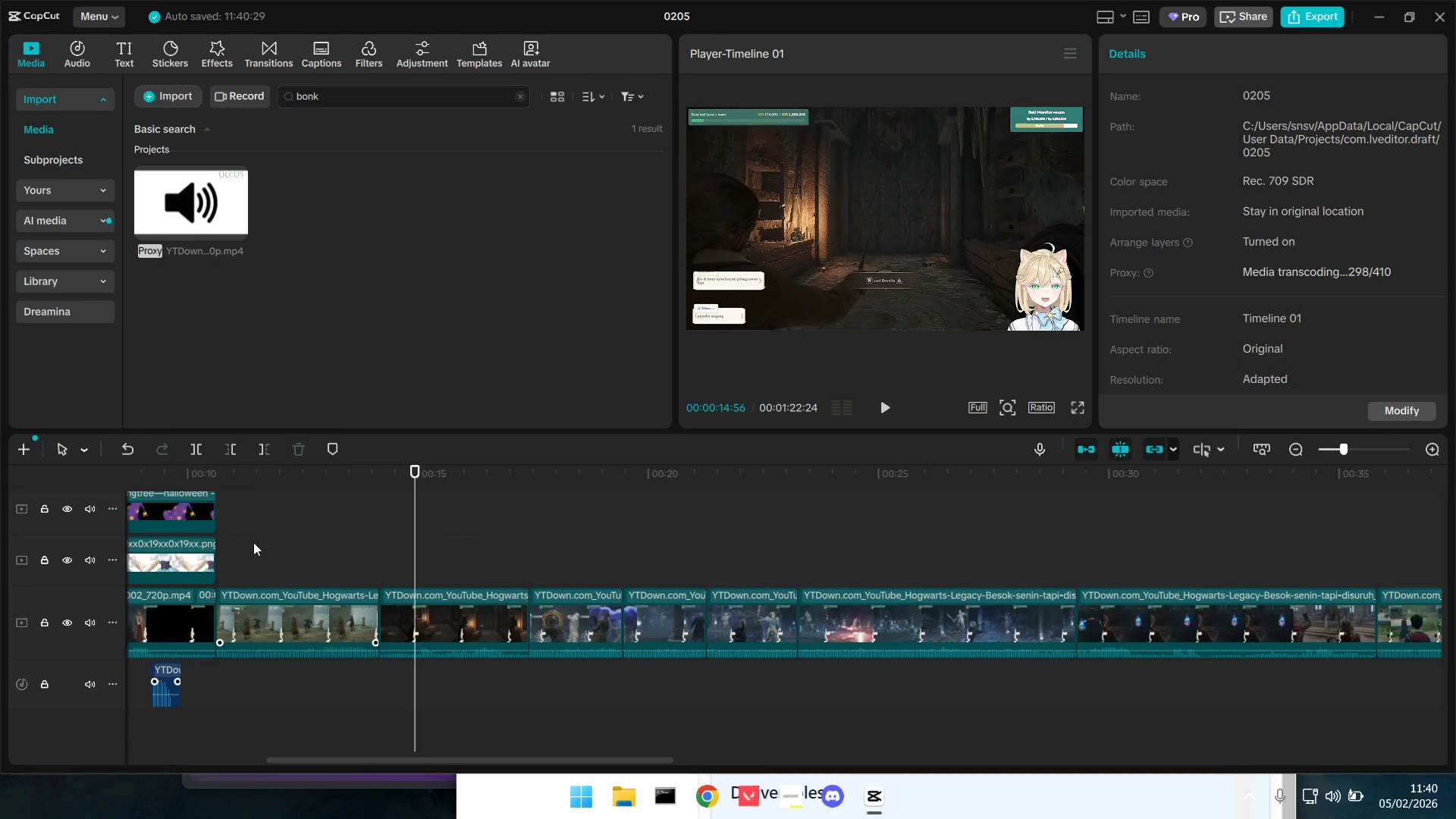 
left_click([253, 542])
 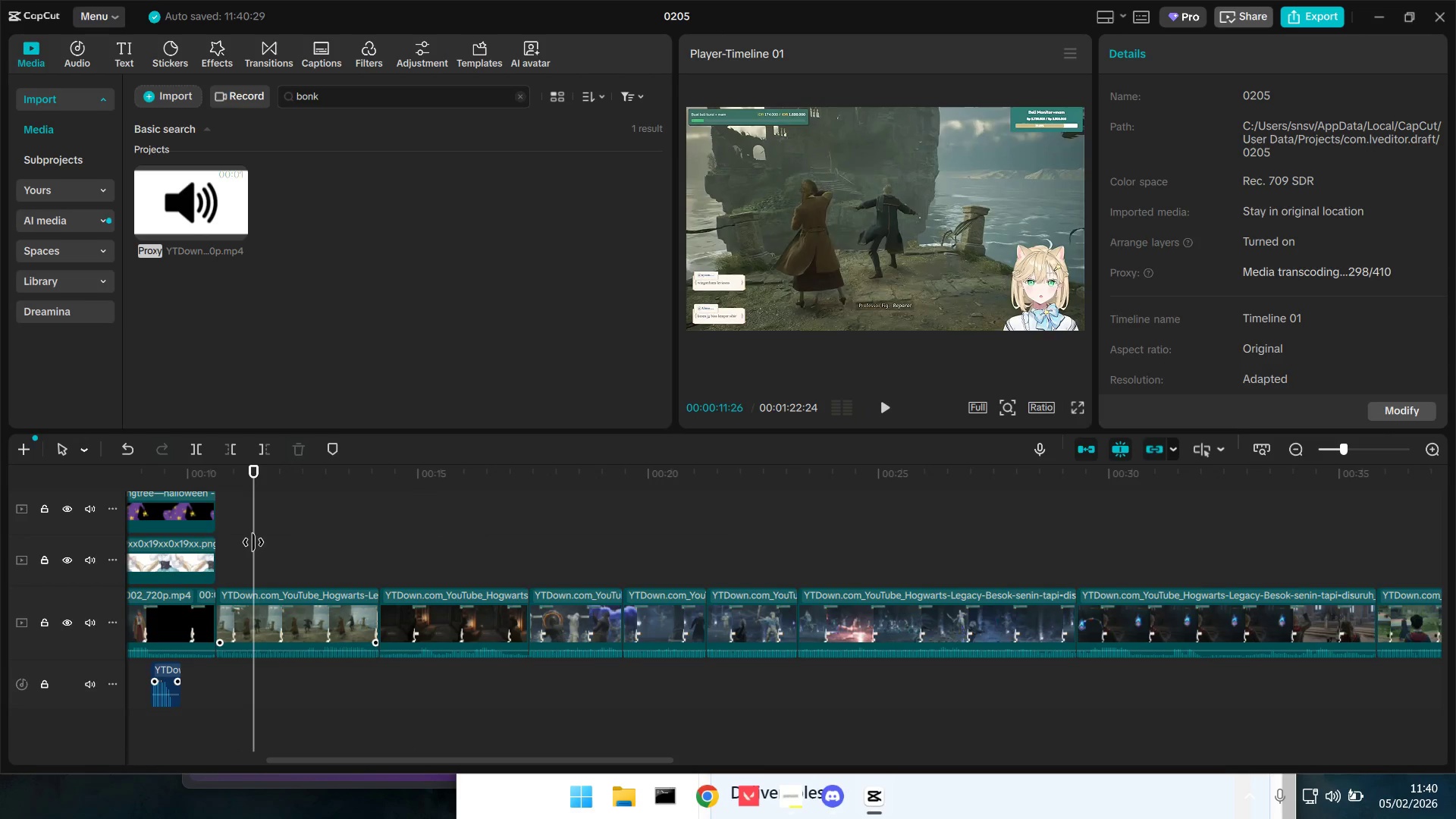 
left_click_drag(start_coordinate=[253, 542], to_coordinate=[212, 544])
 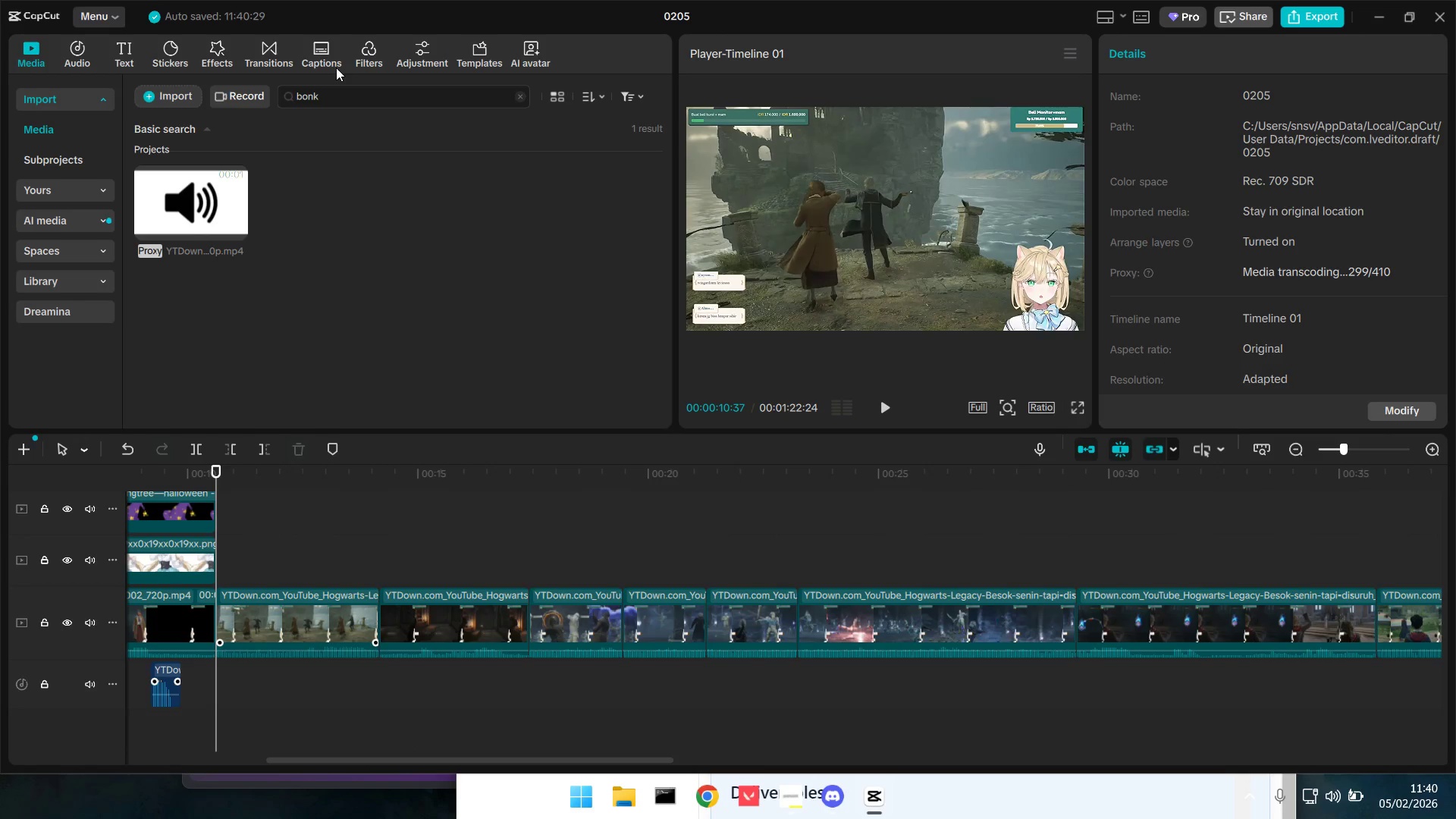 
key(Space)
 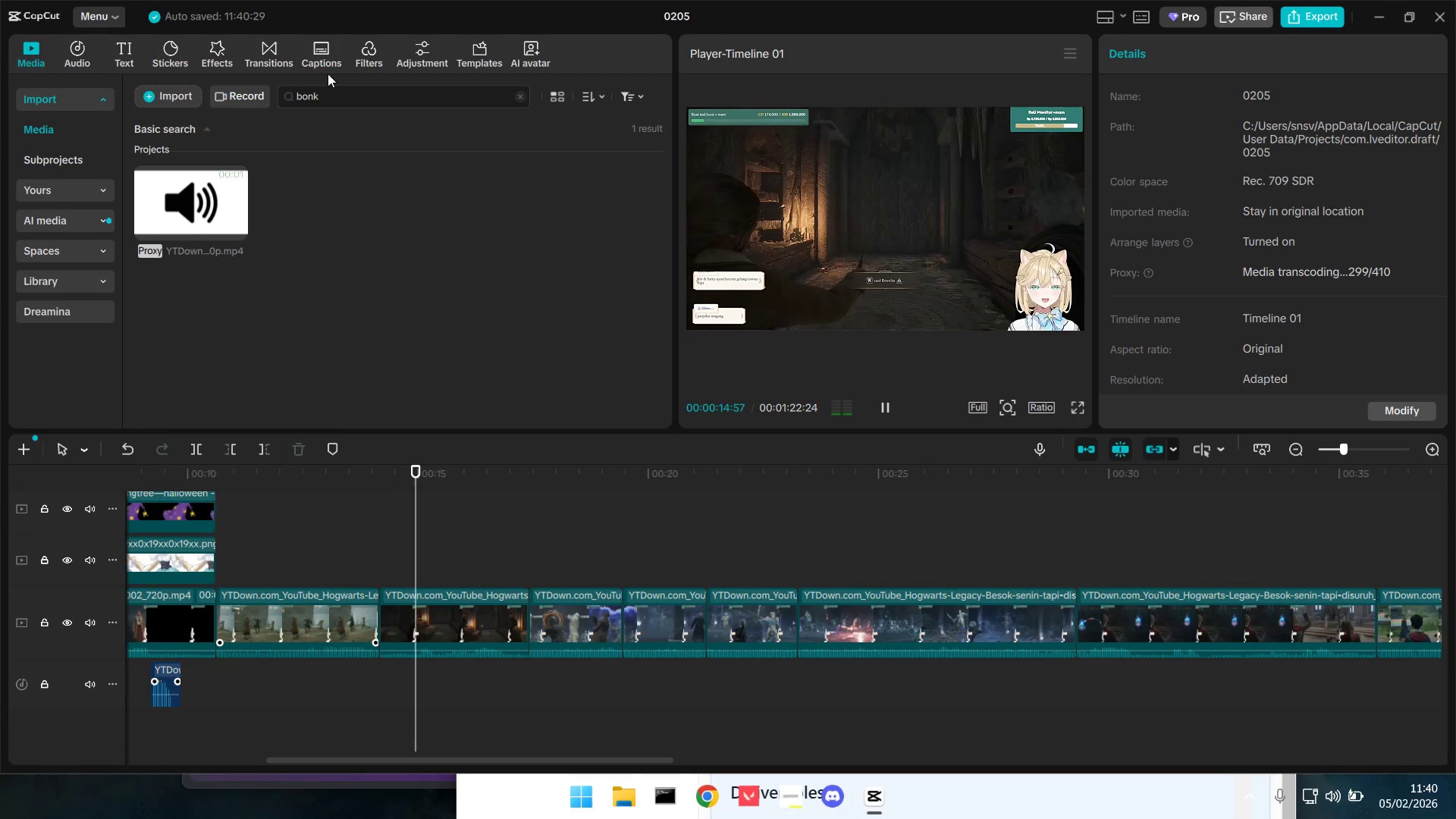 
wait(9.22)
 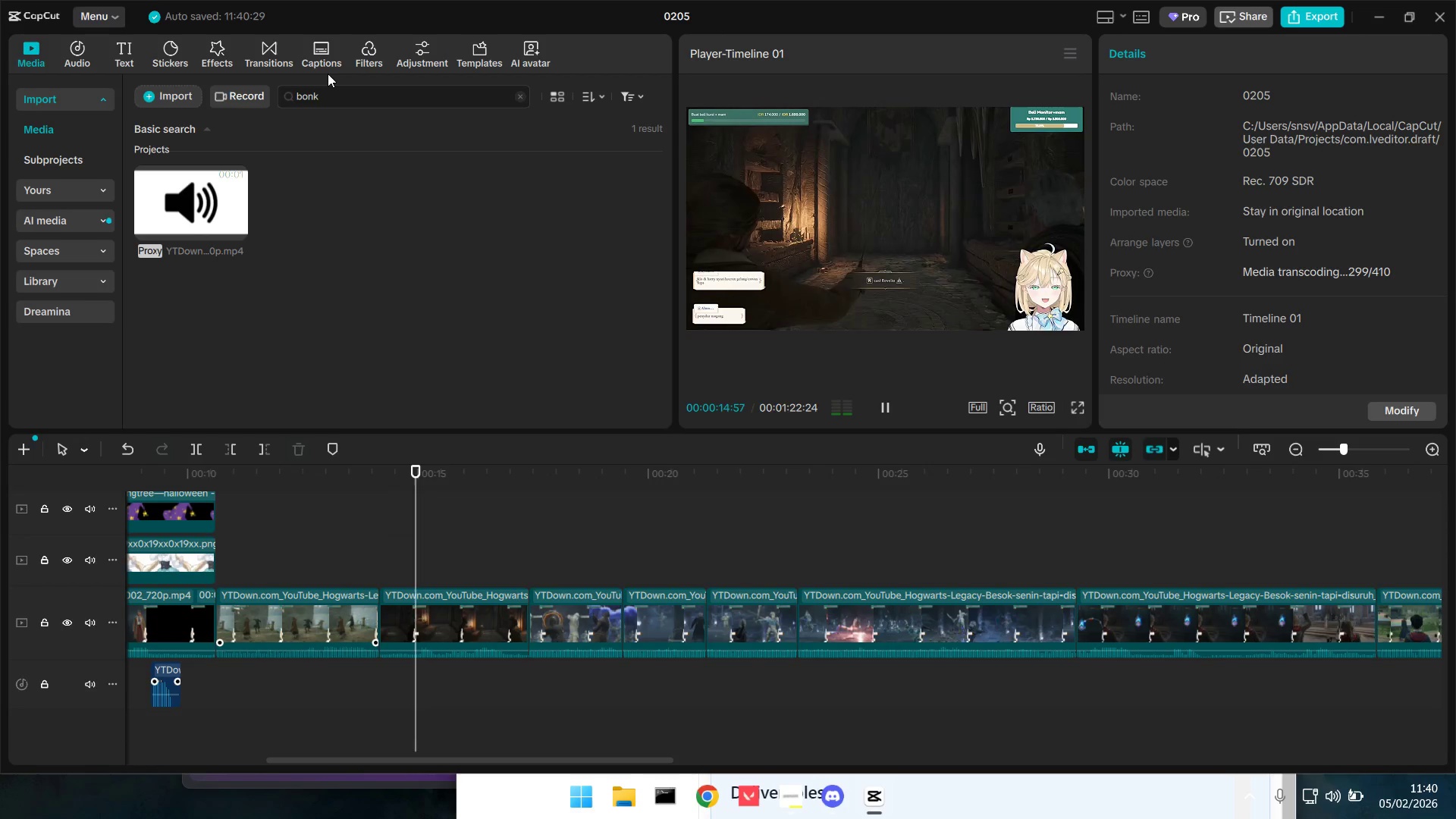 
key(Space)
 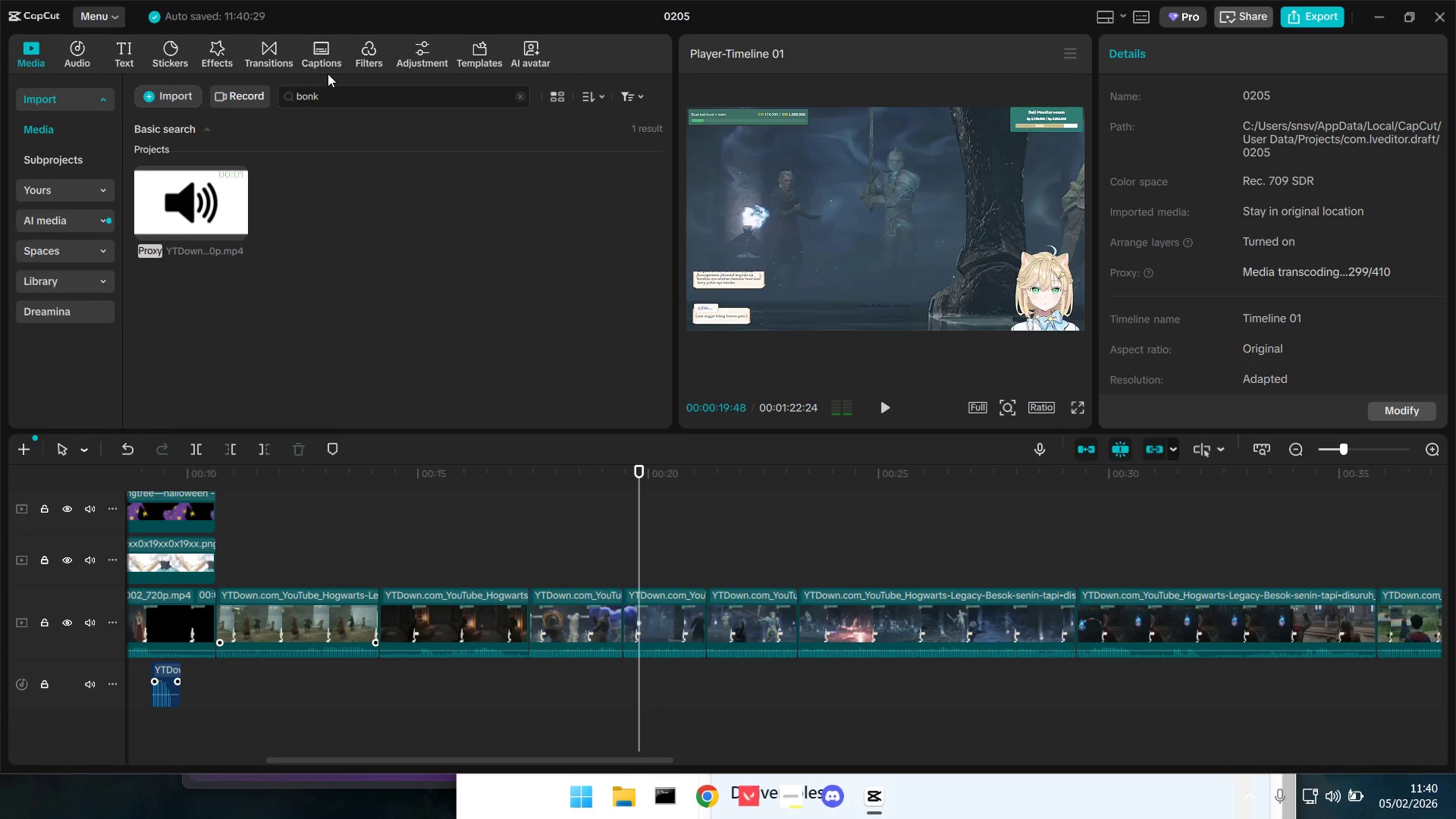 
key(Space)
 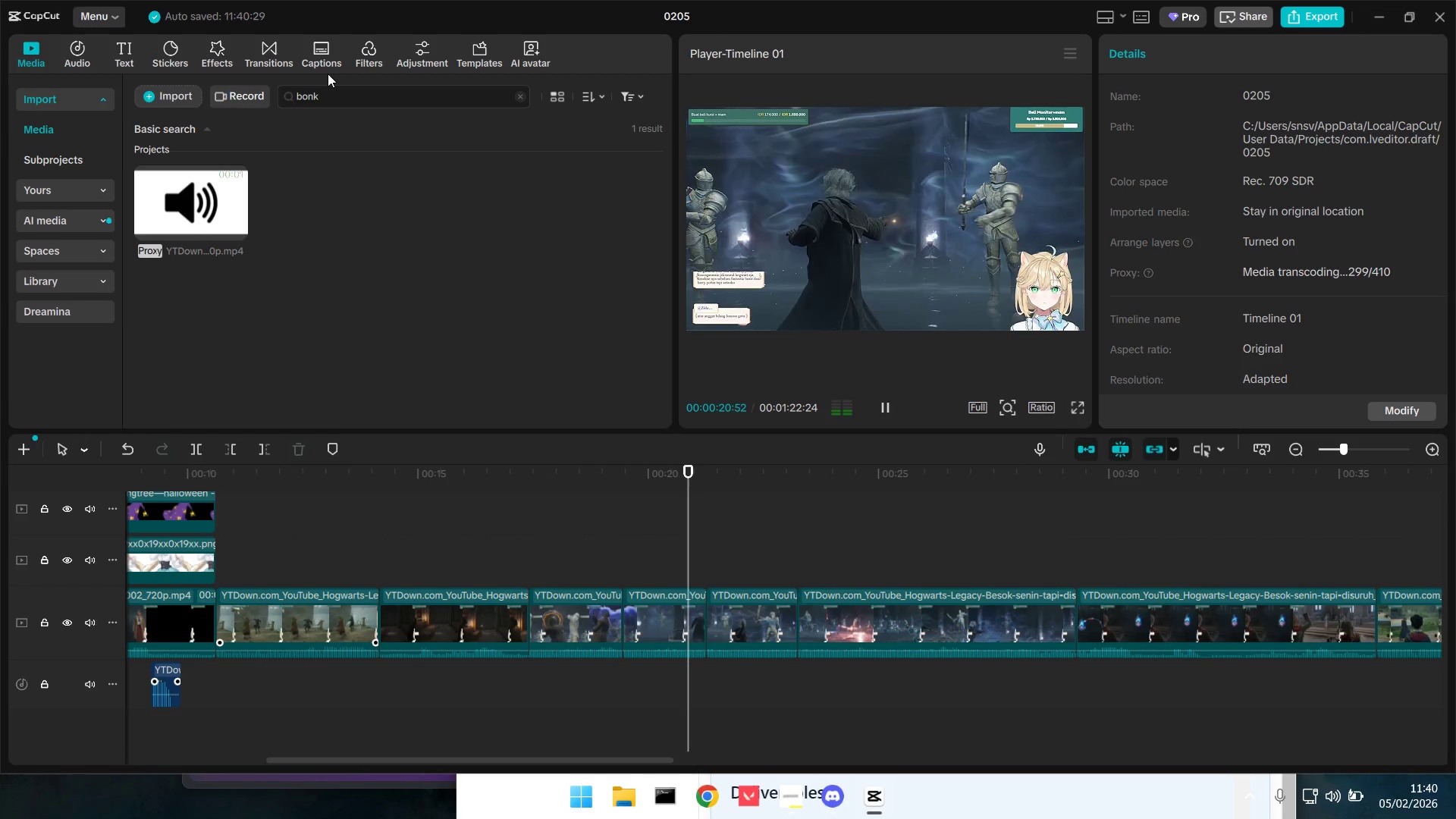 
key(Space)
 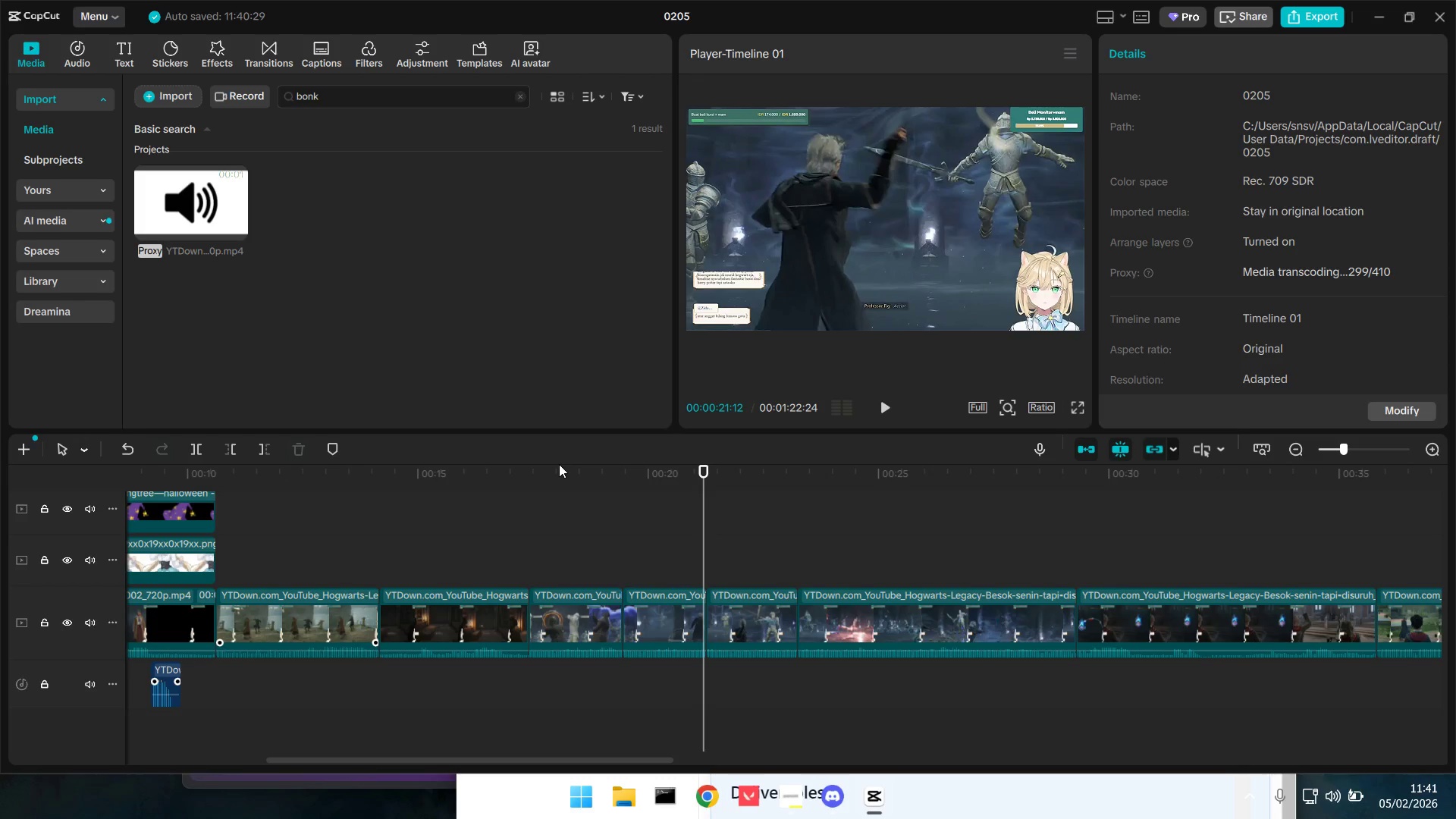 
left_click_drag(start_coordinate=[559, 538], to_coordinate=[559, 542])
 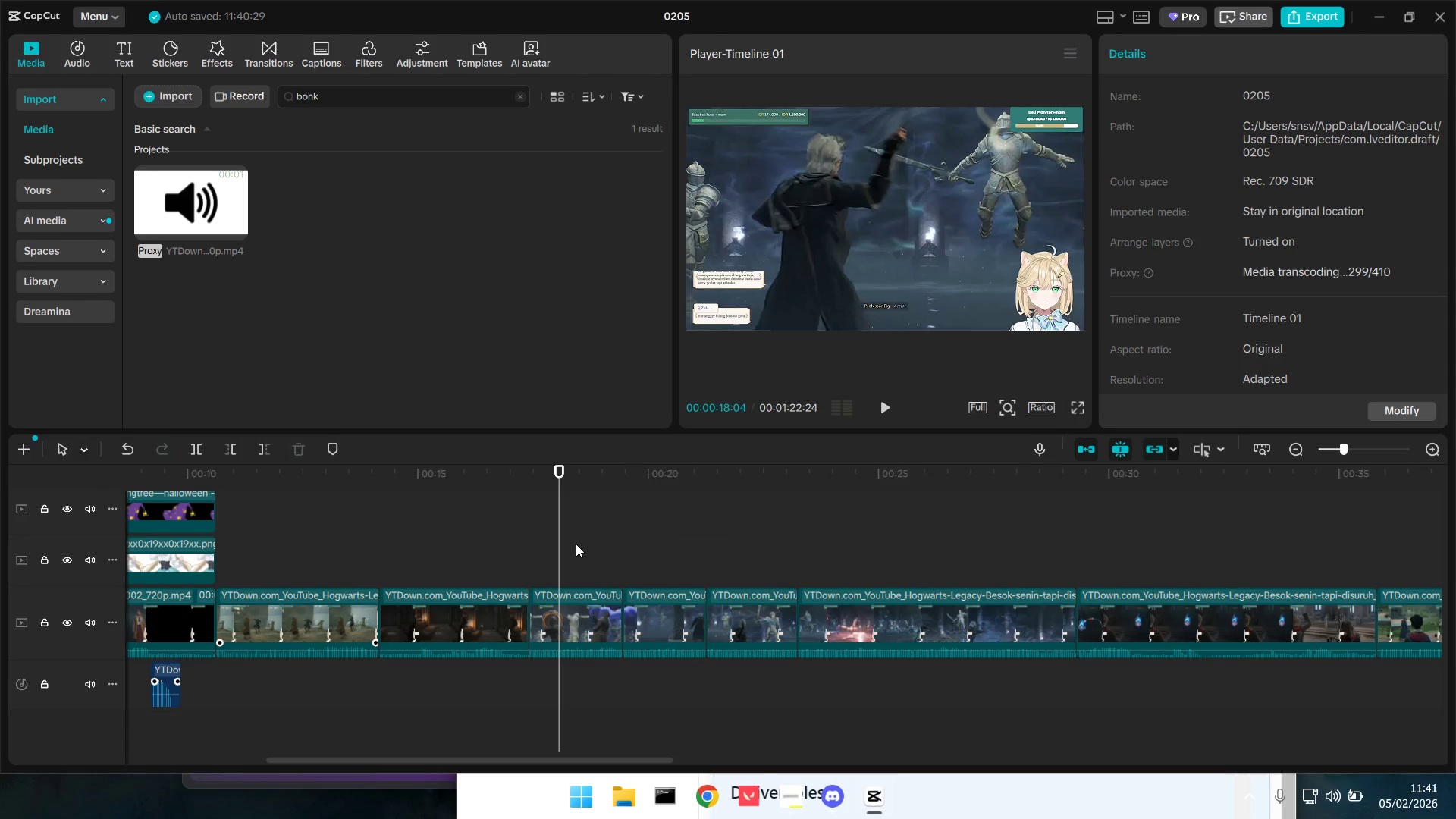 
key(Space)
 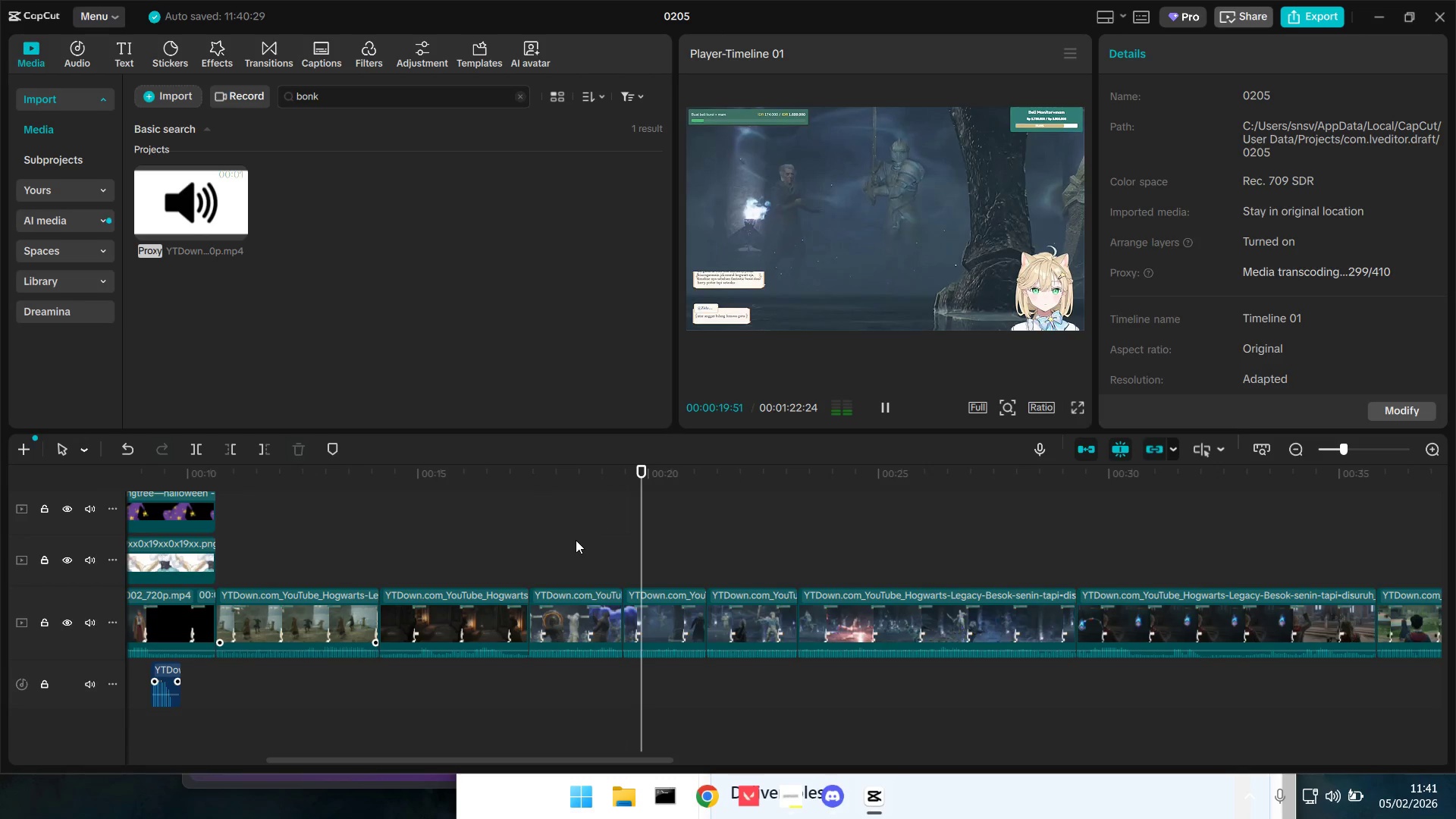 
key(Space)
 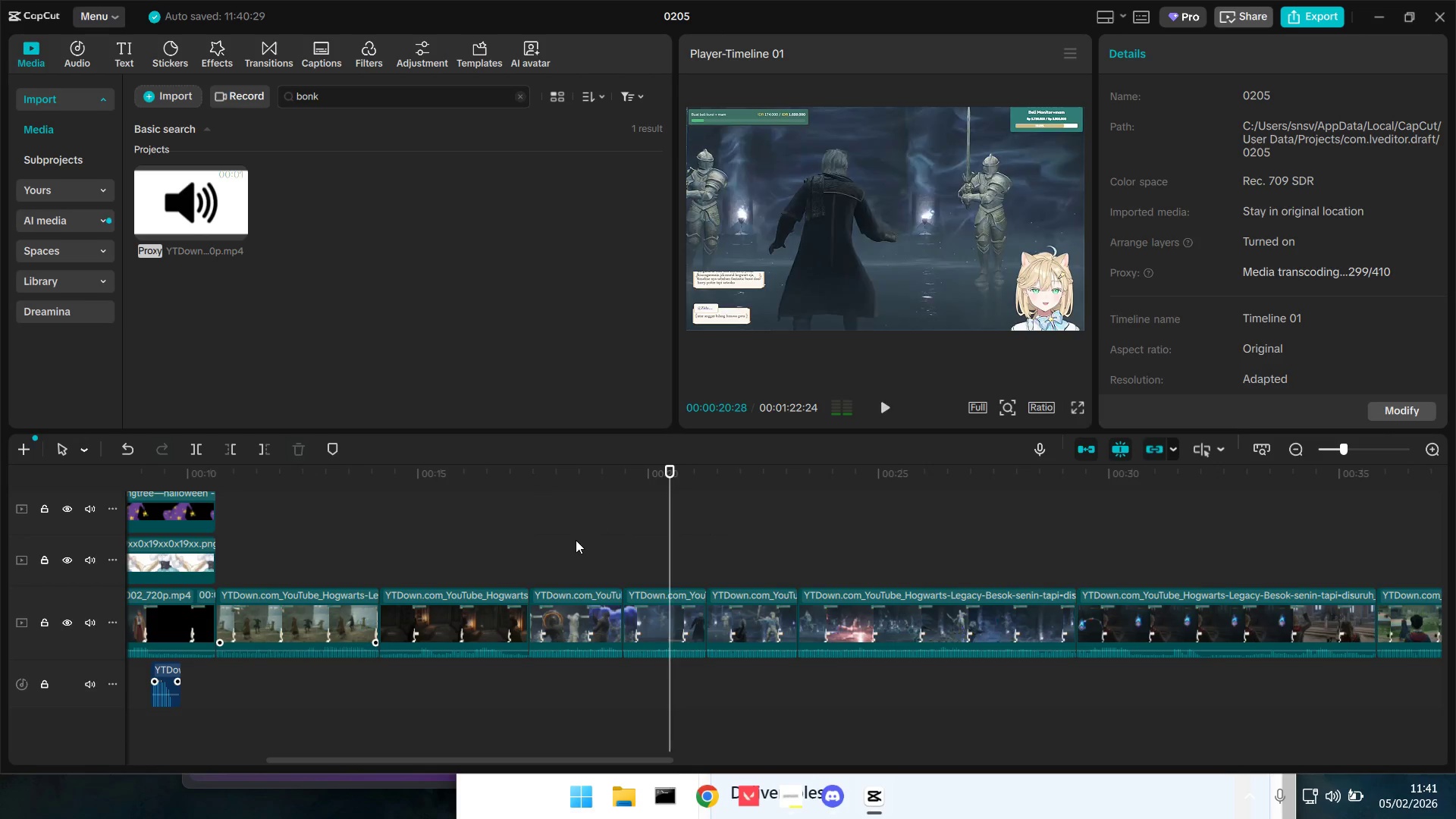 
key(Space)
 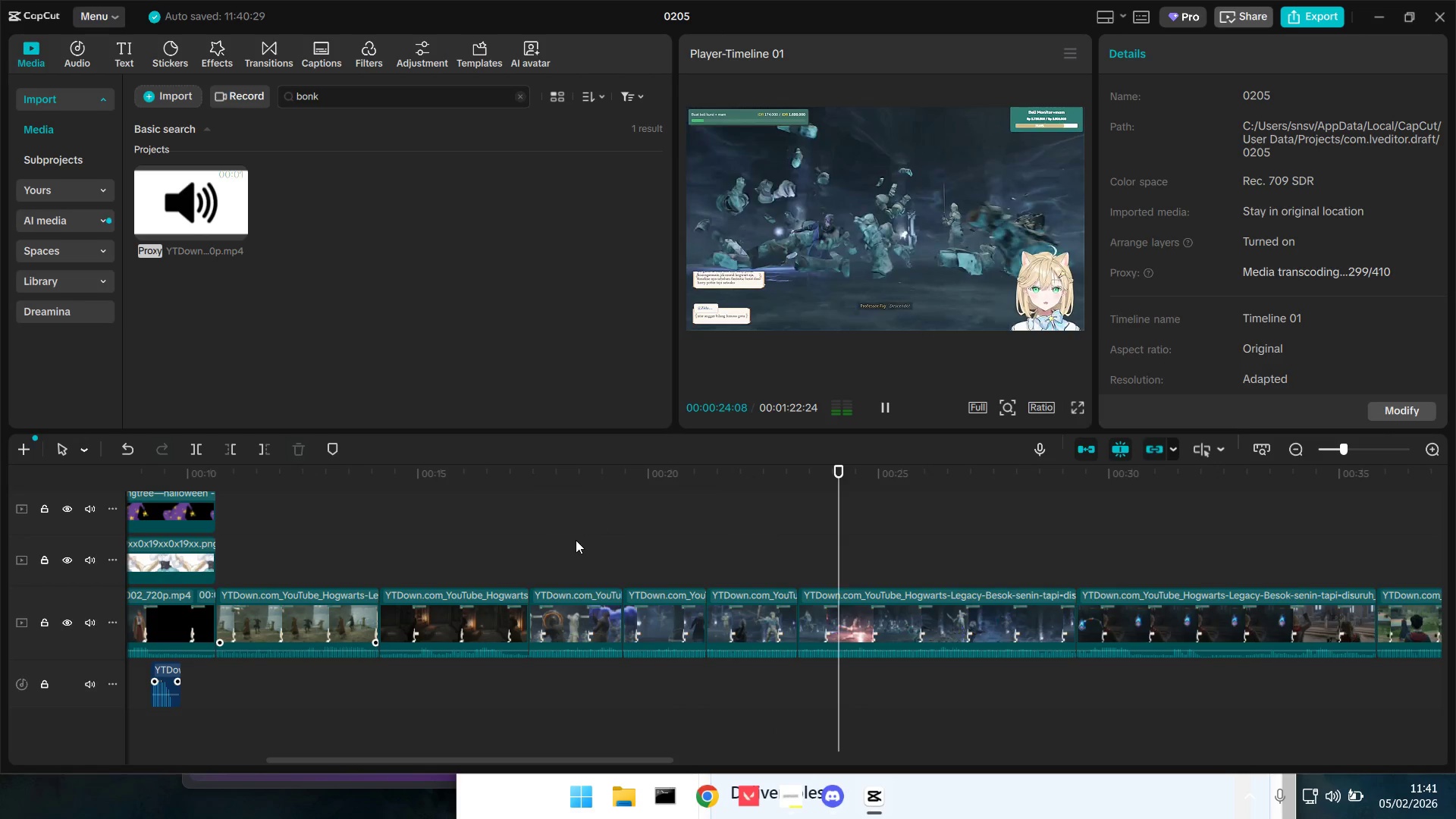 
wait(8.59)
 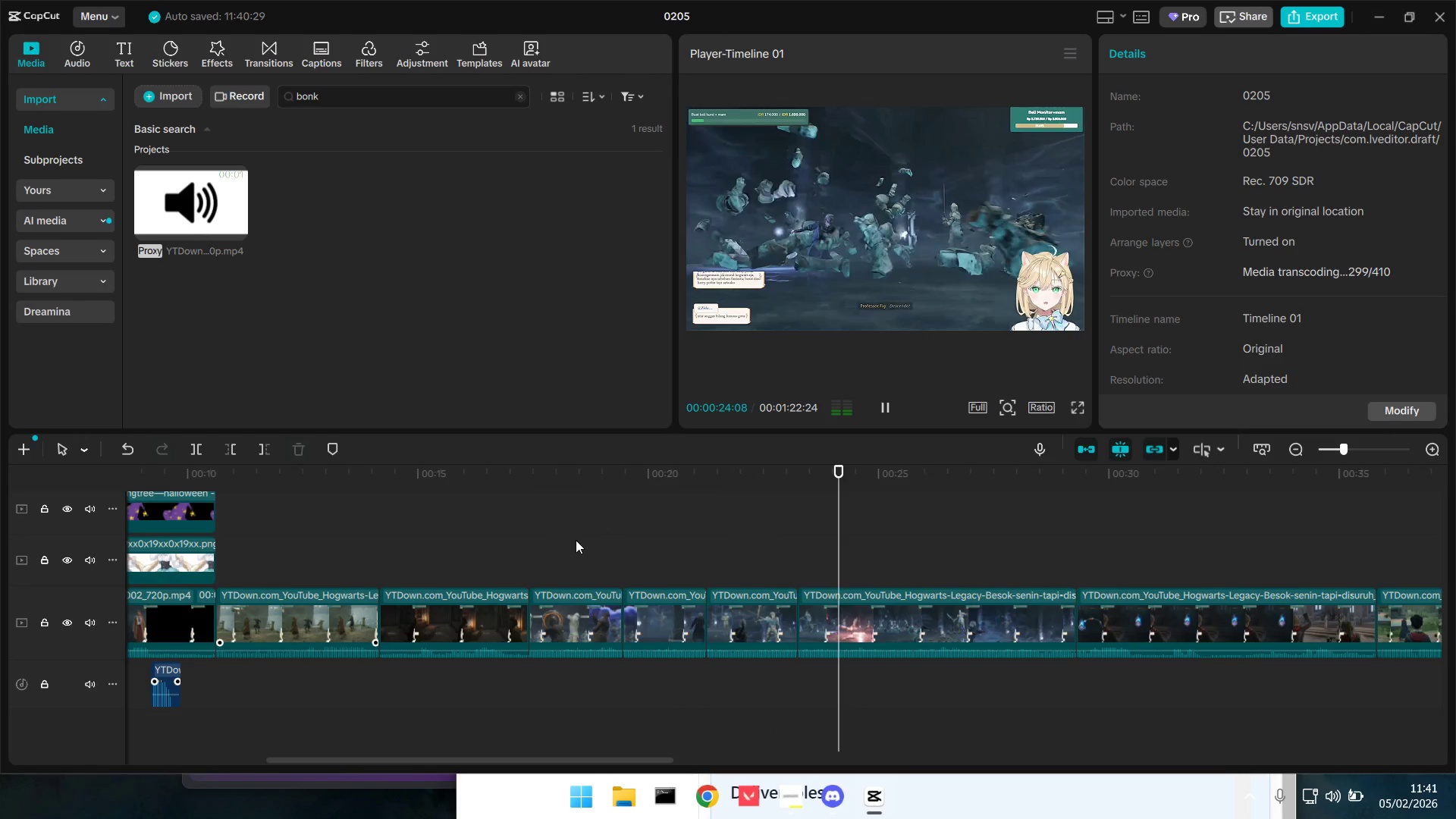 
key(Space)
 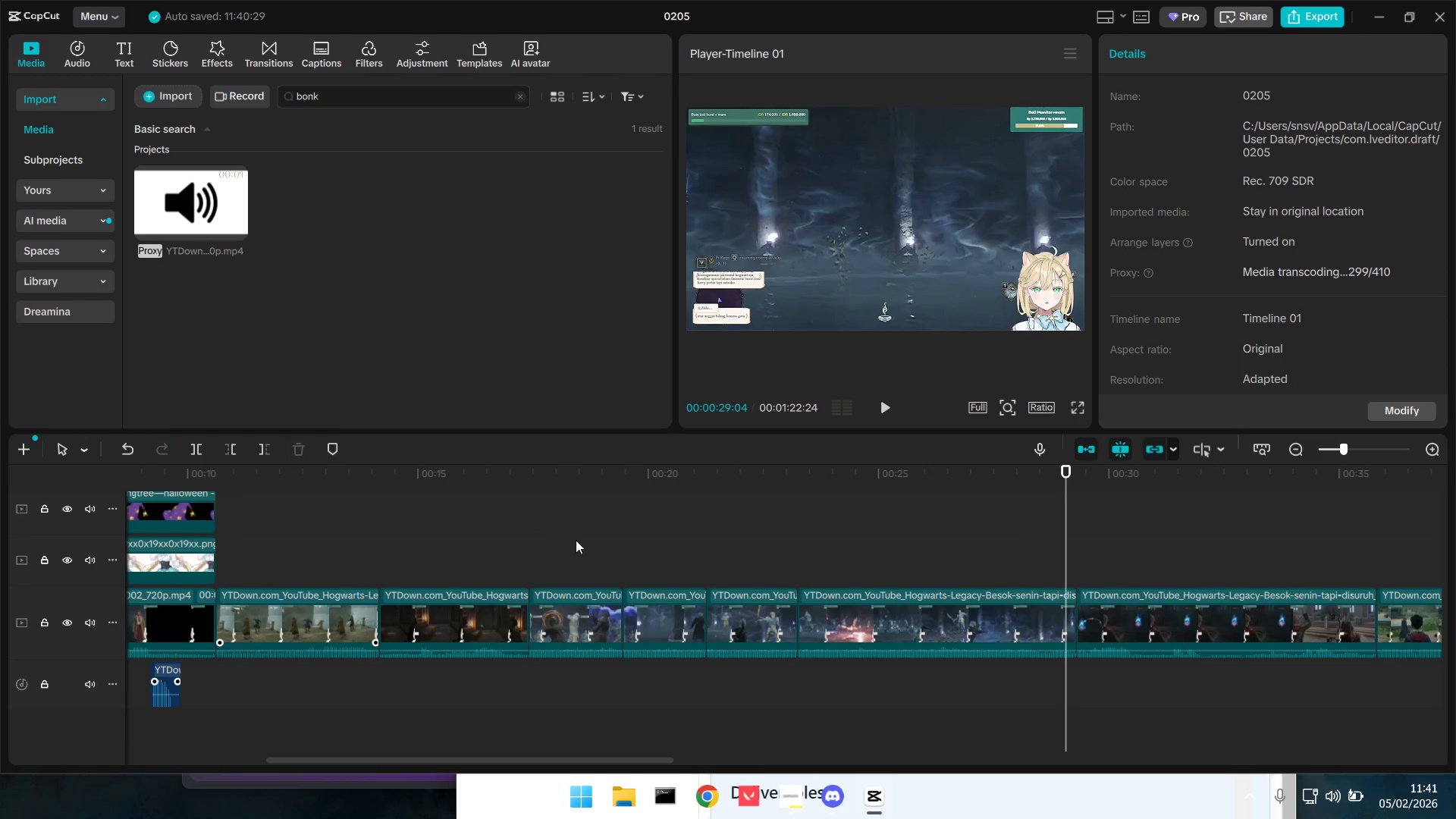 
key(Space)
 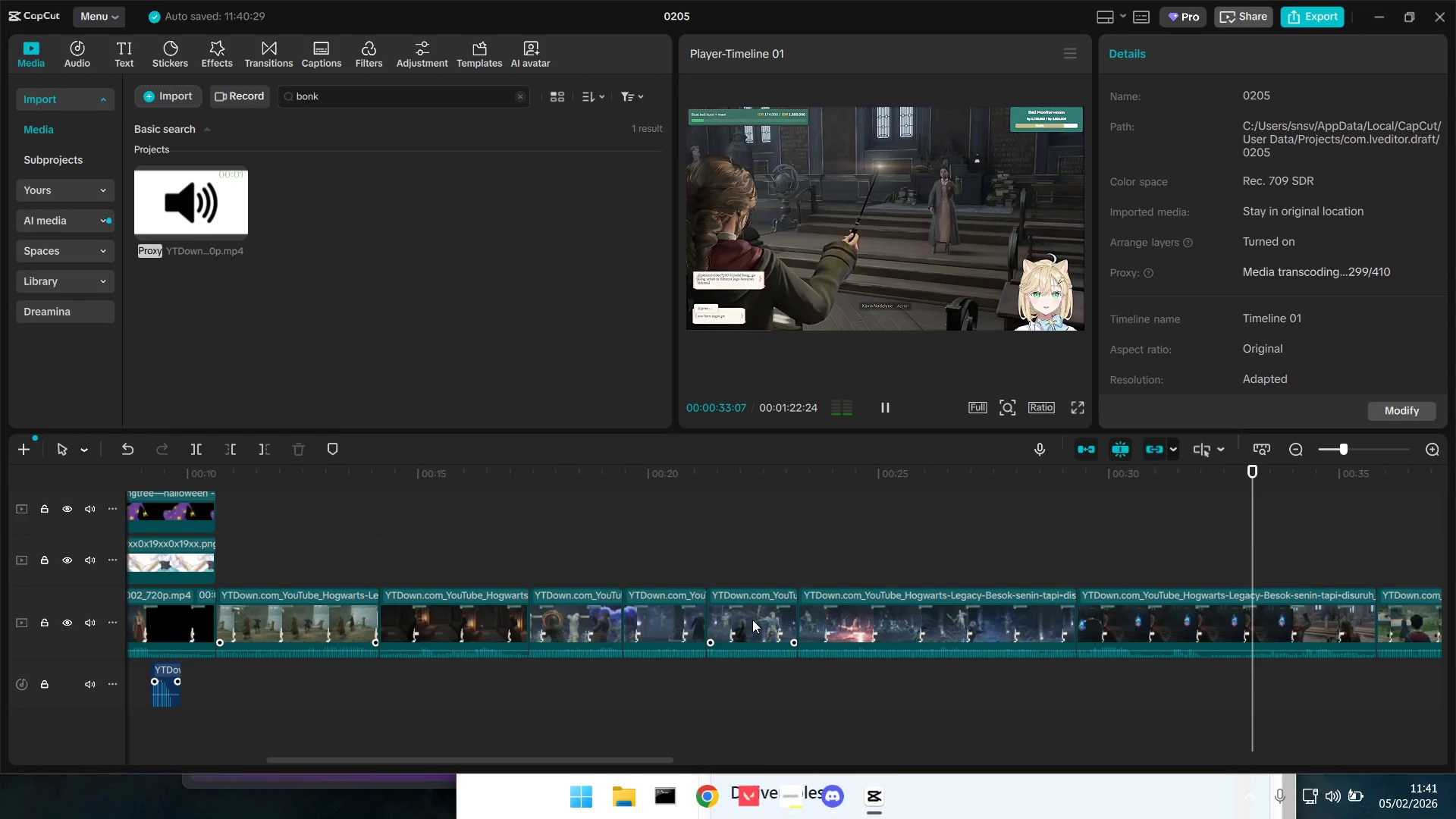 
wait(5.27)
 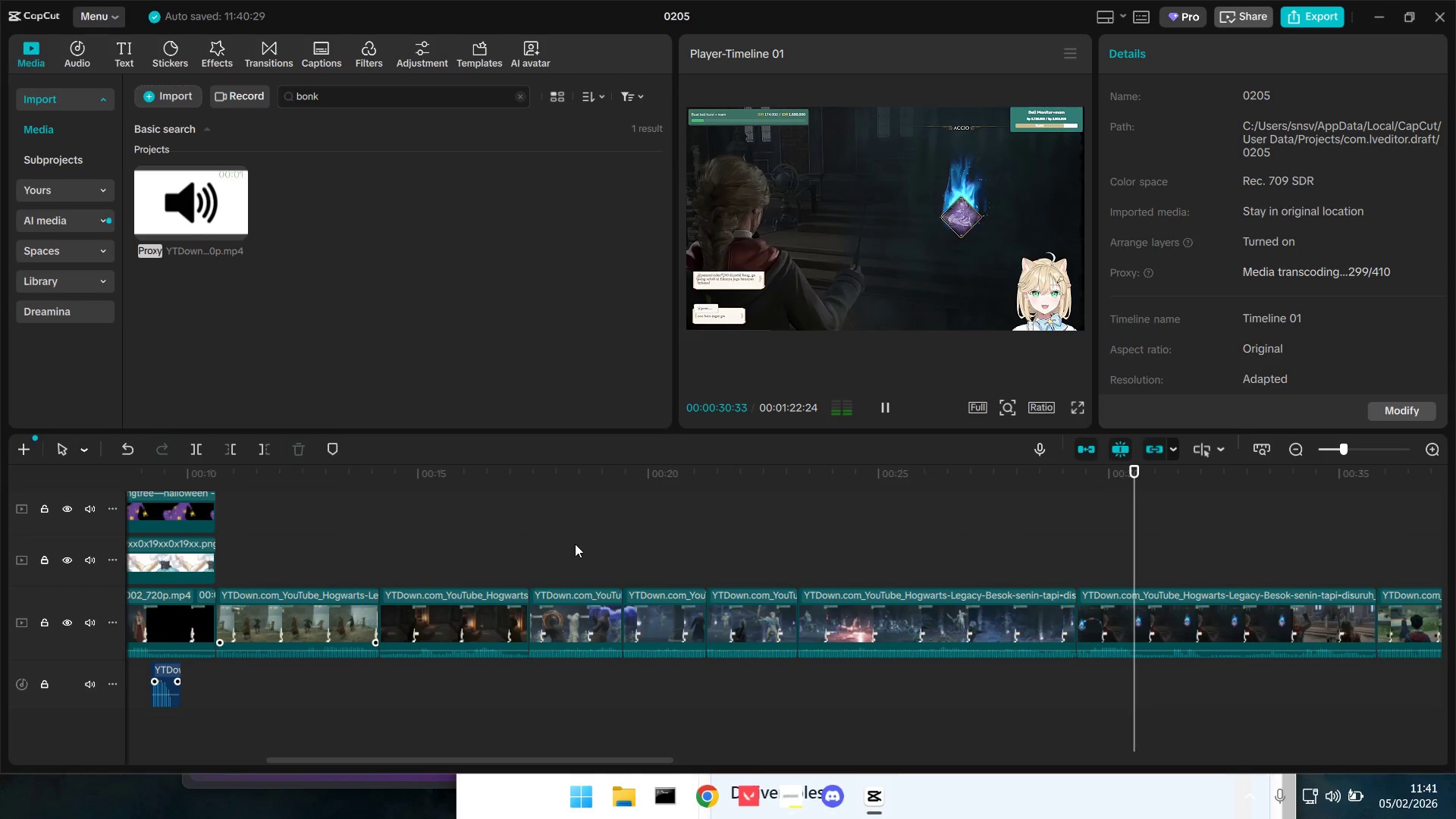 
hold_key(key=ControlLeft, duration=0.67)
scroll: coordinate [881, 665], scroll_direction: down, amount: 3.0
 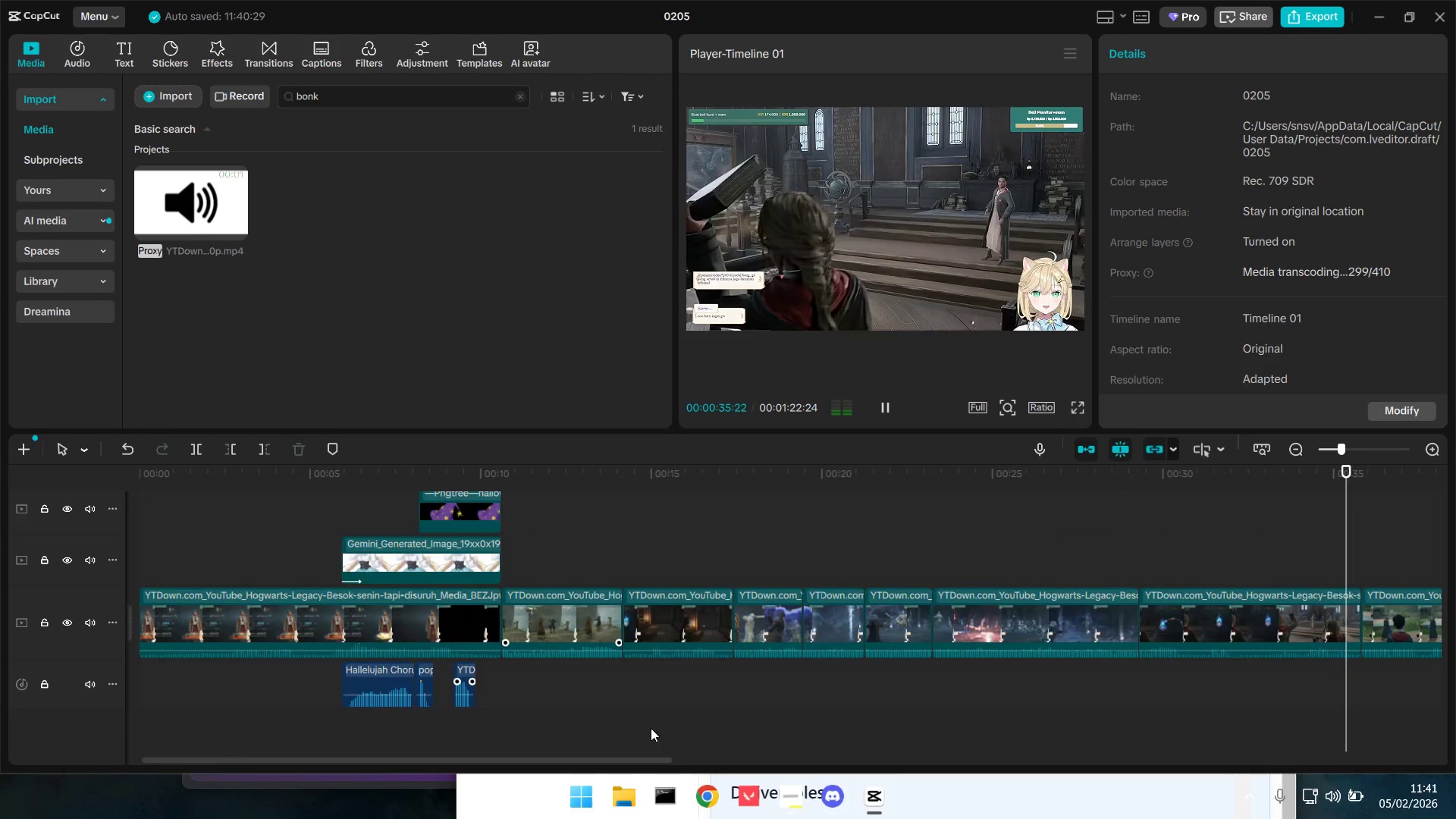 
key(Space)
 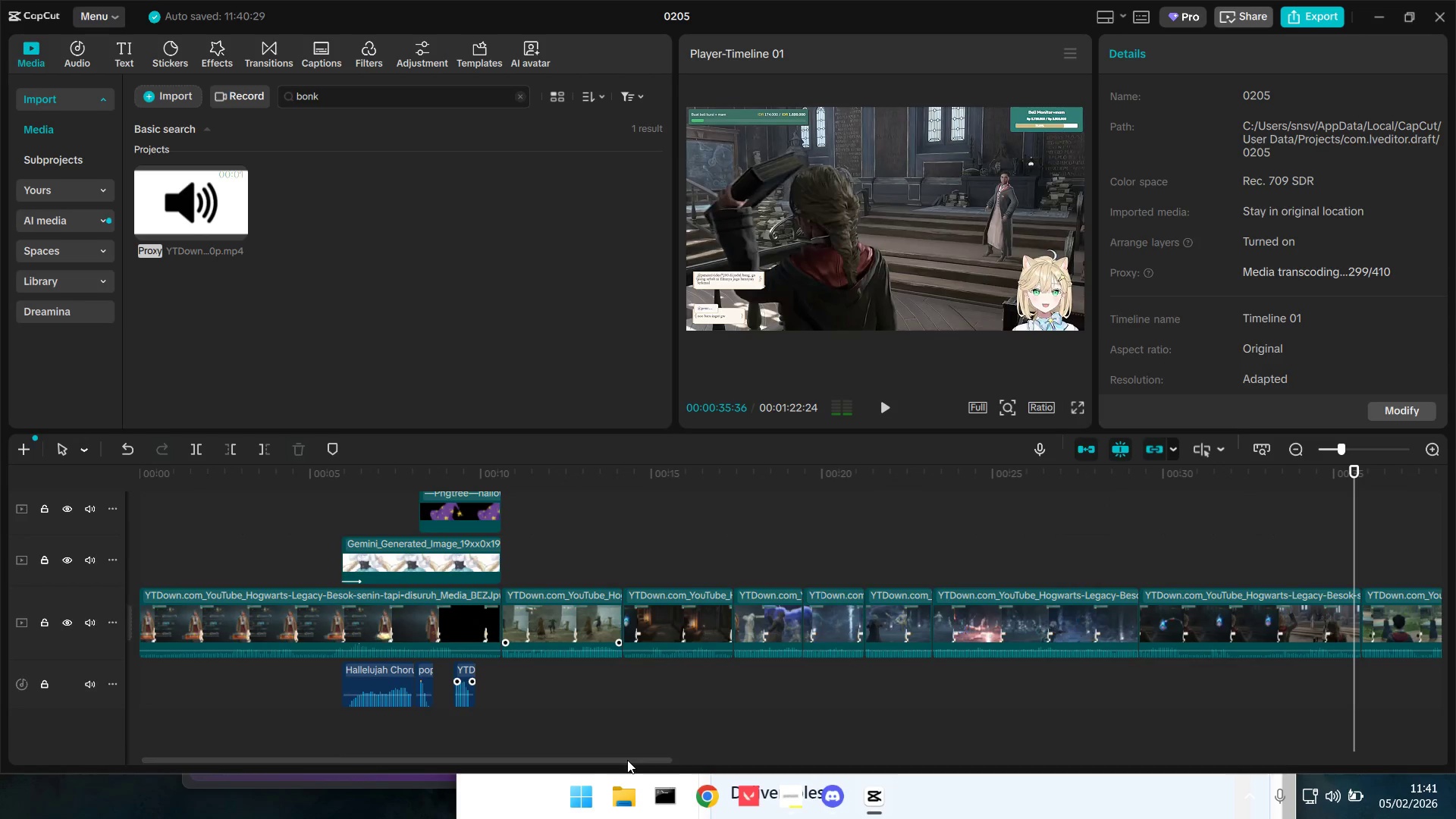 
left_click_drag(start_coordinate=[627, 760], to_coordinate=[952, 782])
 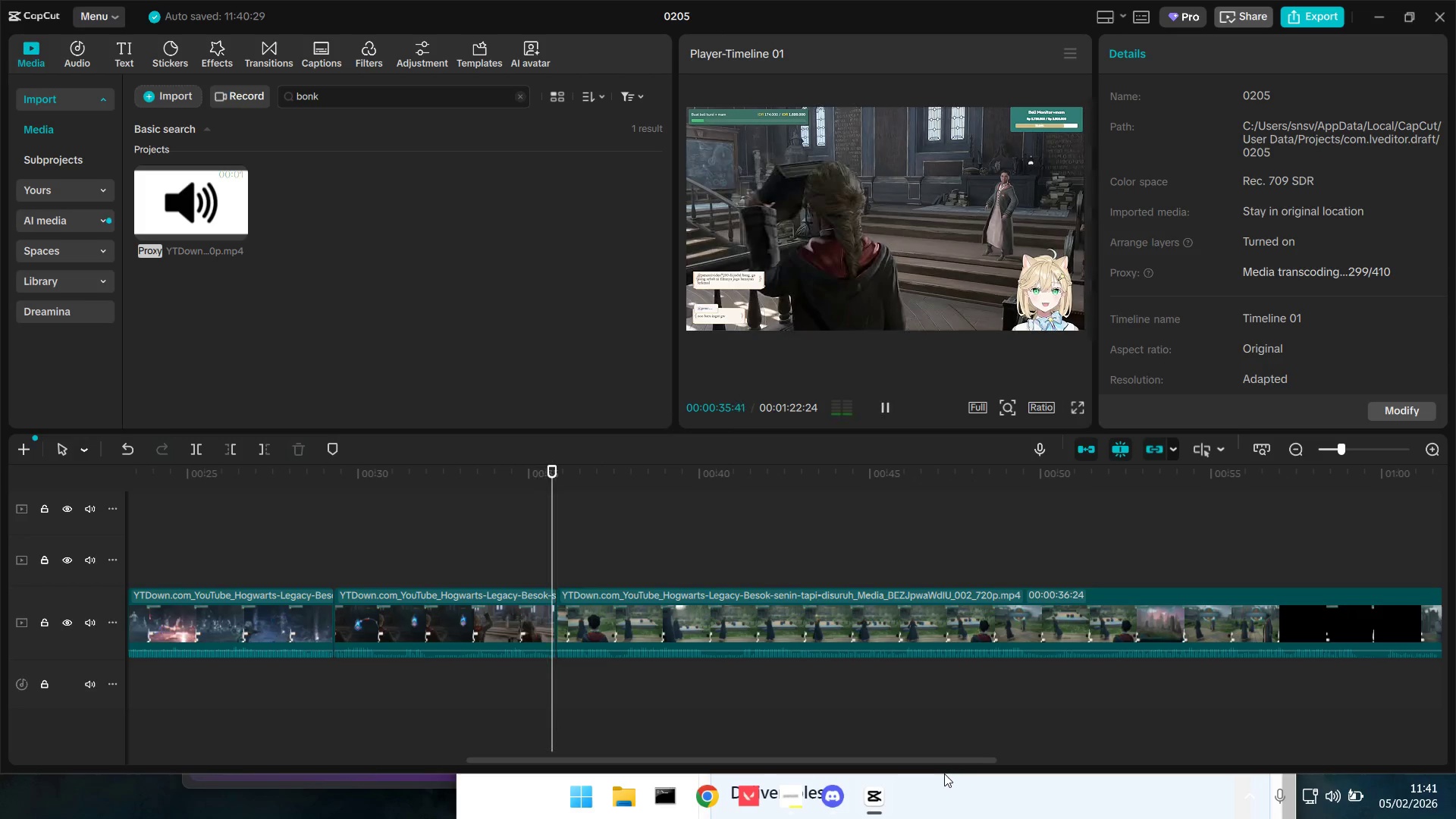 
key(Space)
 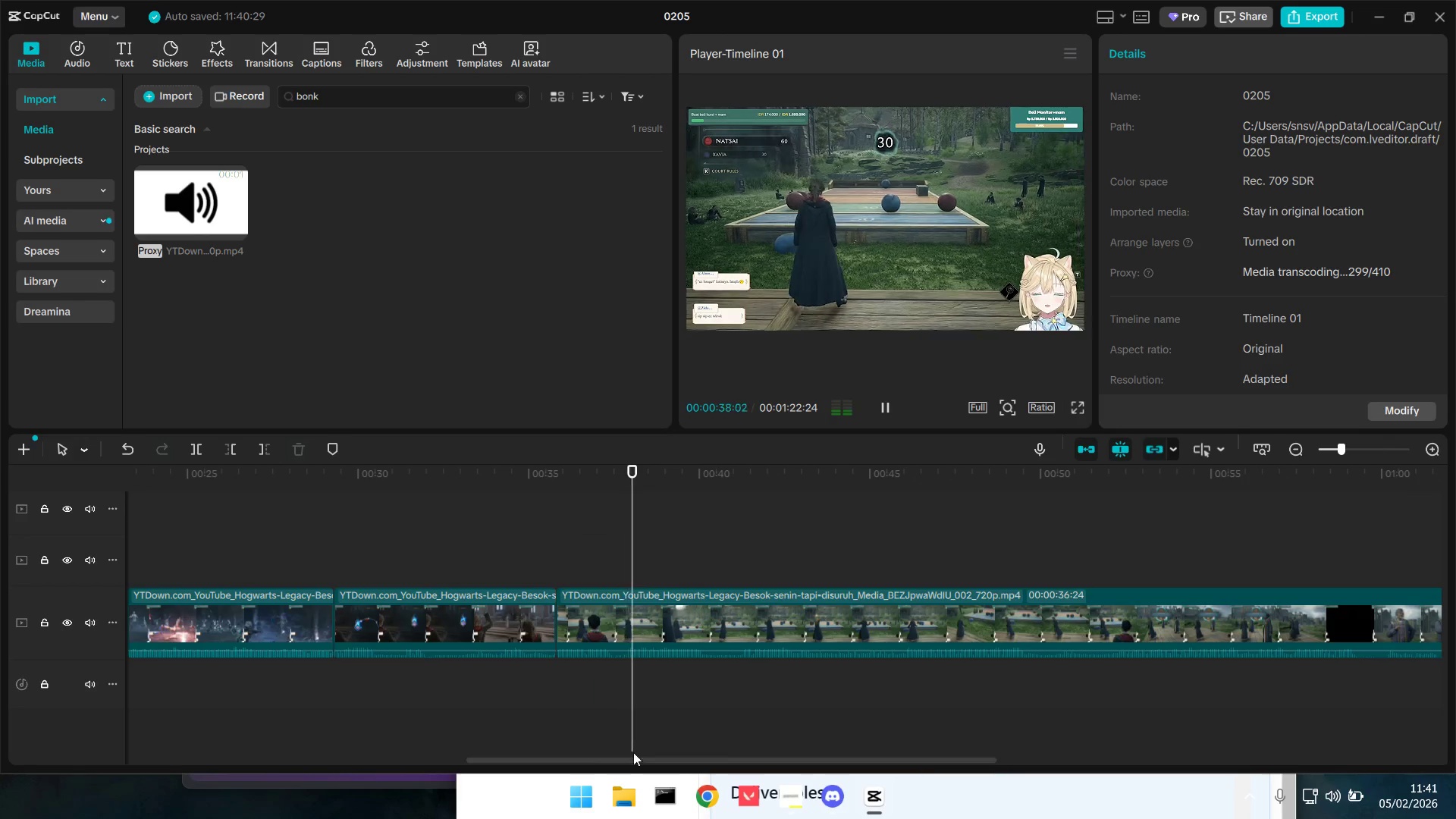 
key(Space)
 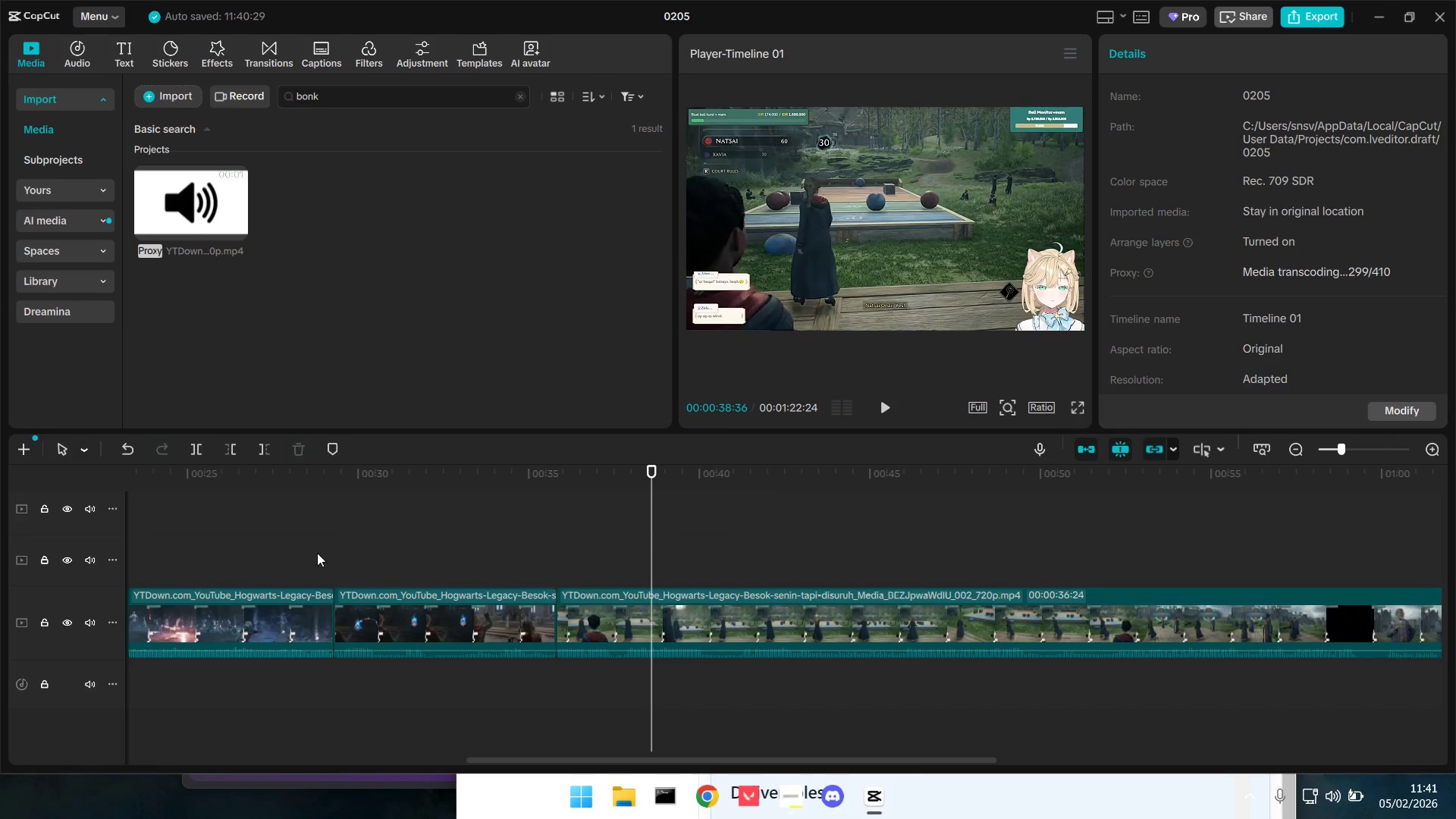 
left_click([334, 558])
 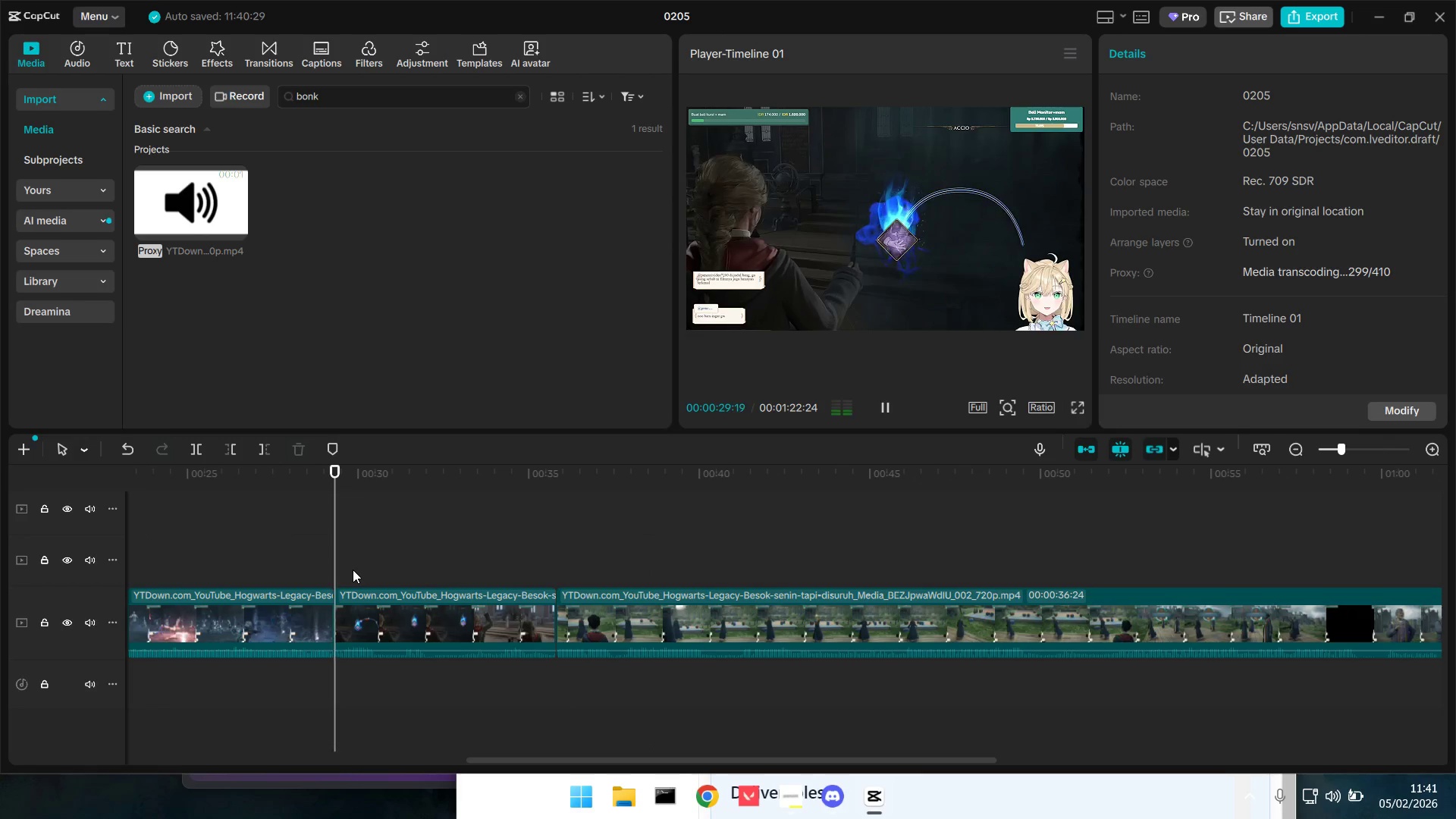 
key(Space)
 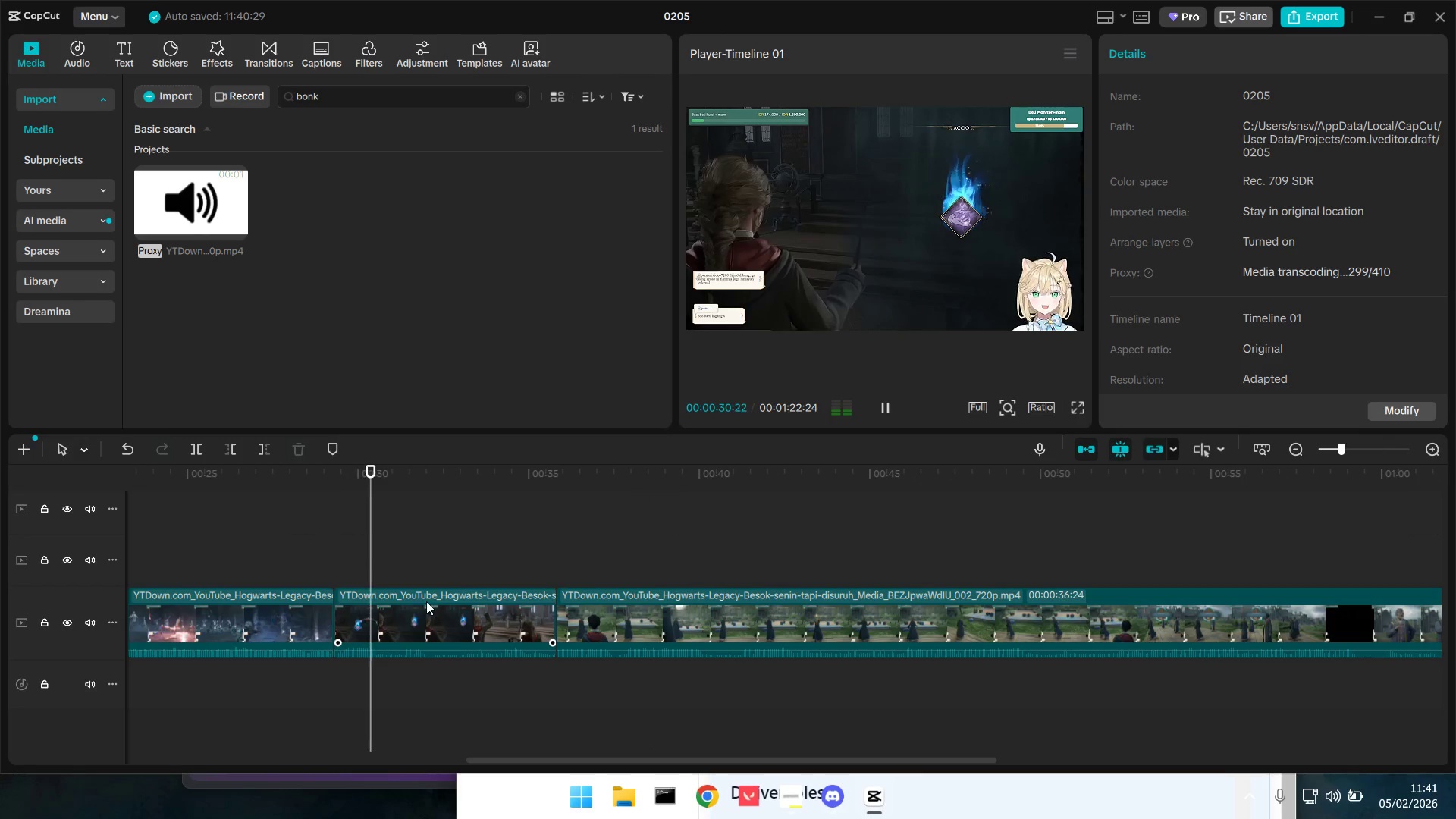 
key(Space)
 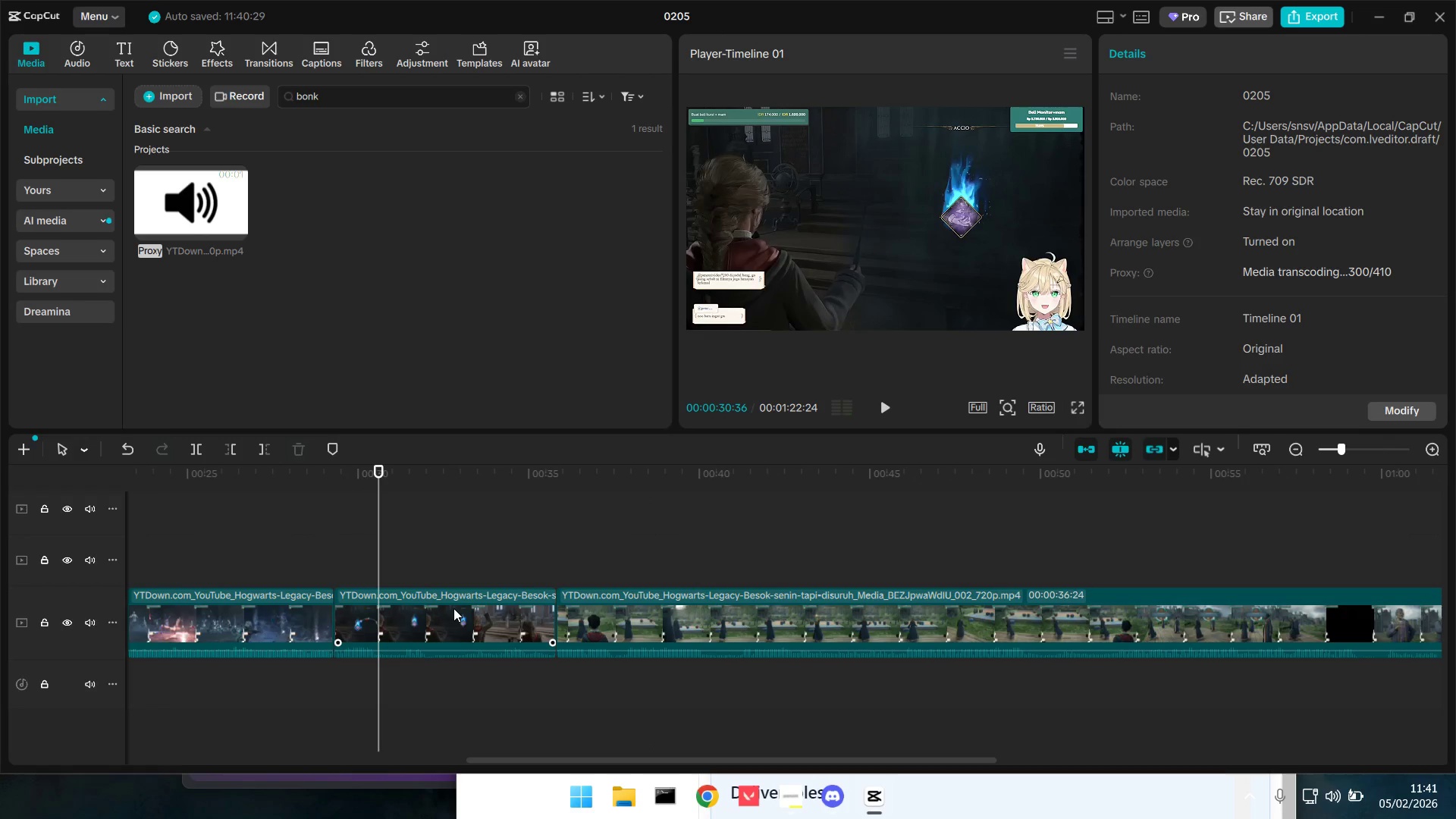 
left_click([453, 608])
 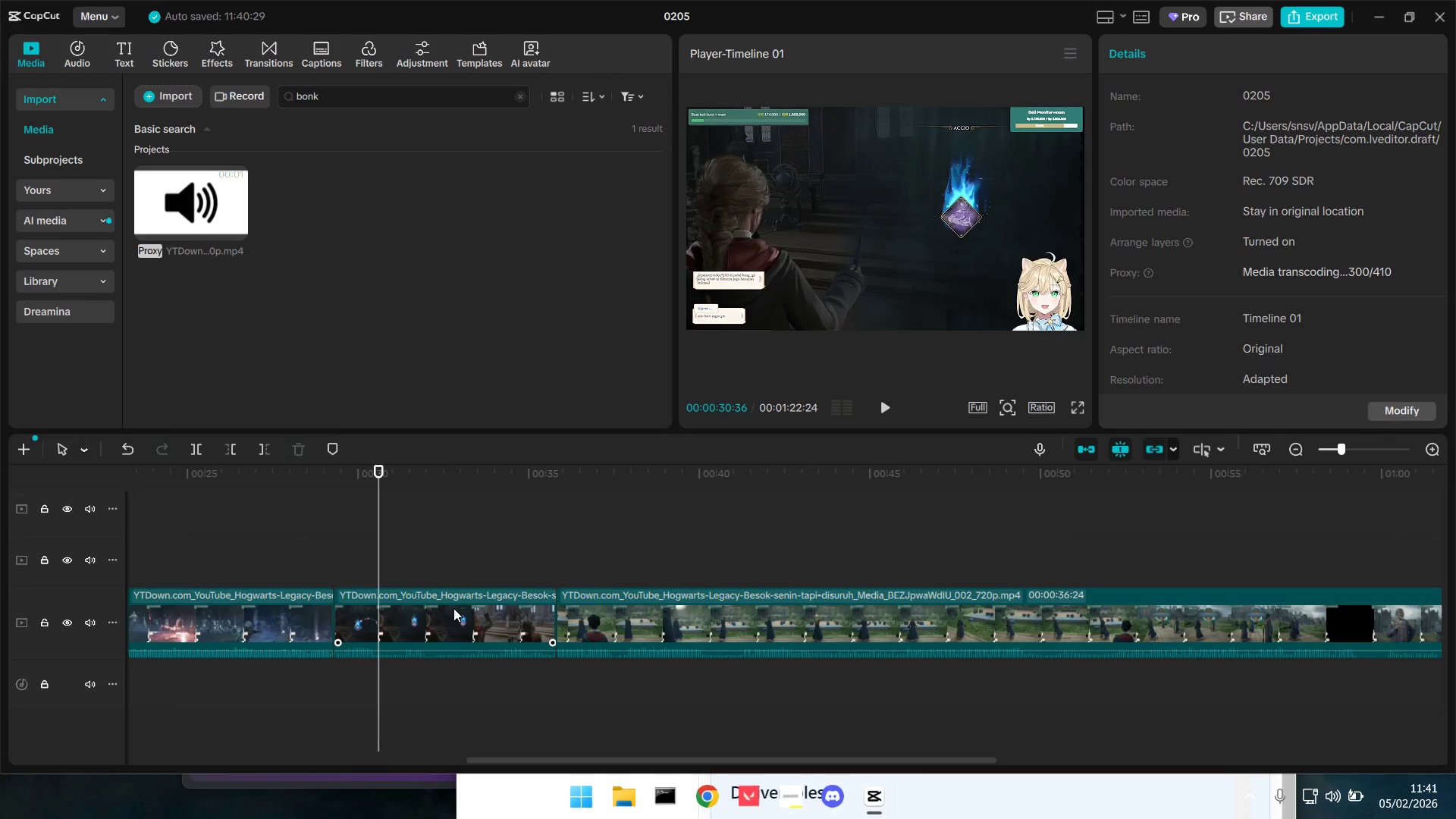 
key(Backspace)
 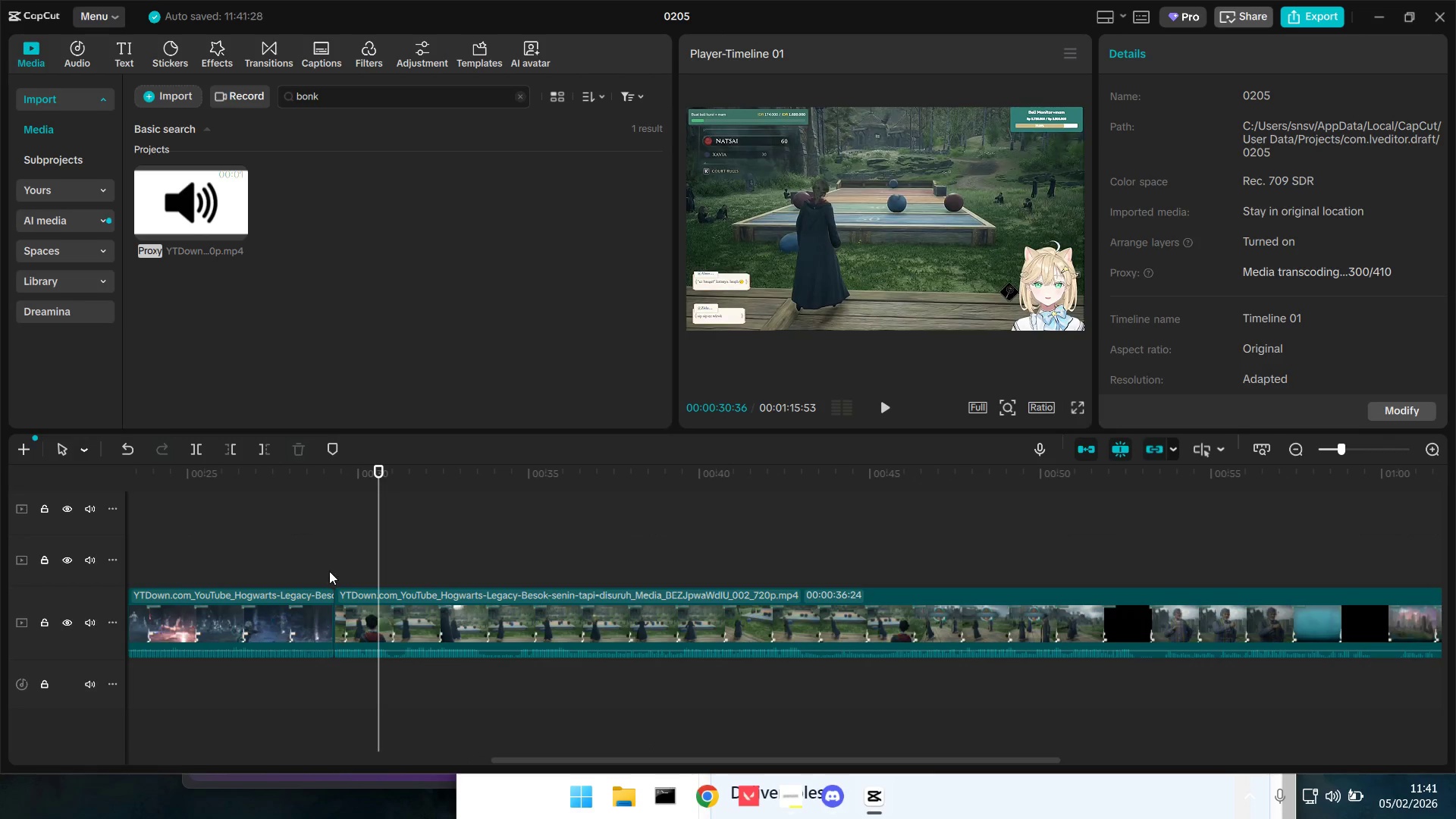 
left_click([329, 571])
 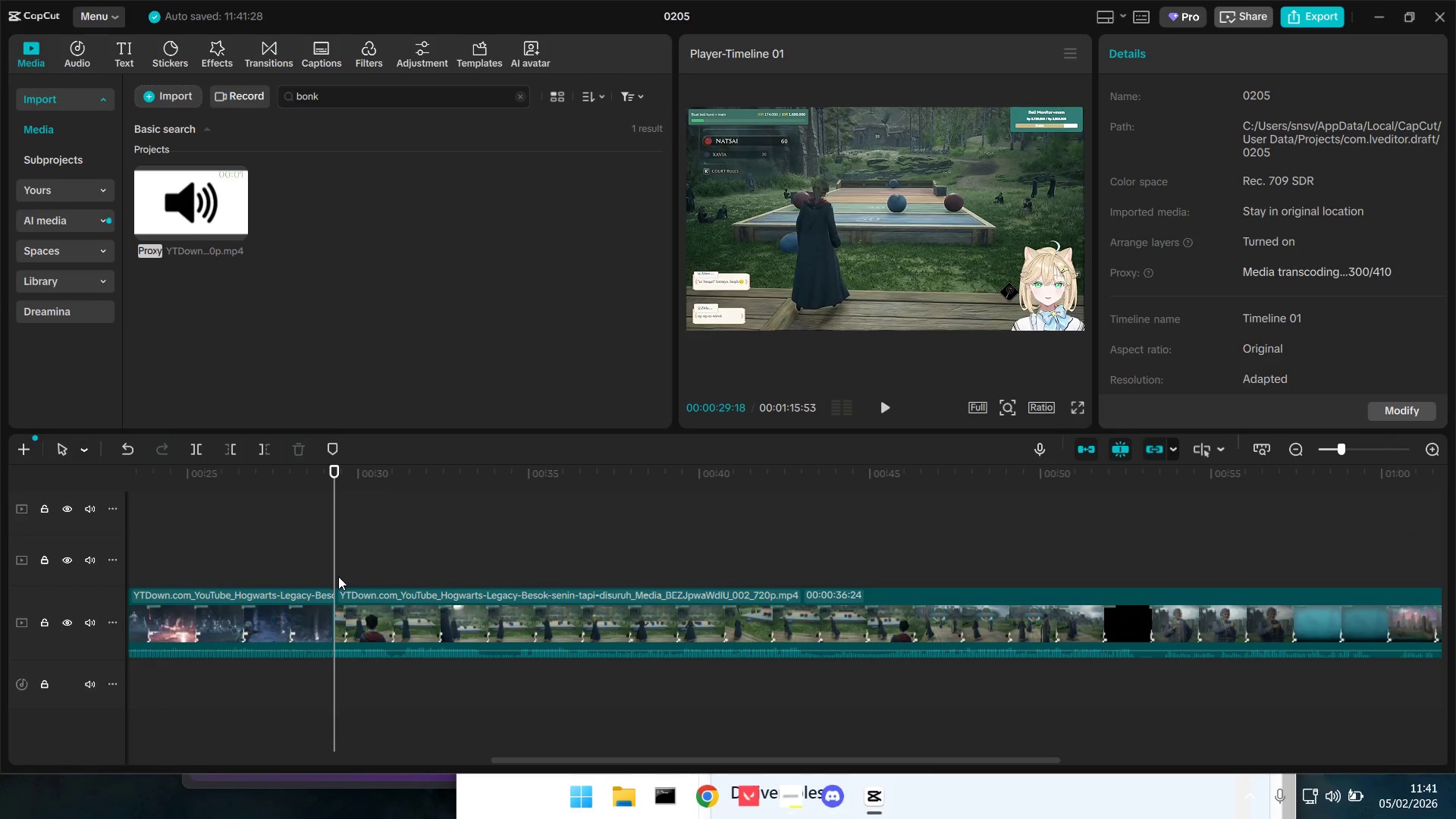 
key(Space)
 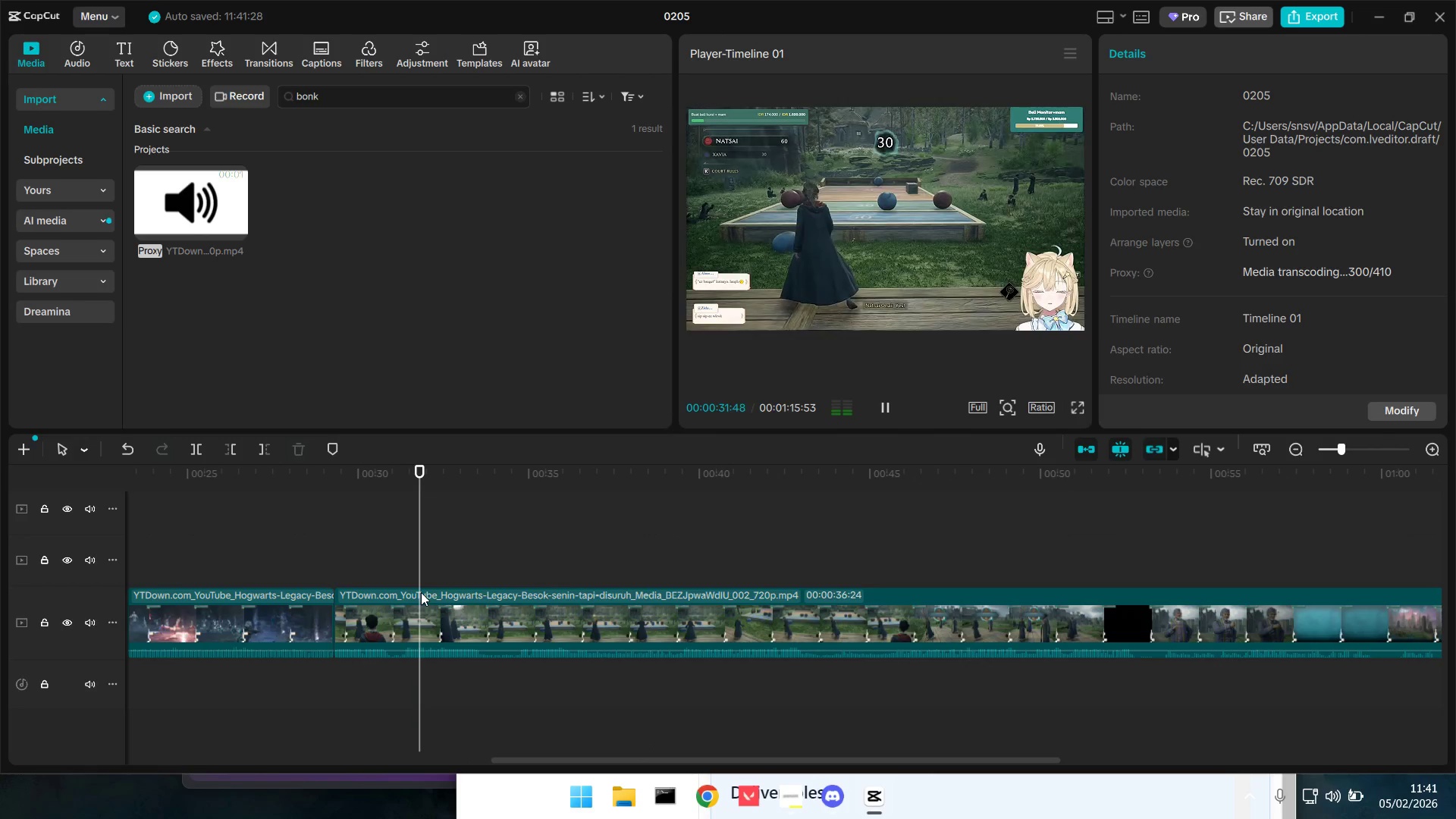 
hold_key(key=ControlLeft, duration=1.52)
scroll: coordinate [521, 610], scroll_direction: down, amount: 10.0
 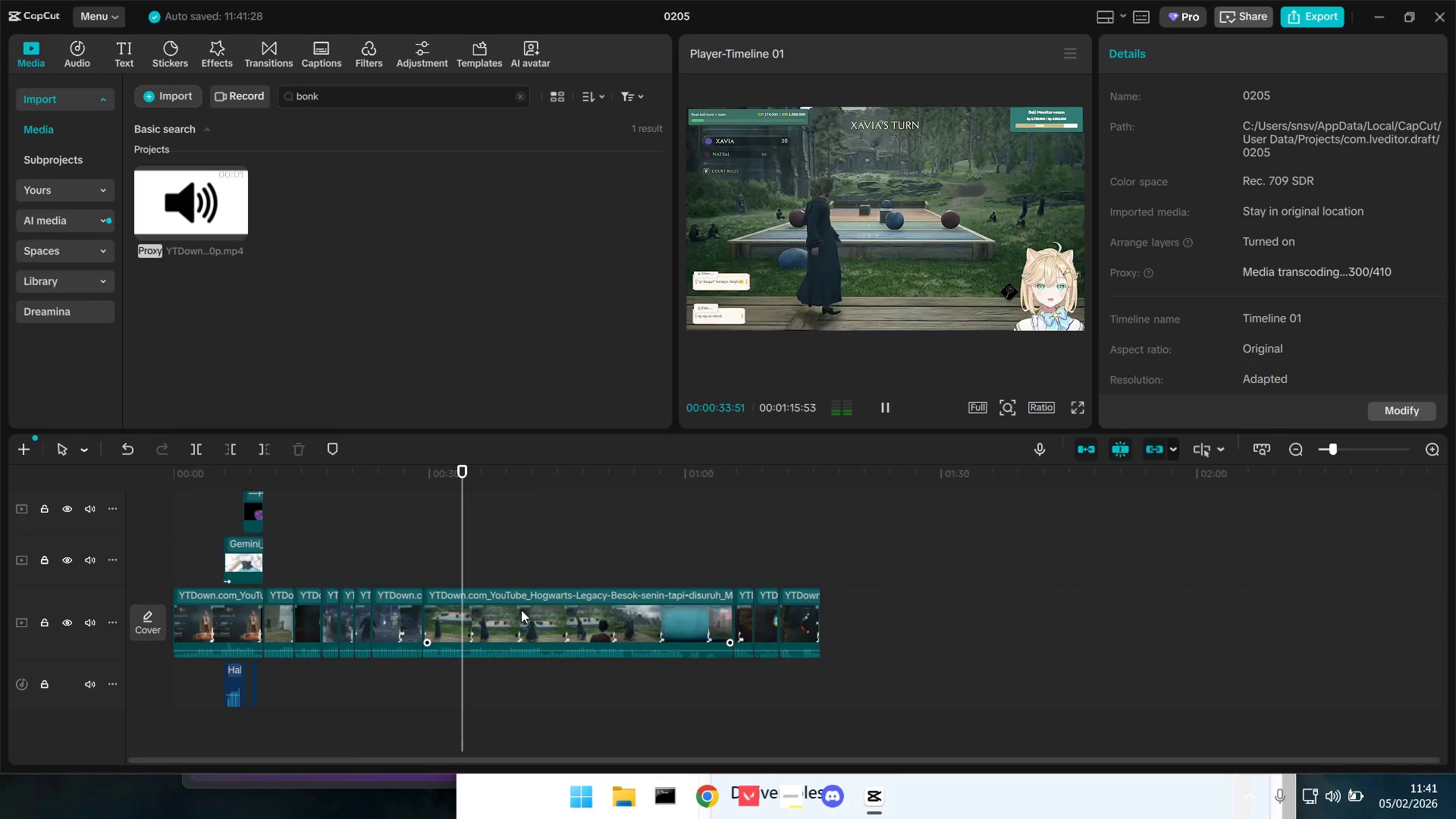 
hold_key(key=ControlLeft, duration=15.62)
left_click([466, 578])
 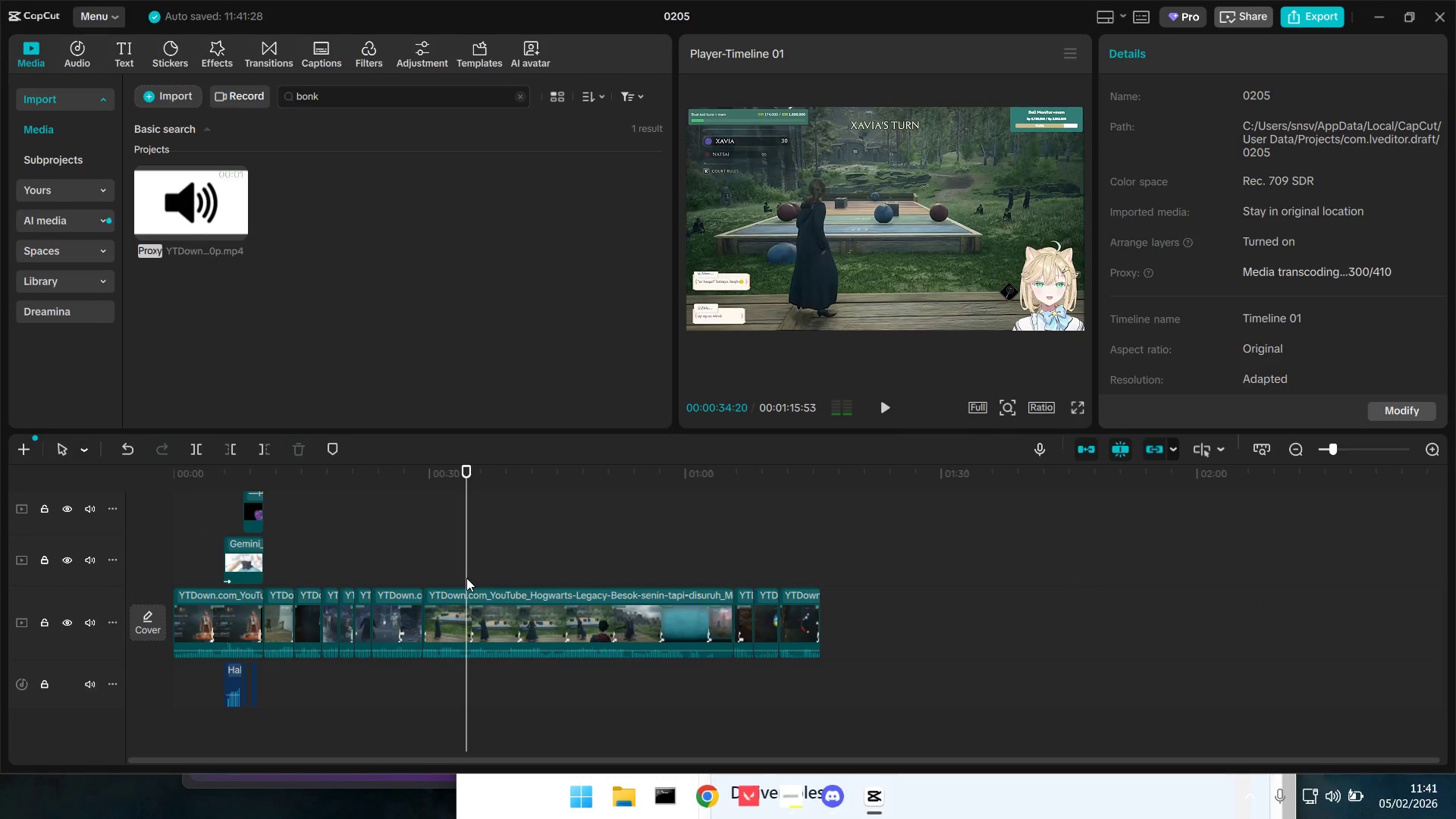 
key(Space)
 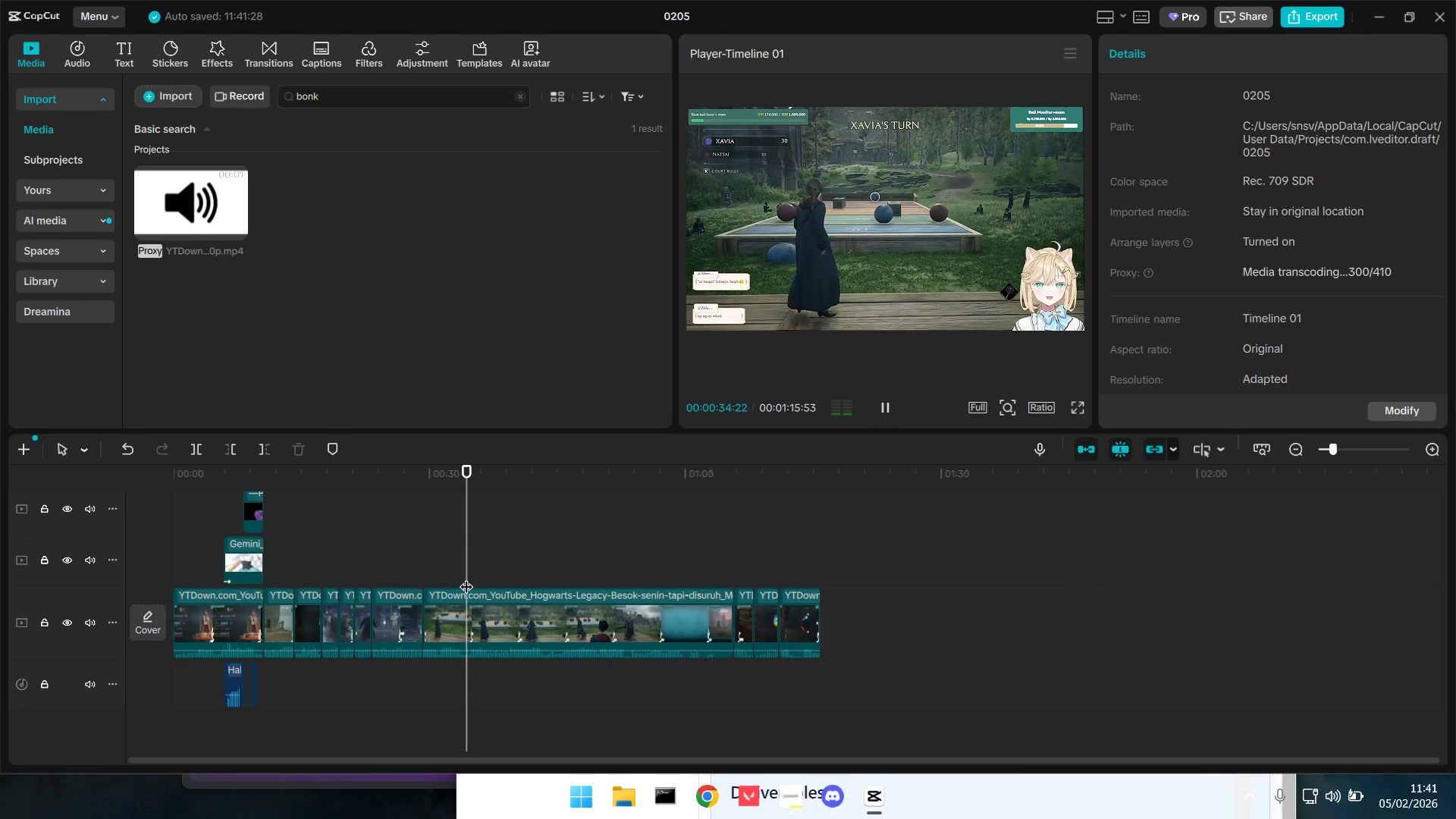 
key(Space)
 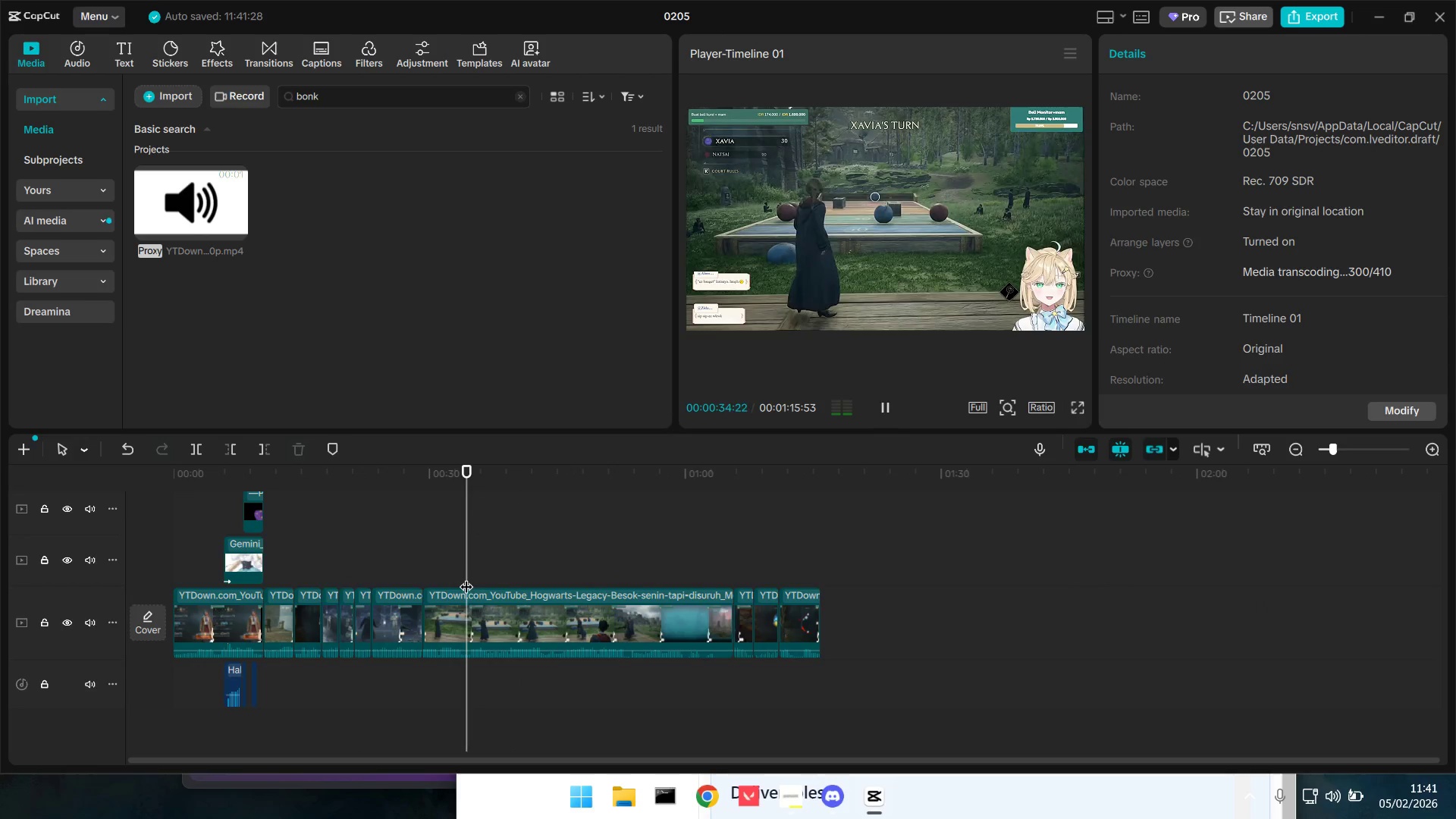 
key(Space)
 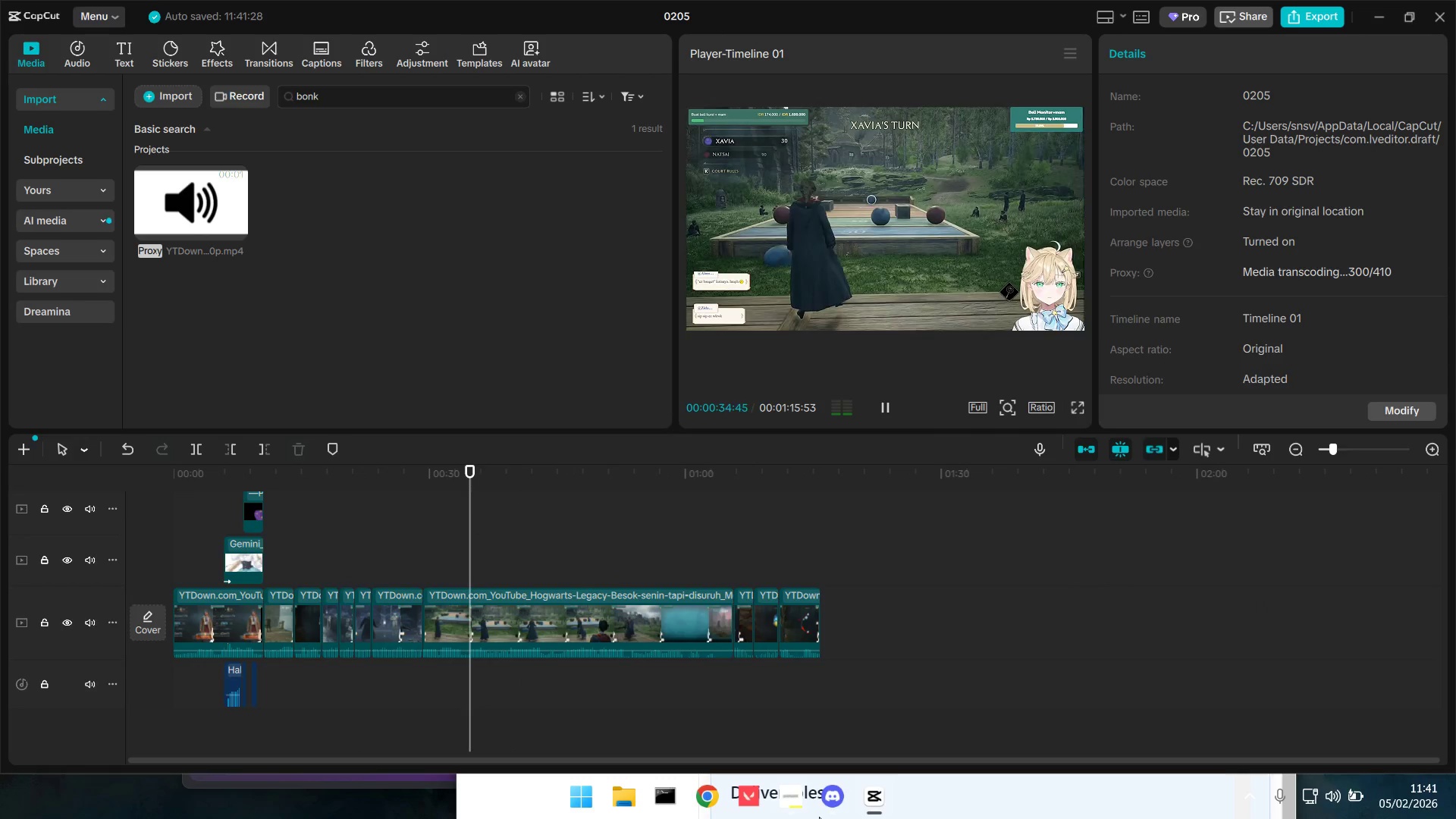 
key(Space)
 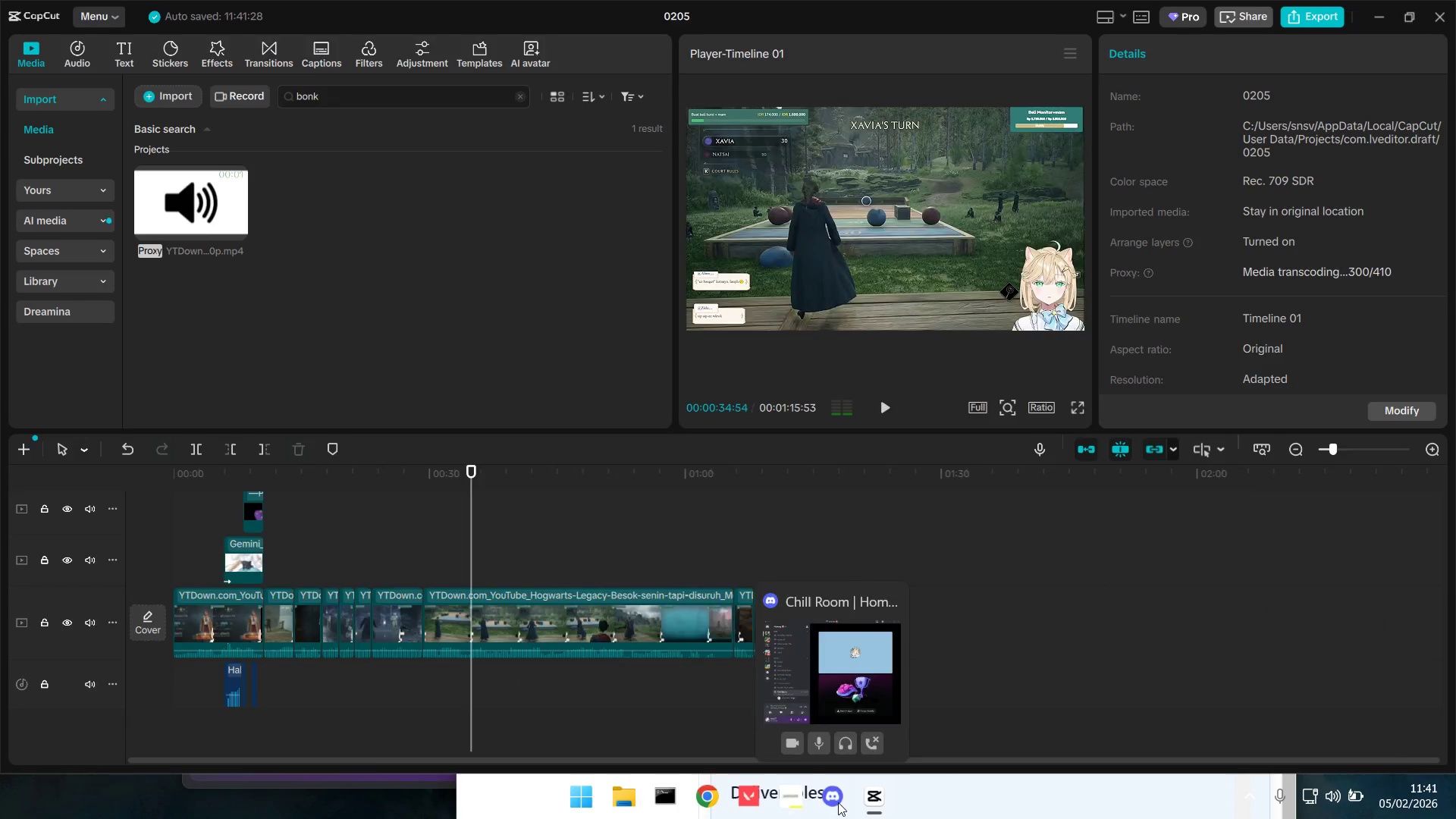 
left_click([838, 802])
 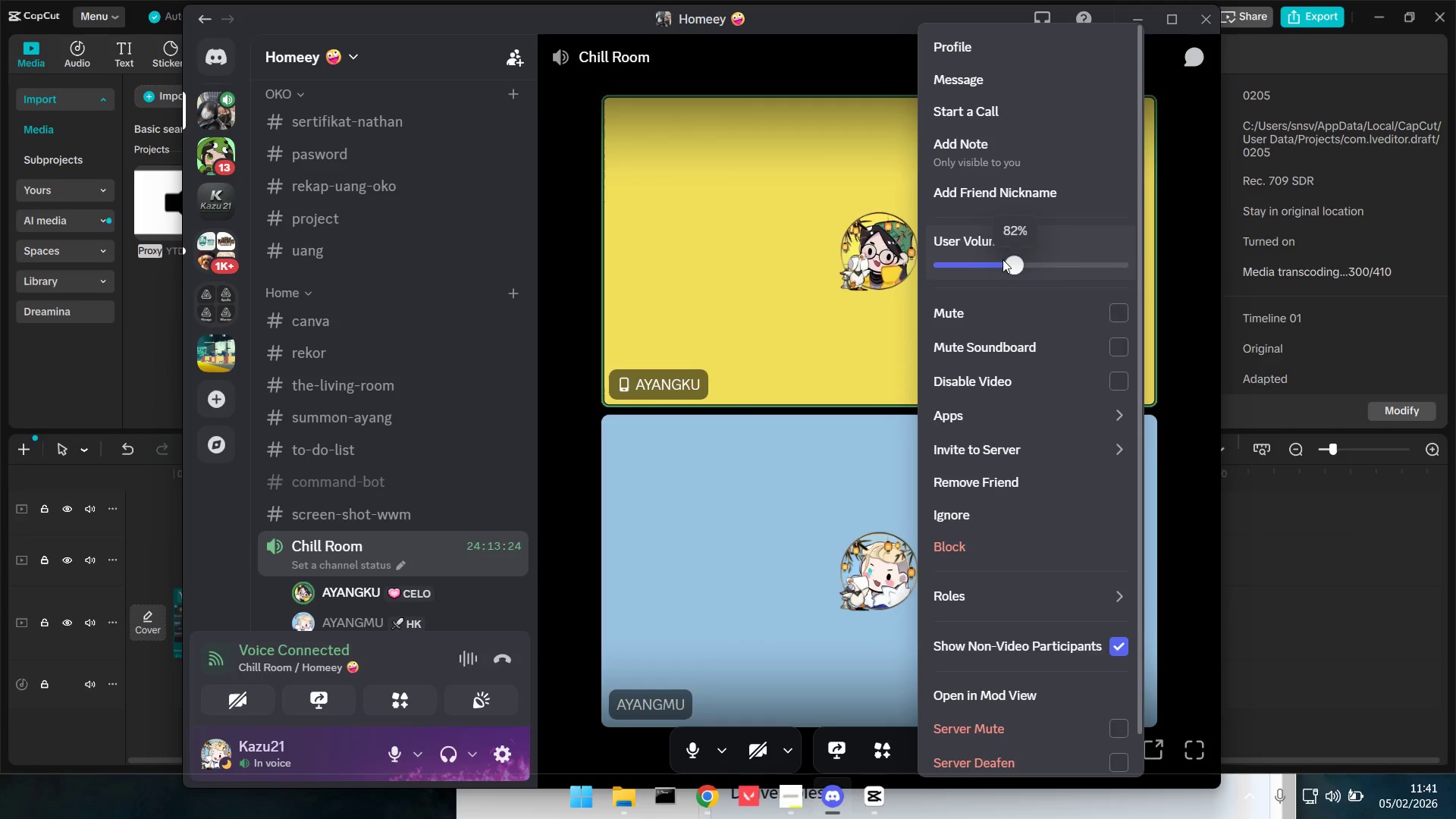 
left_click_drag(start_coordinate=[986, 268], to_coordinate=[977, 265])
 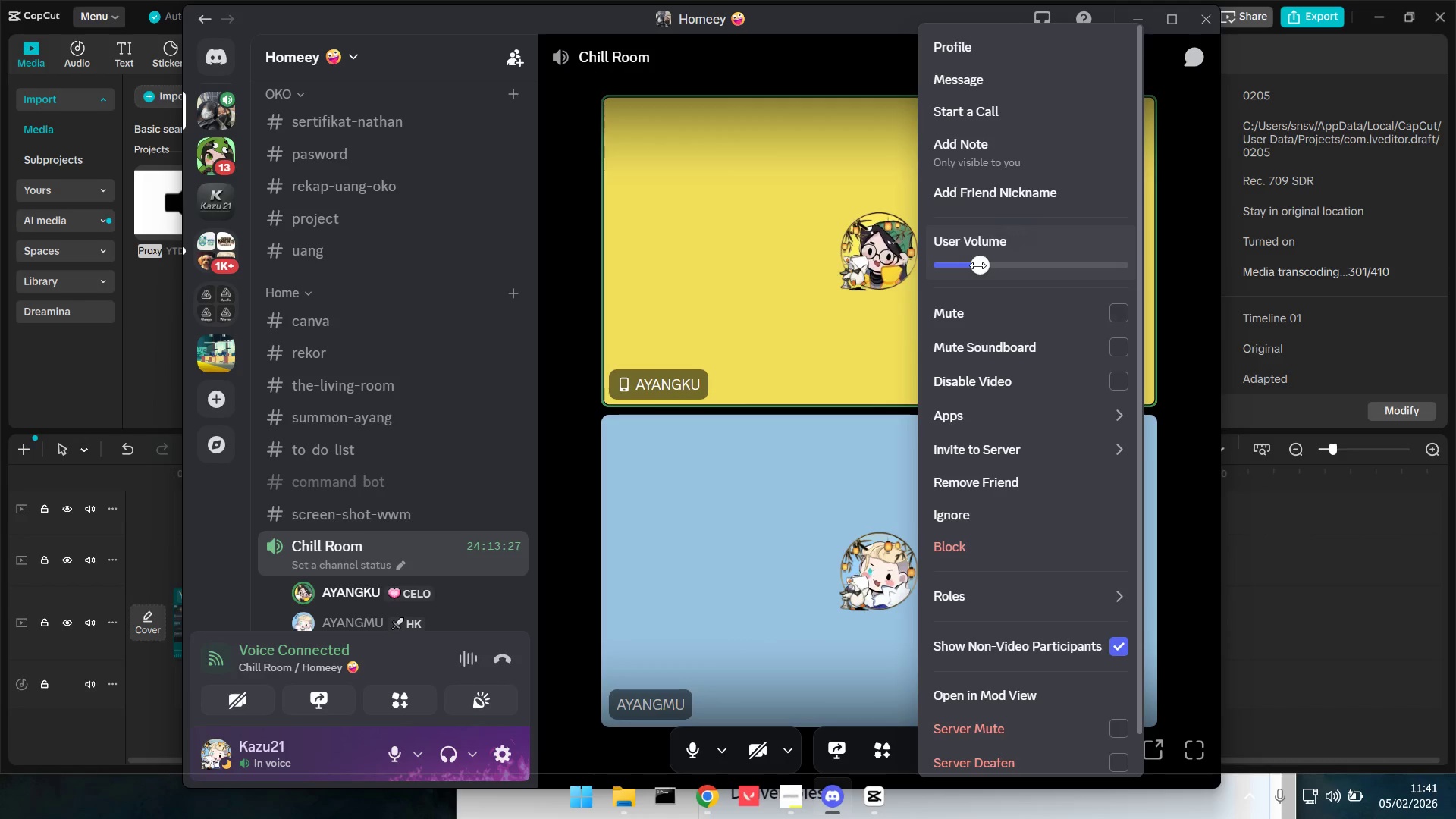 
key(Space)
 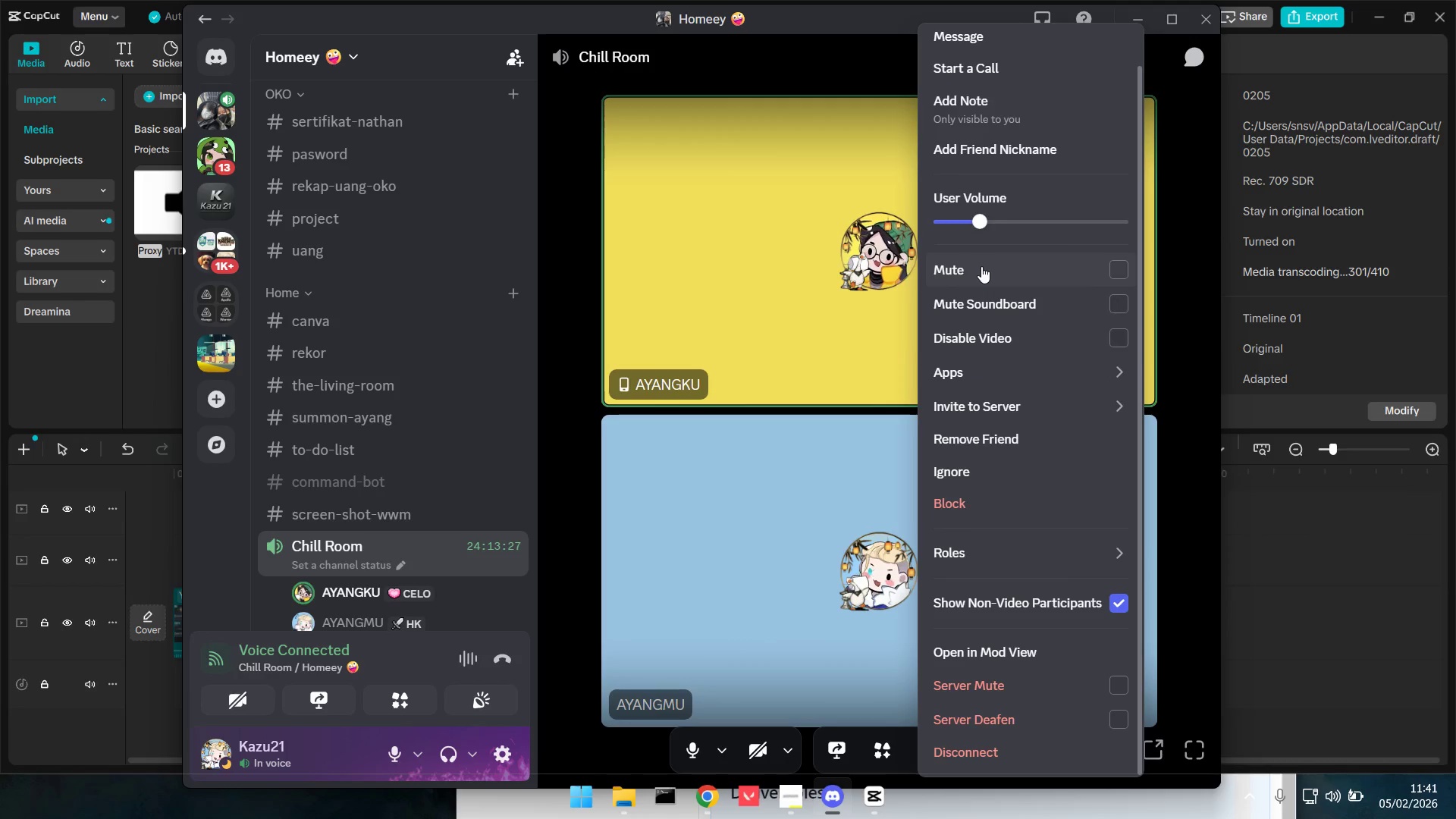 
key(Alt+AltLeft)
 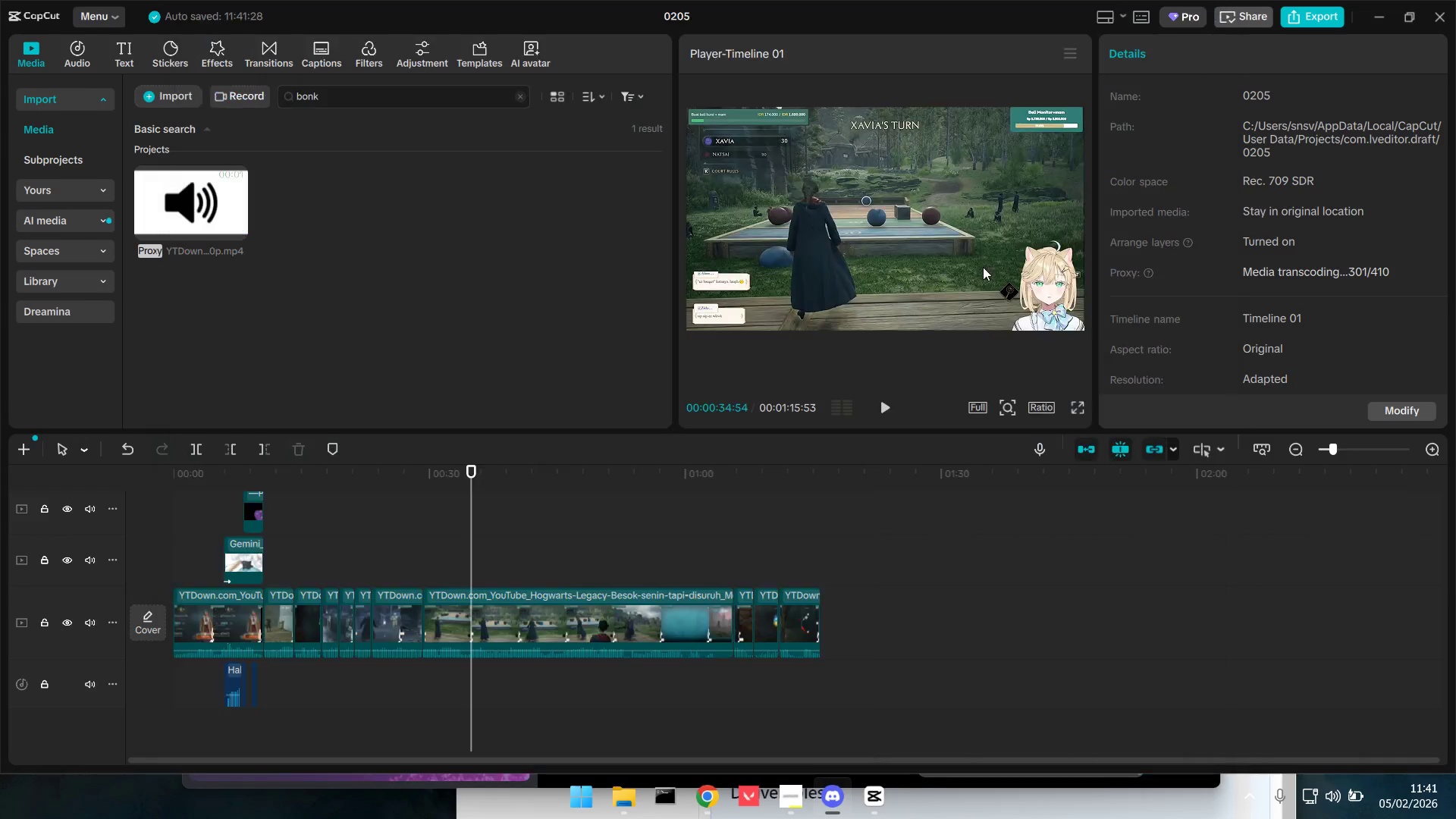 
key(Alt+Tab)
 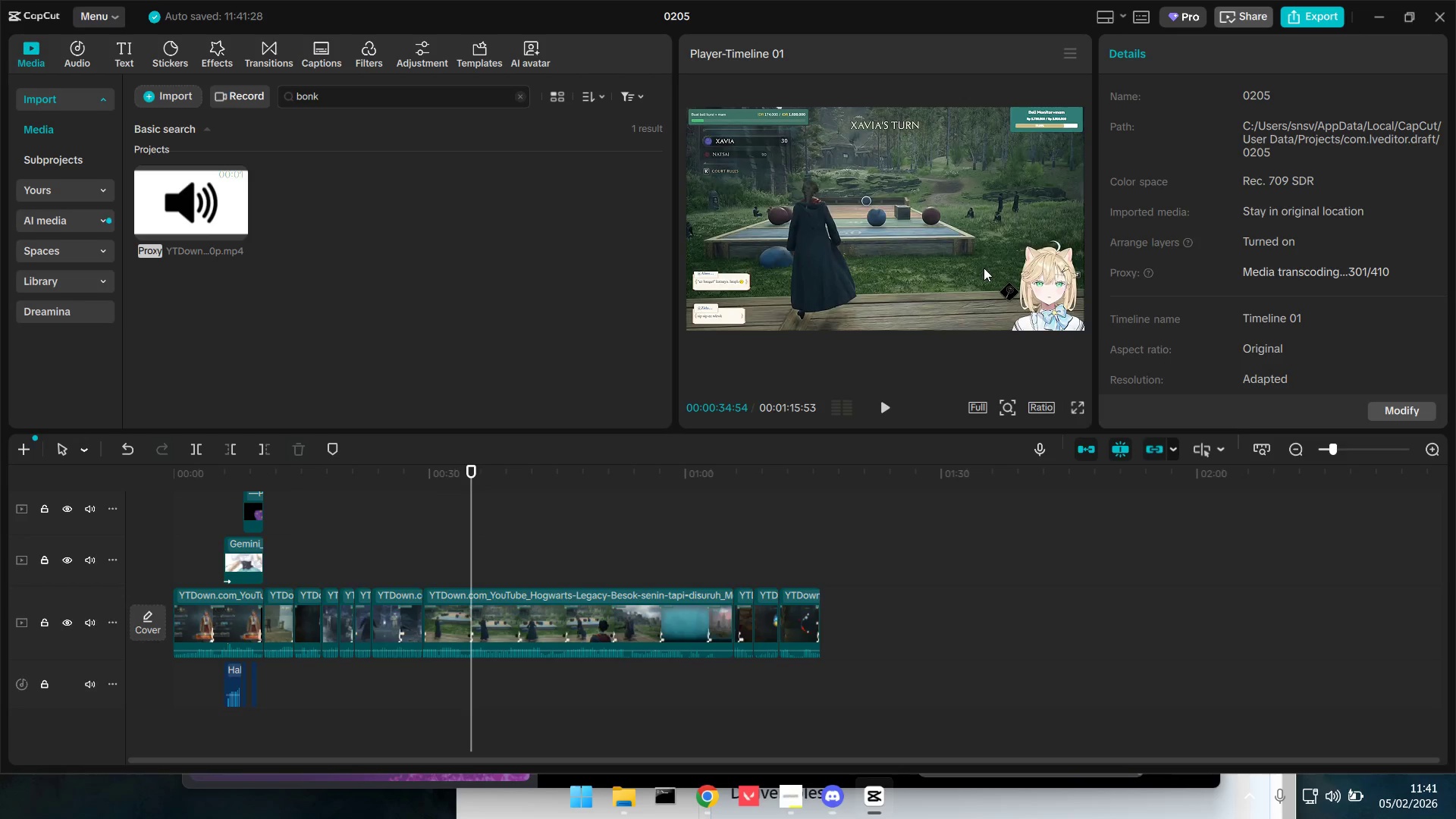 
key(Space)
 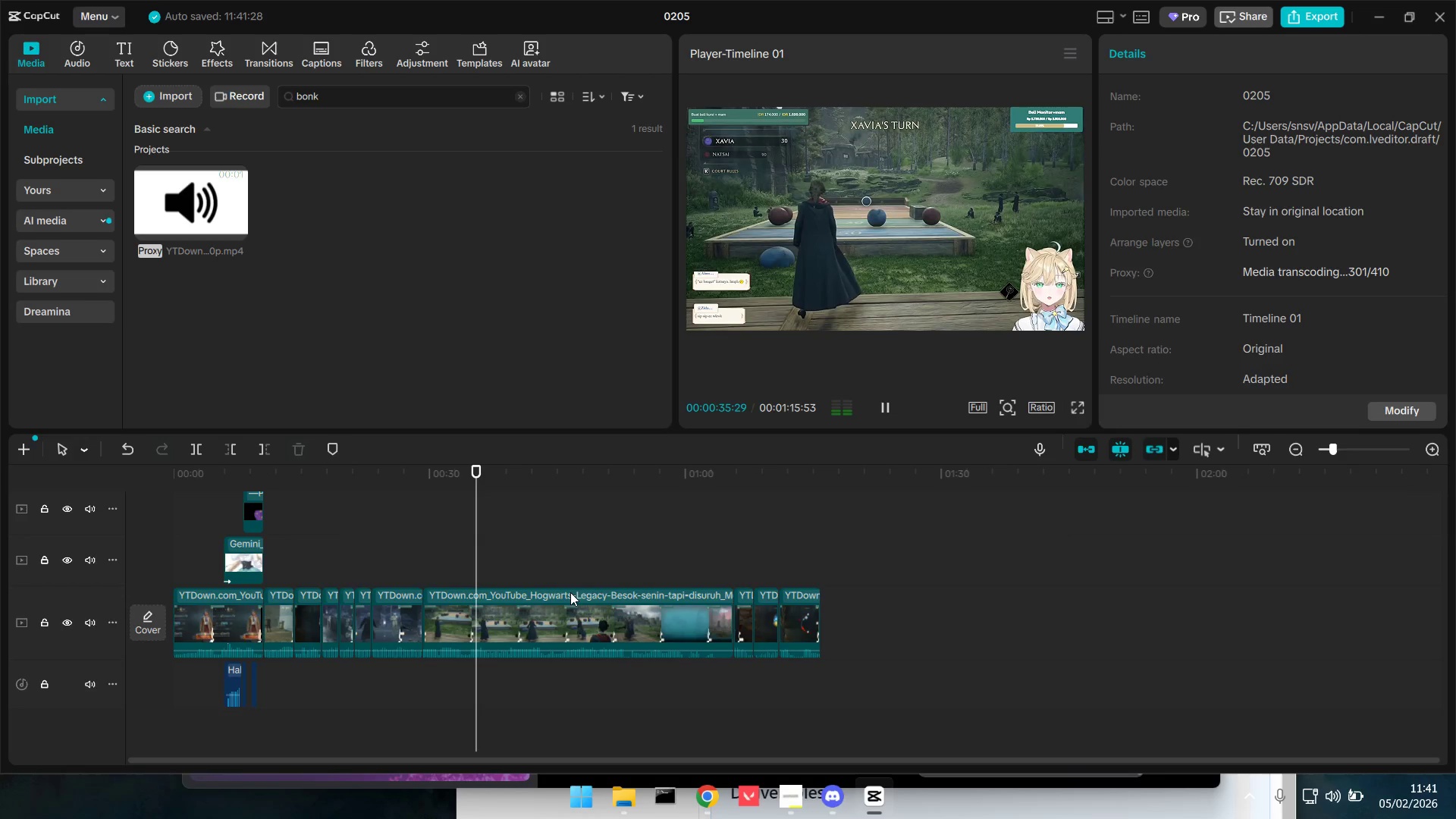 
hold_key(key=ControlLeft, duration=0.38)
 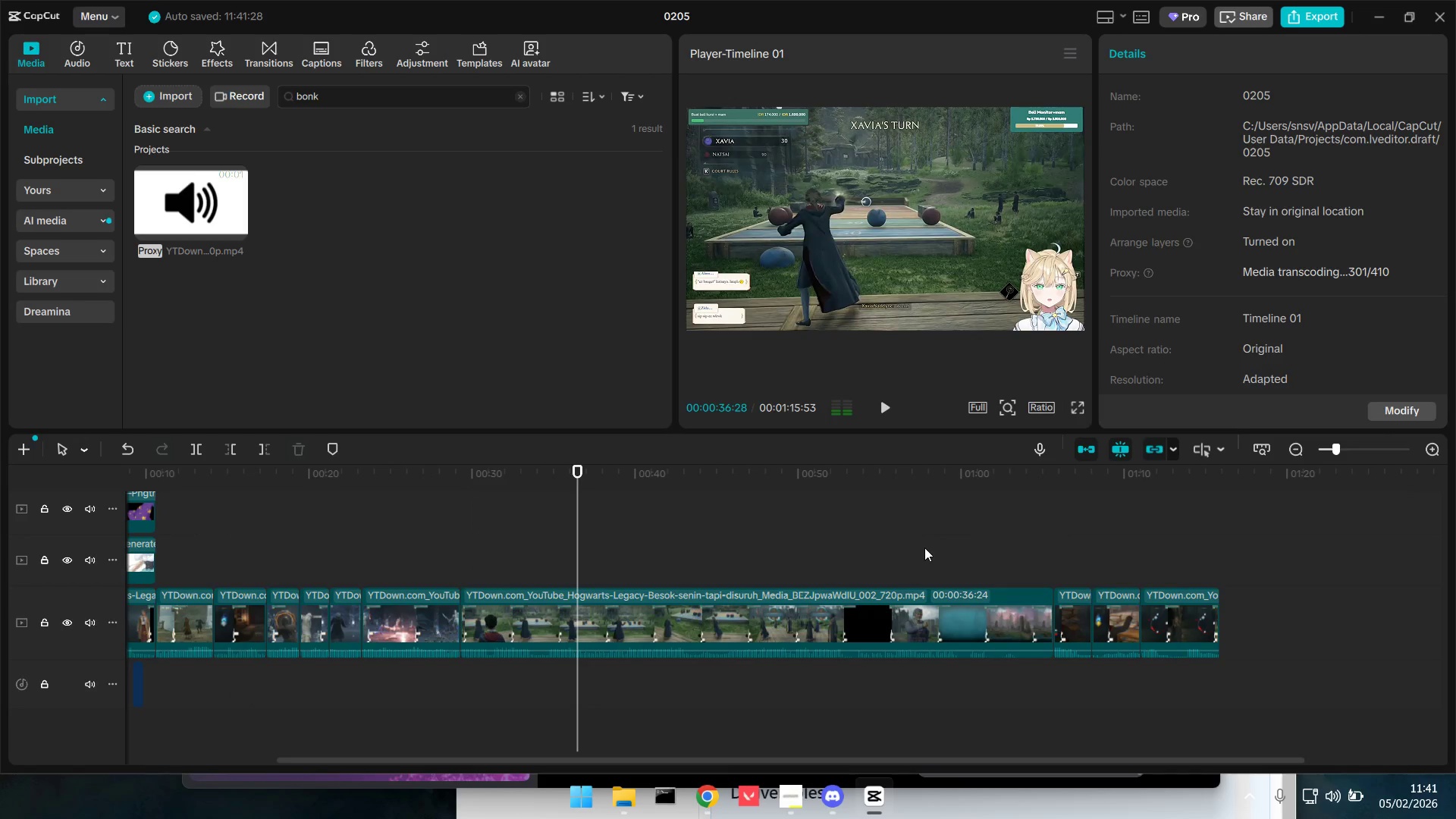 
key(Space)
 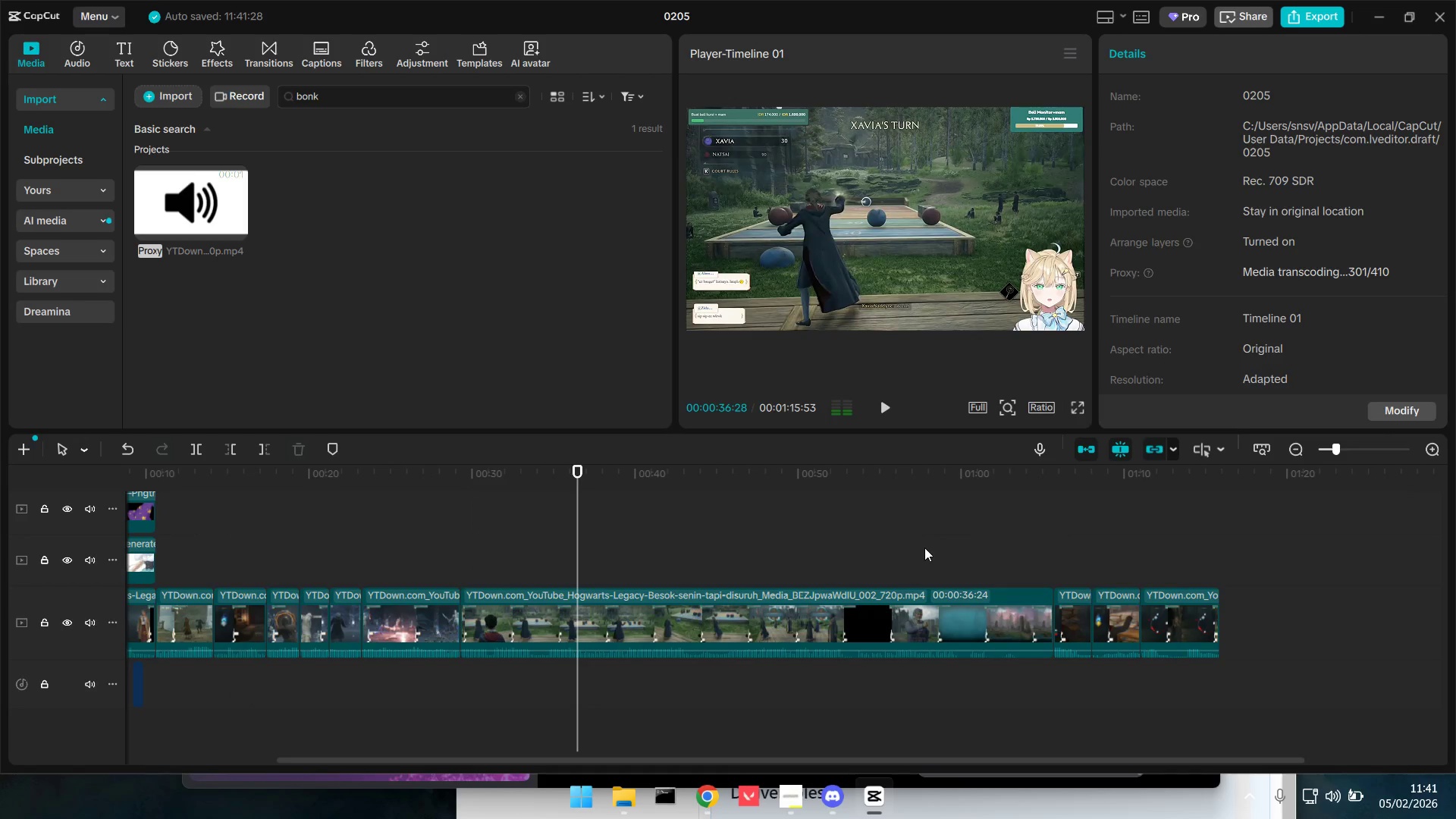 
left_click([924, 548])
 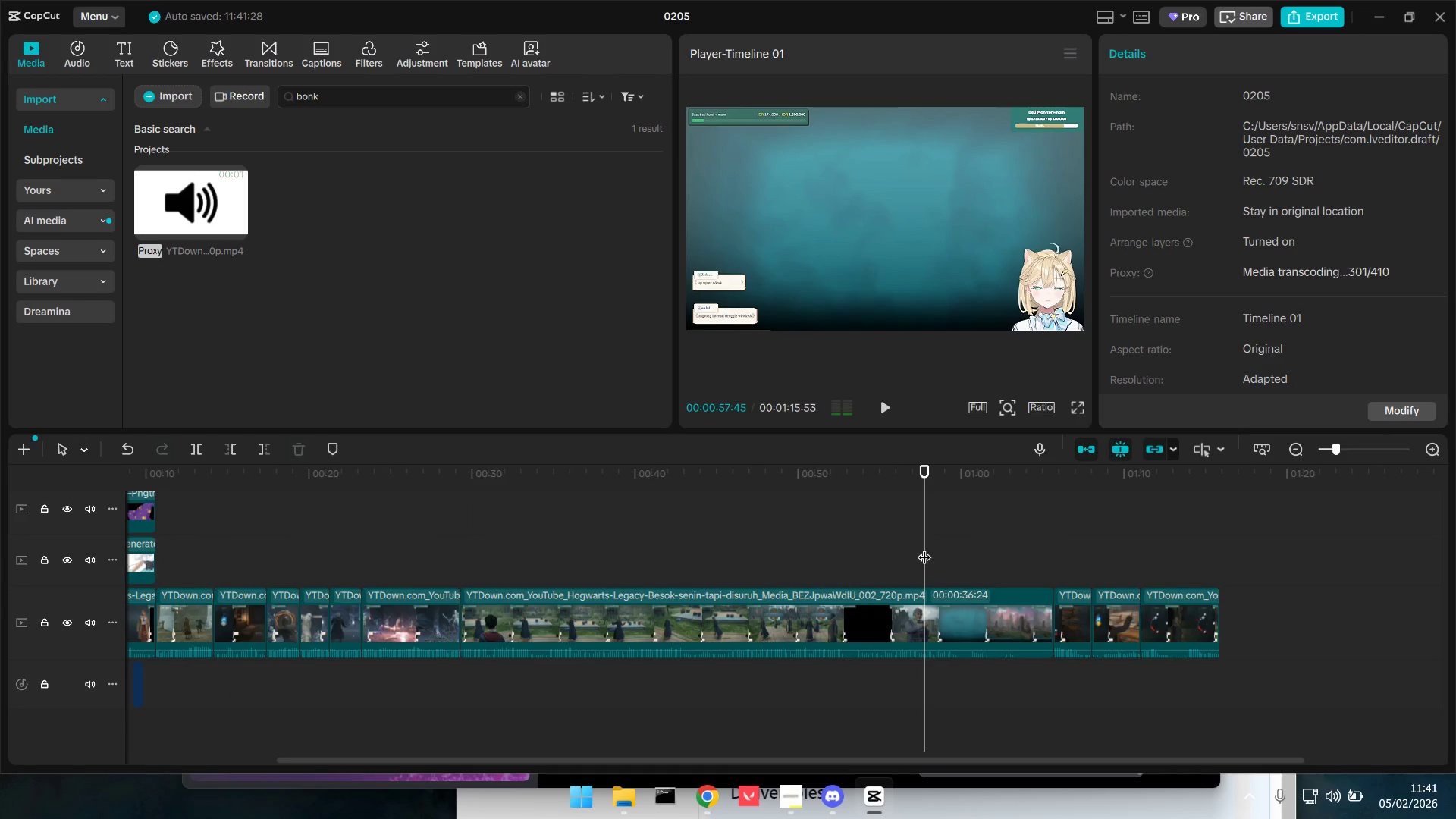 
scroll: coordinate [577, 600], scroll_direction: up, amount: 5.0
 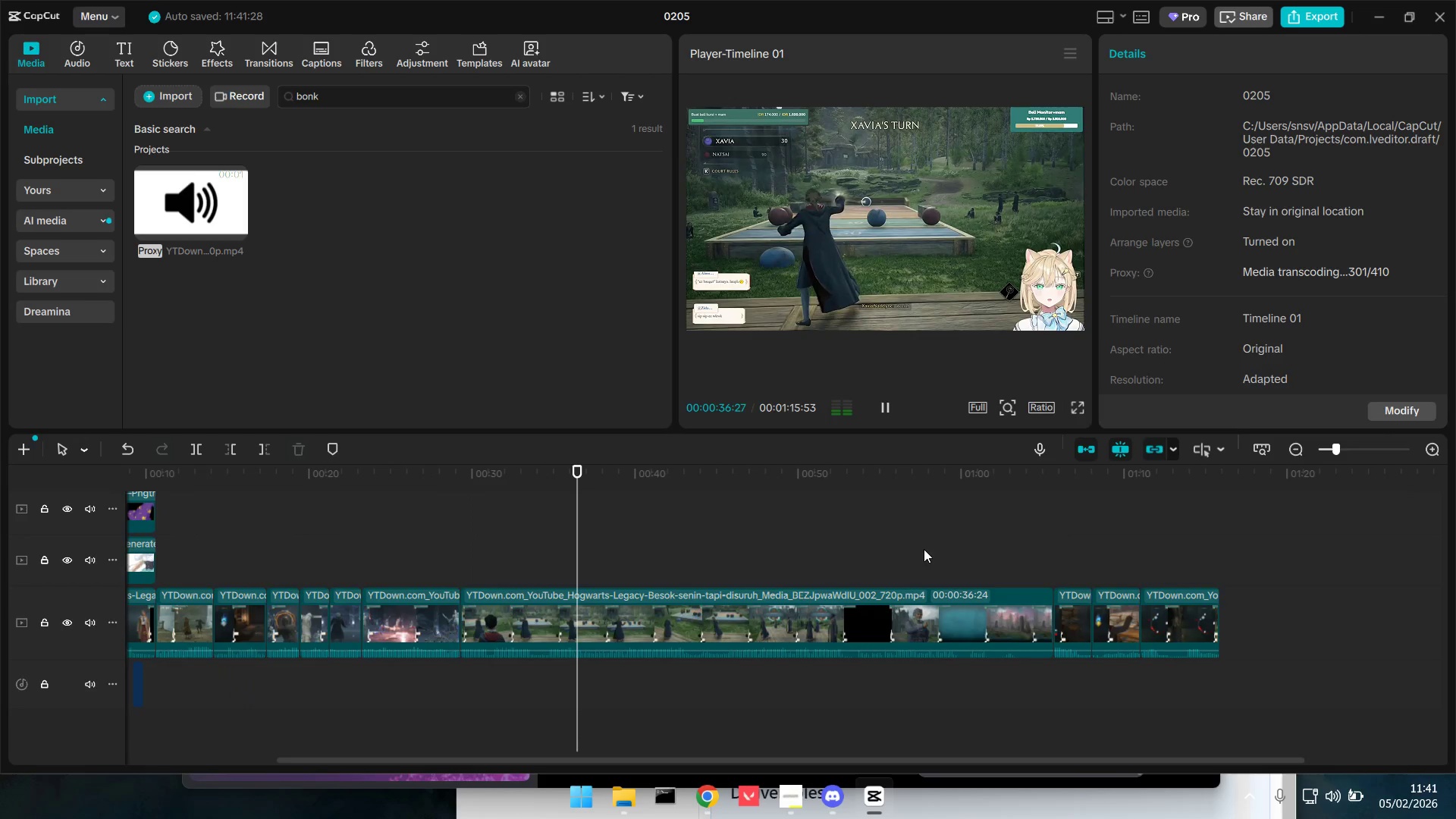 
key(Space)
 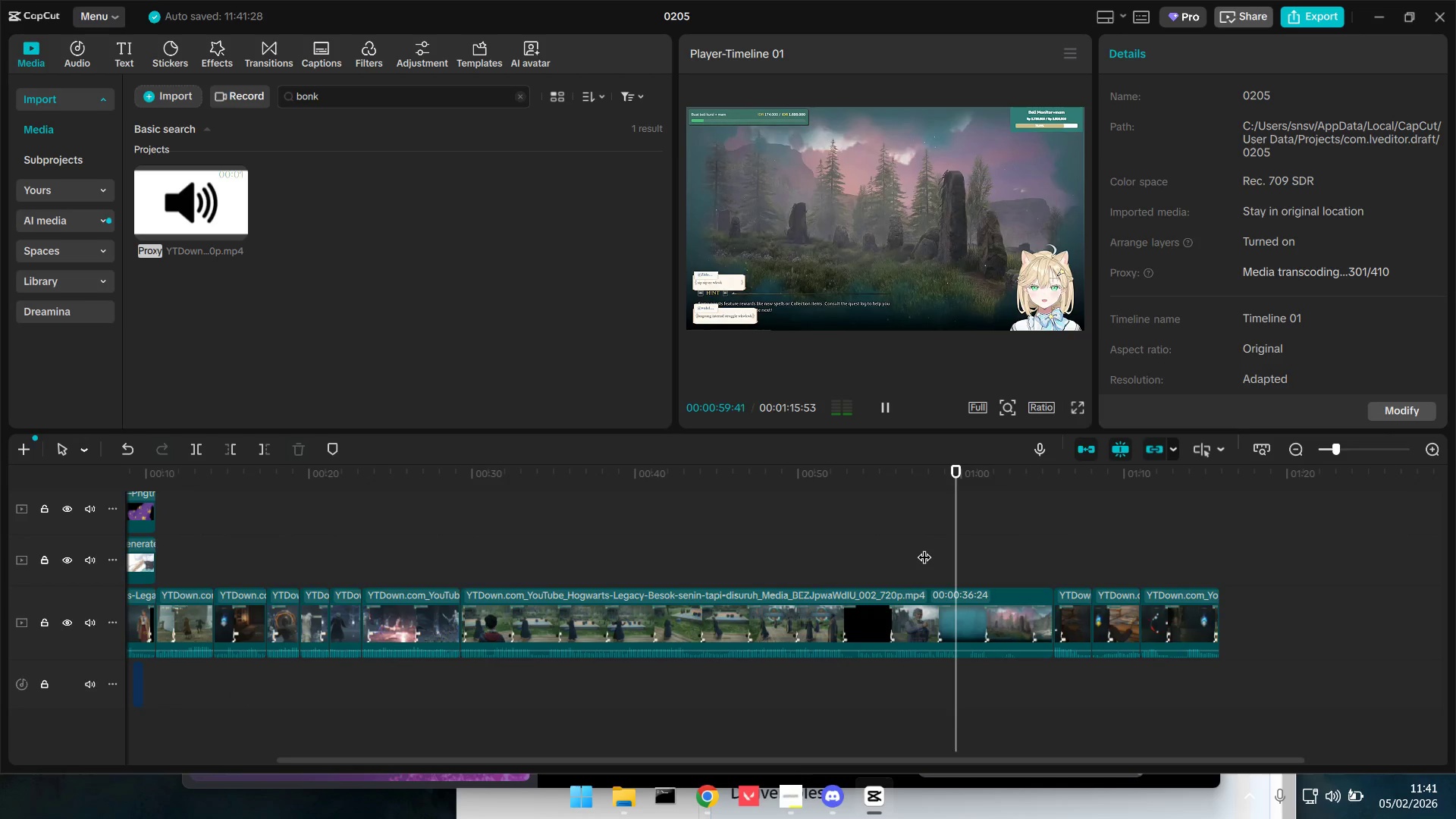 
left_click([801, 547])
 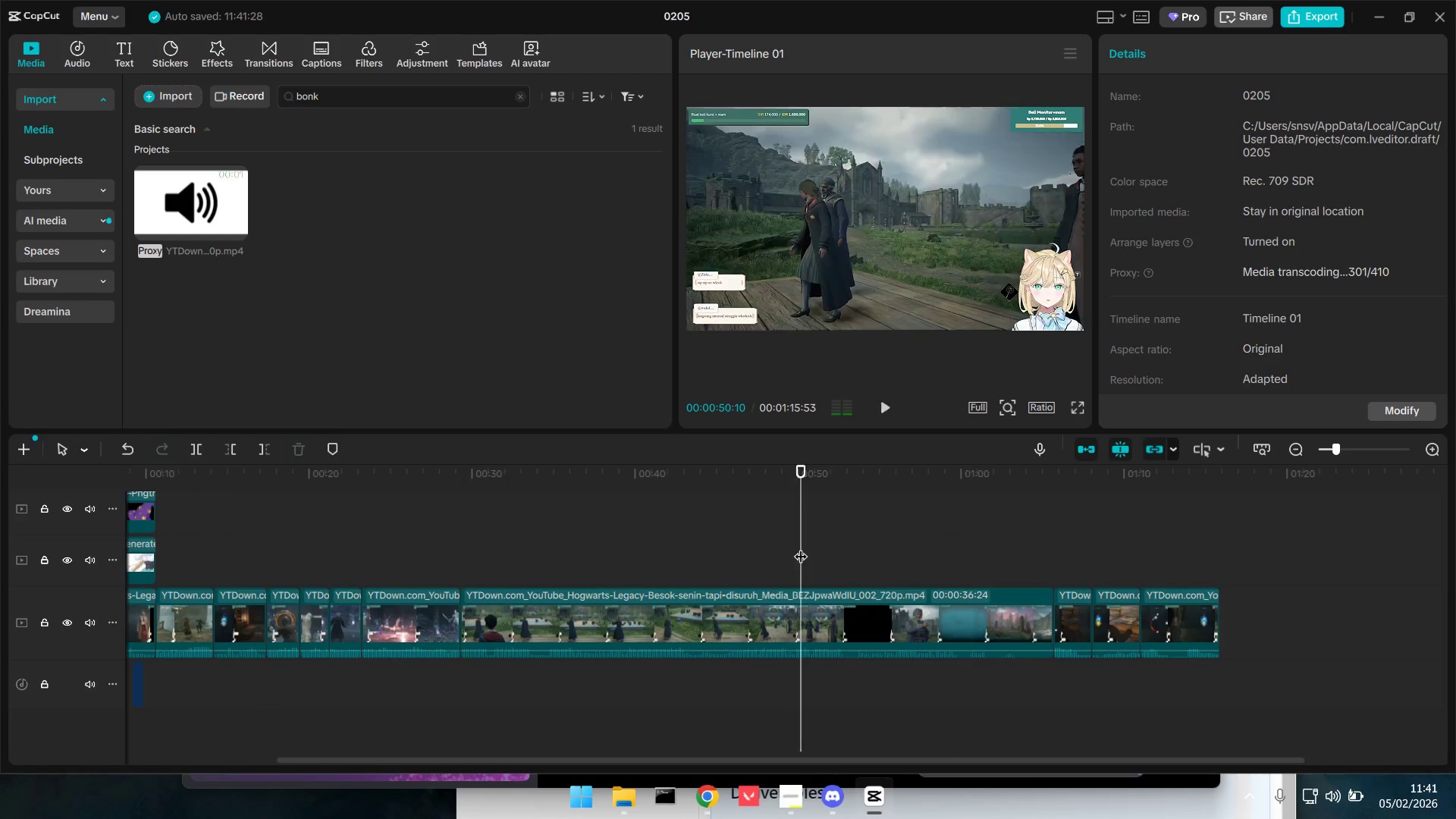 
key(Space)
 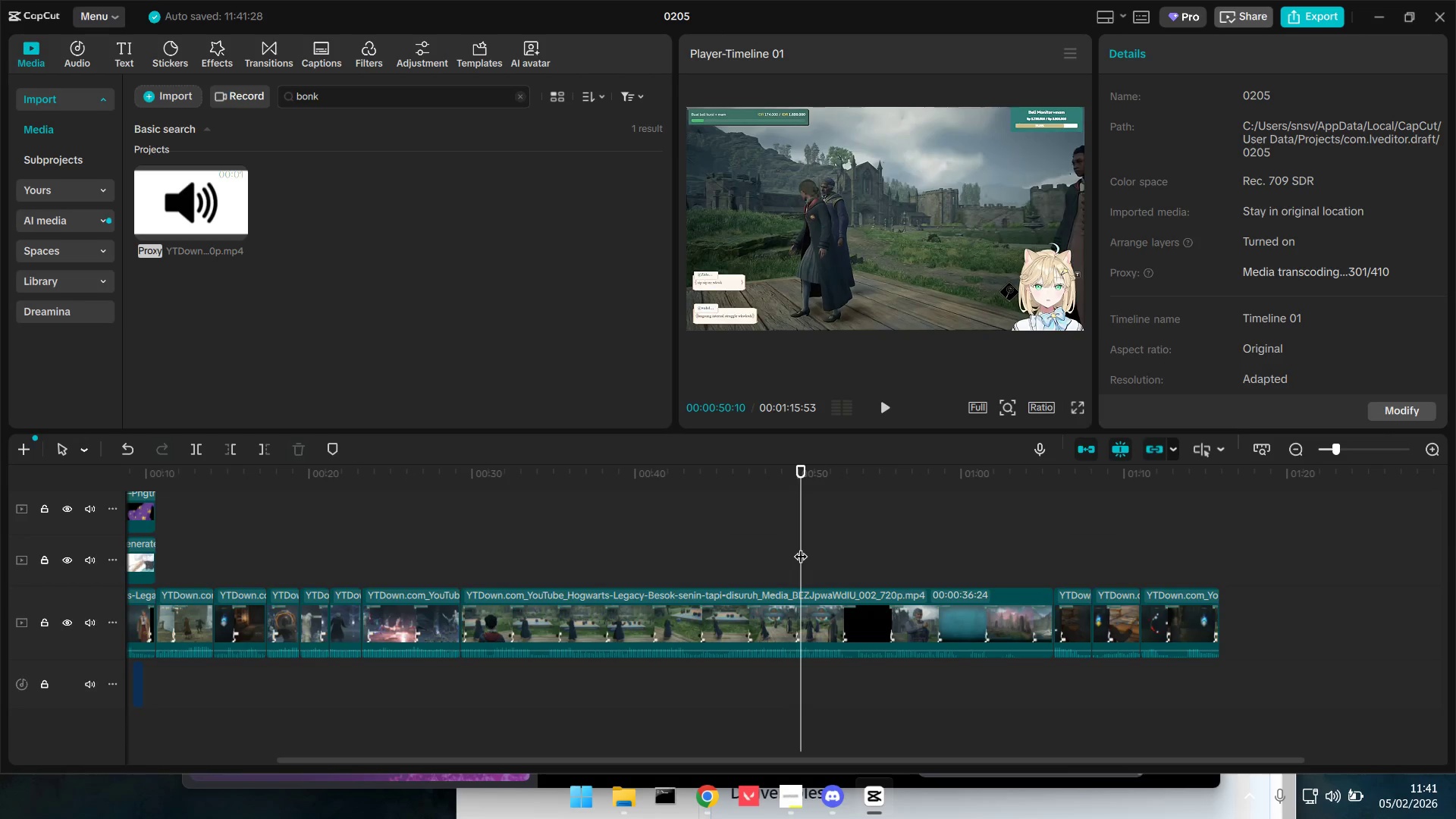 
key(Space)
 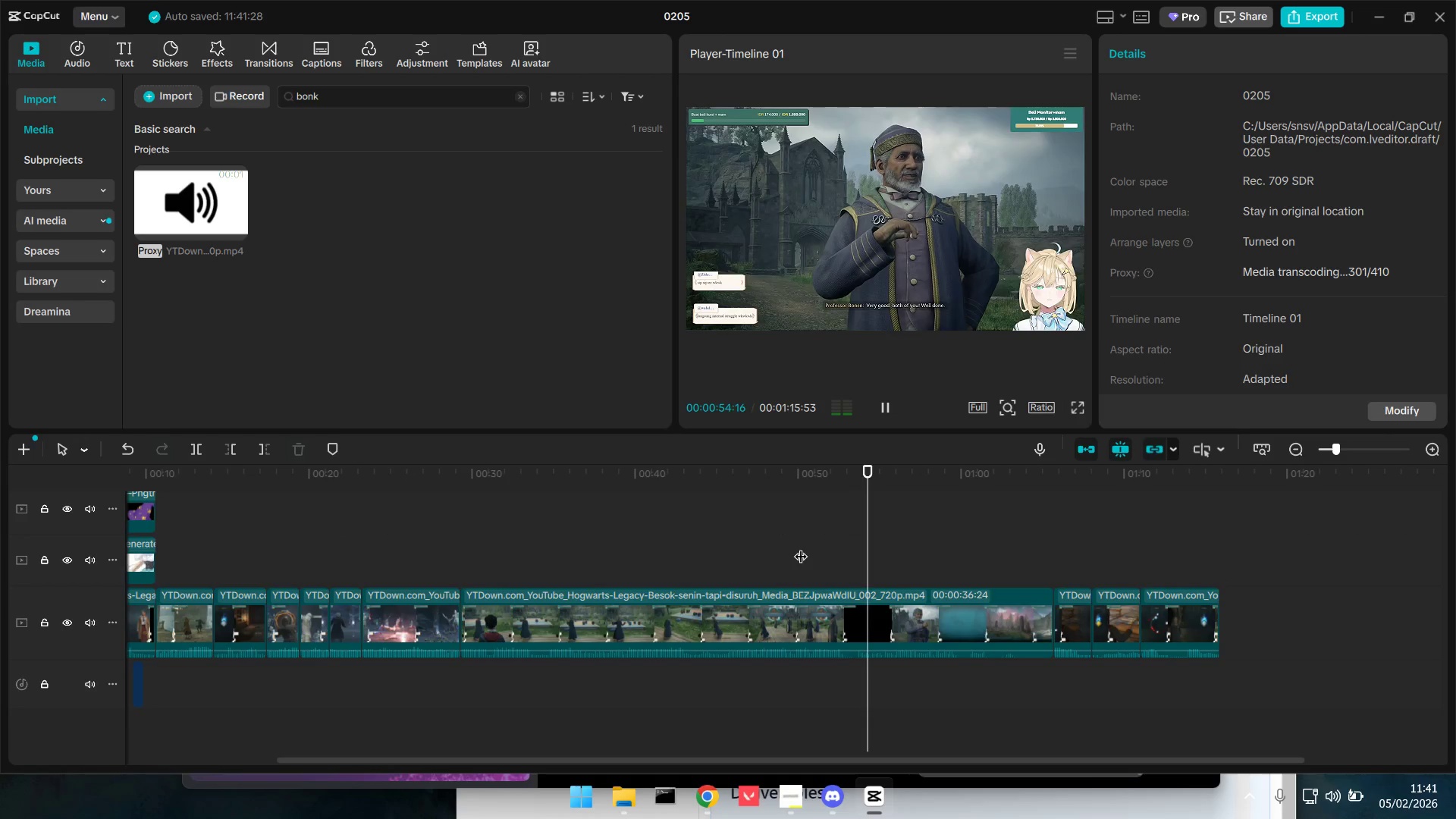 
wait(5.39)
 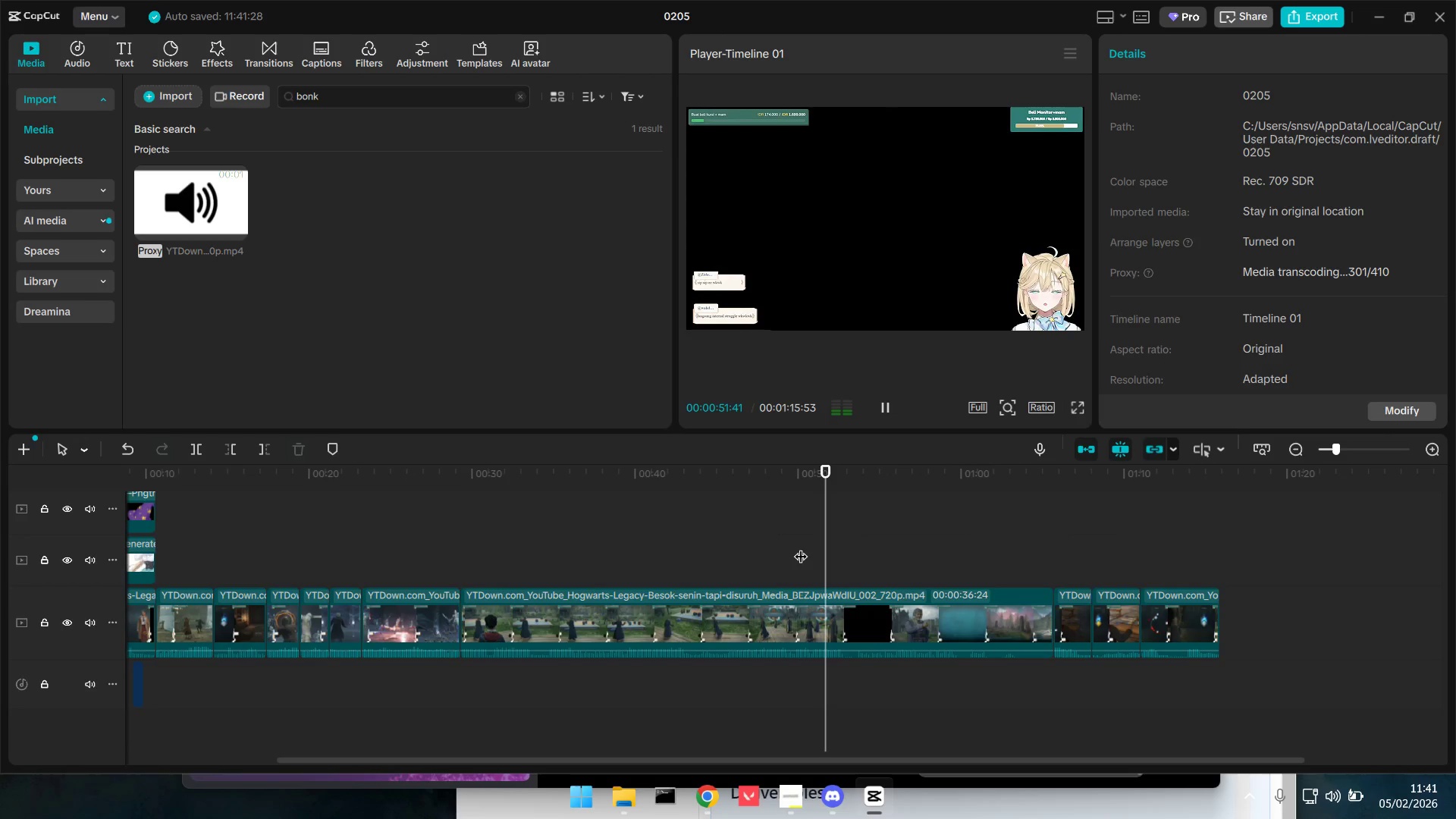 
key(Space)
 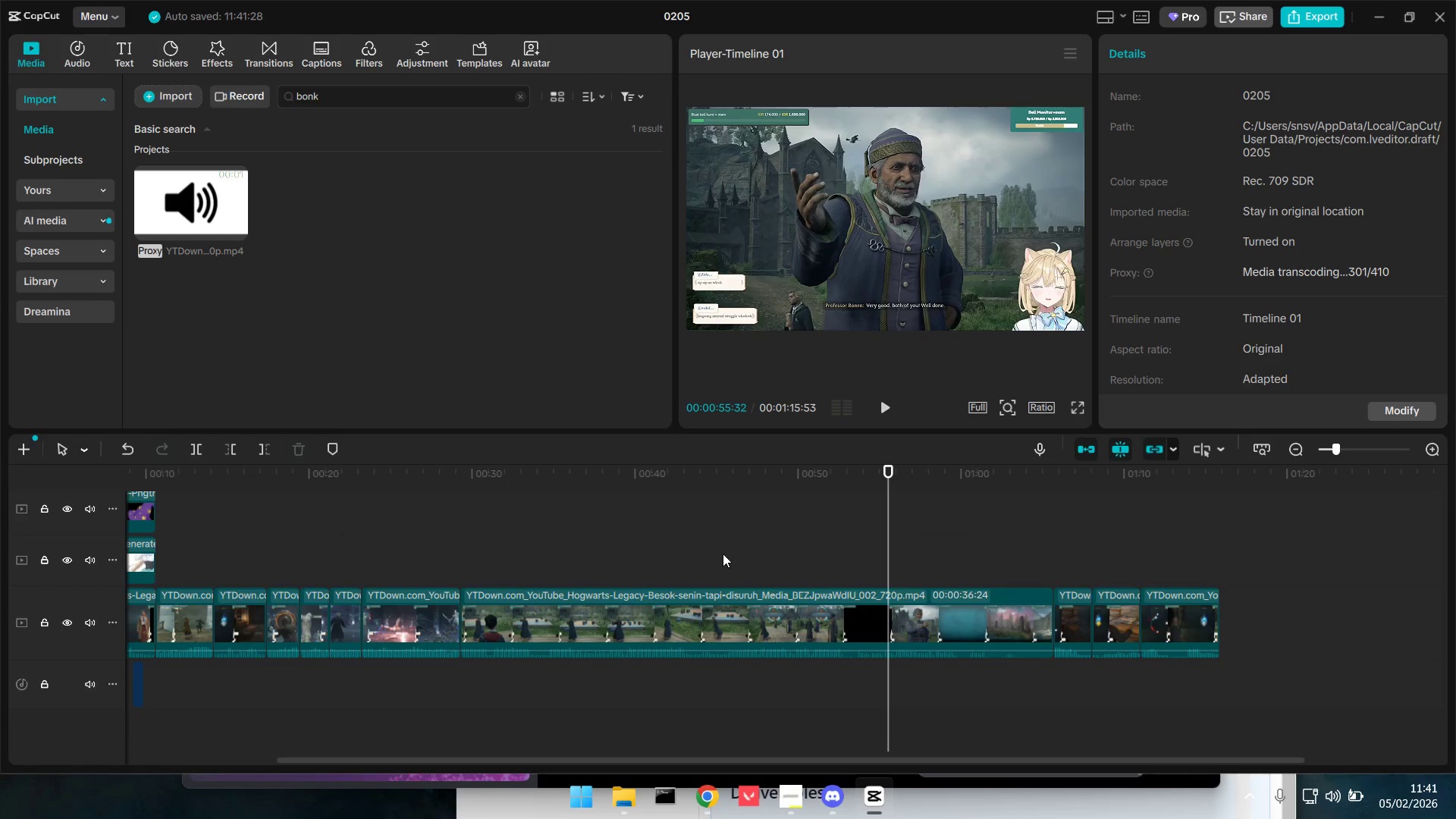 
left_click([723, 554])
 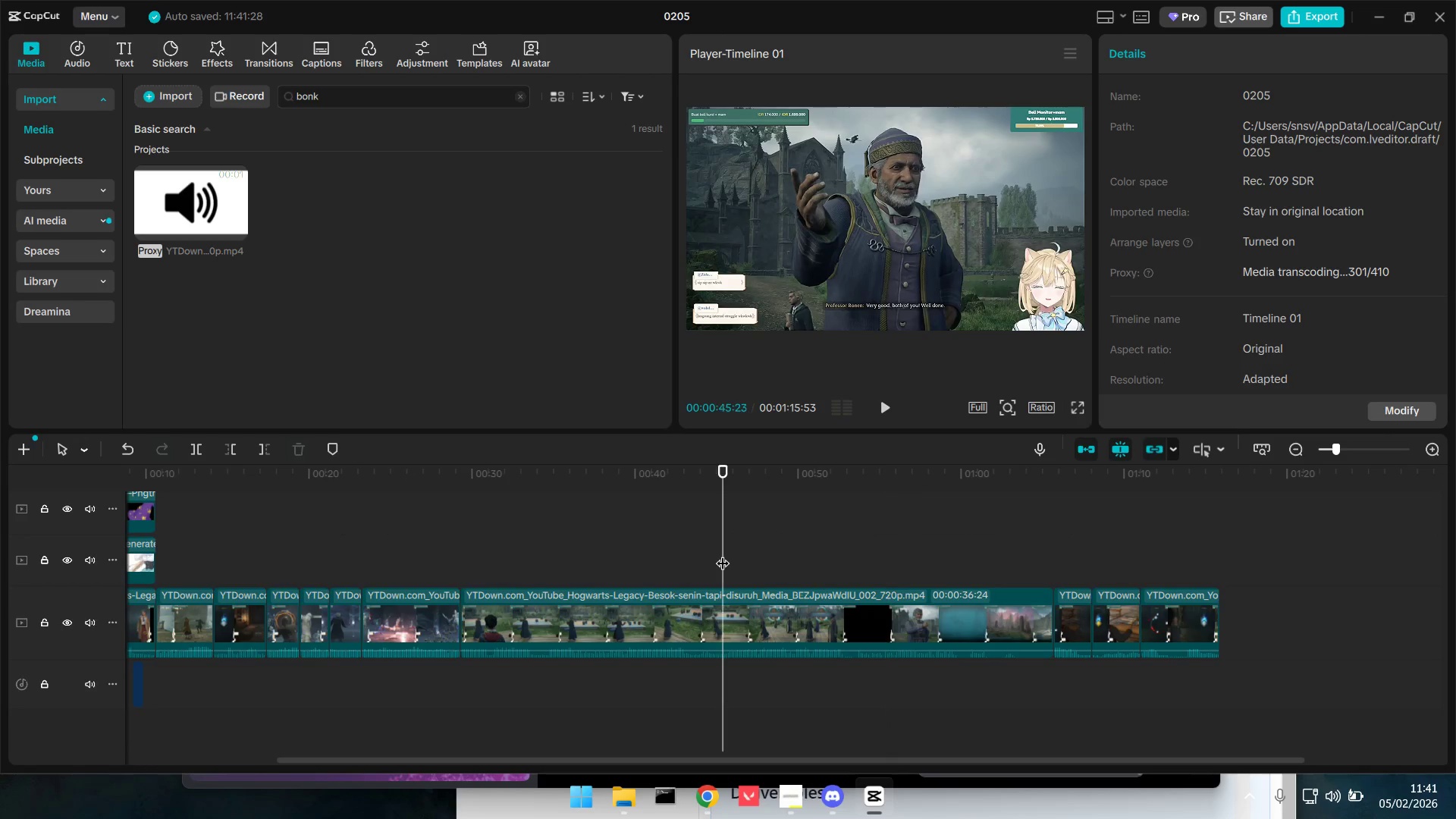 
key(Space)
 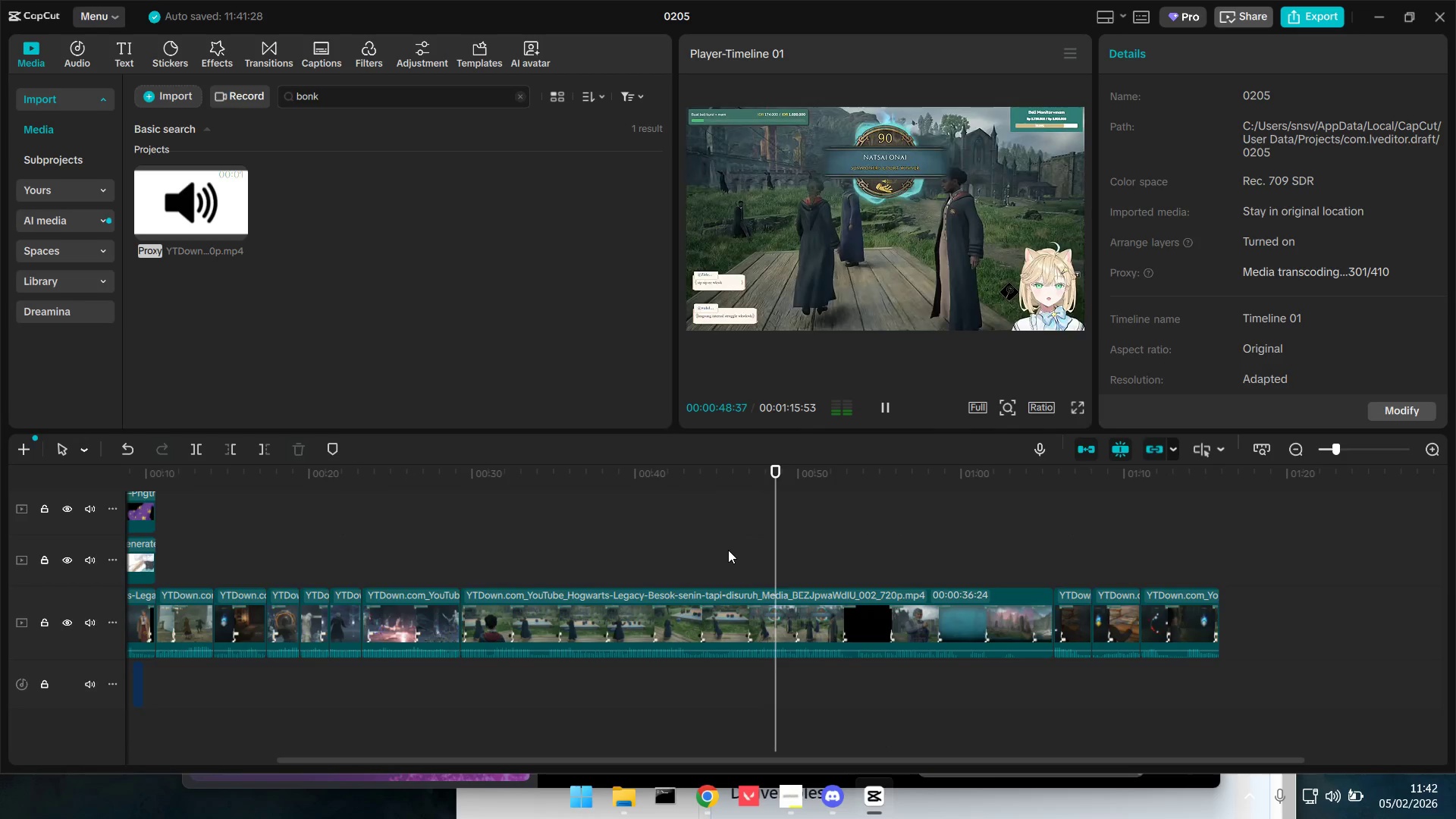 
key(Space)
 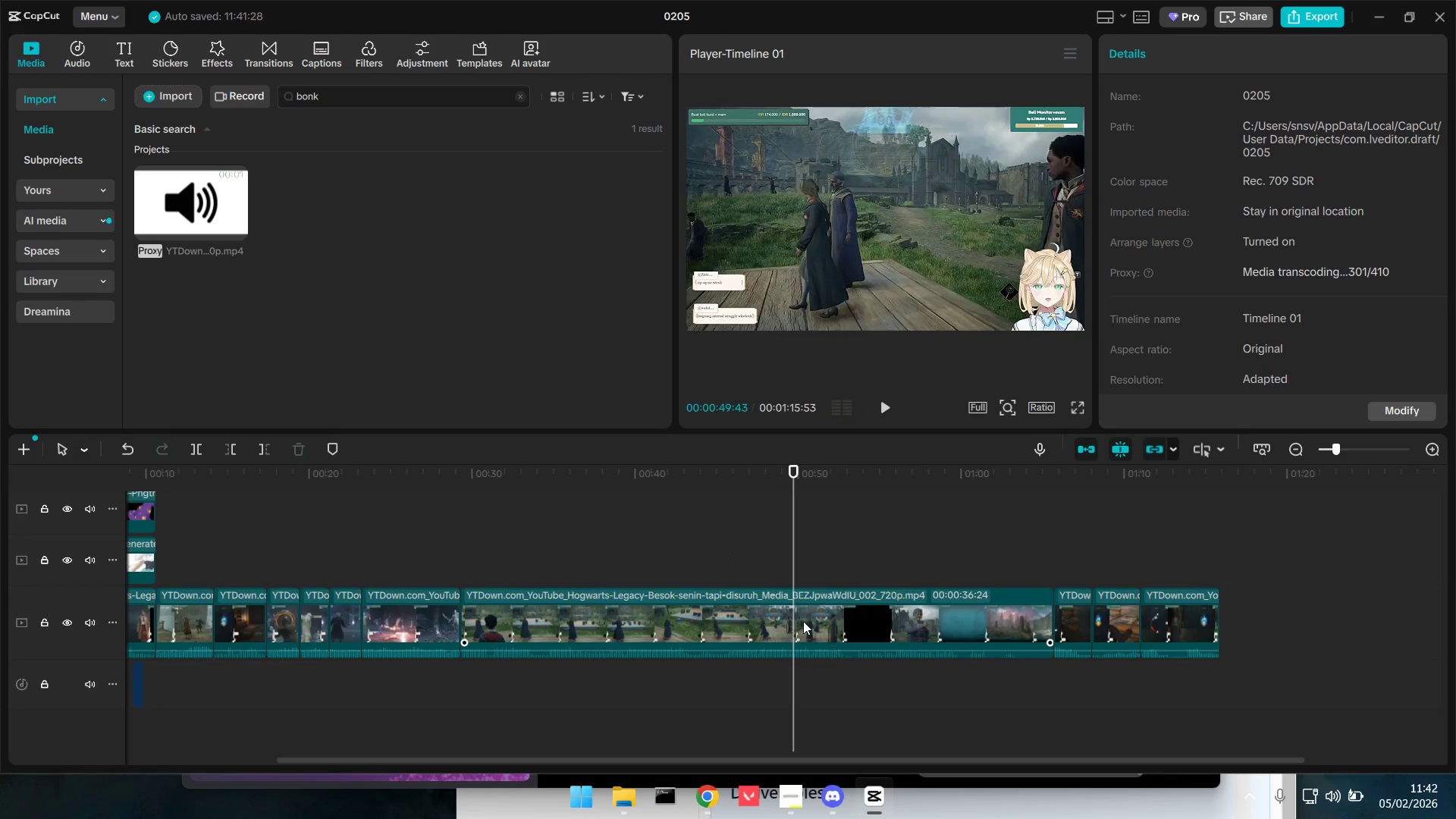 
left_click([803, 621])
 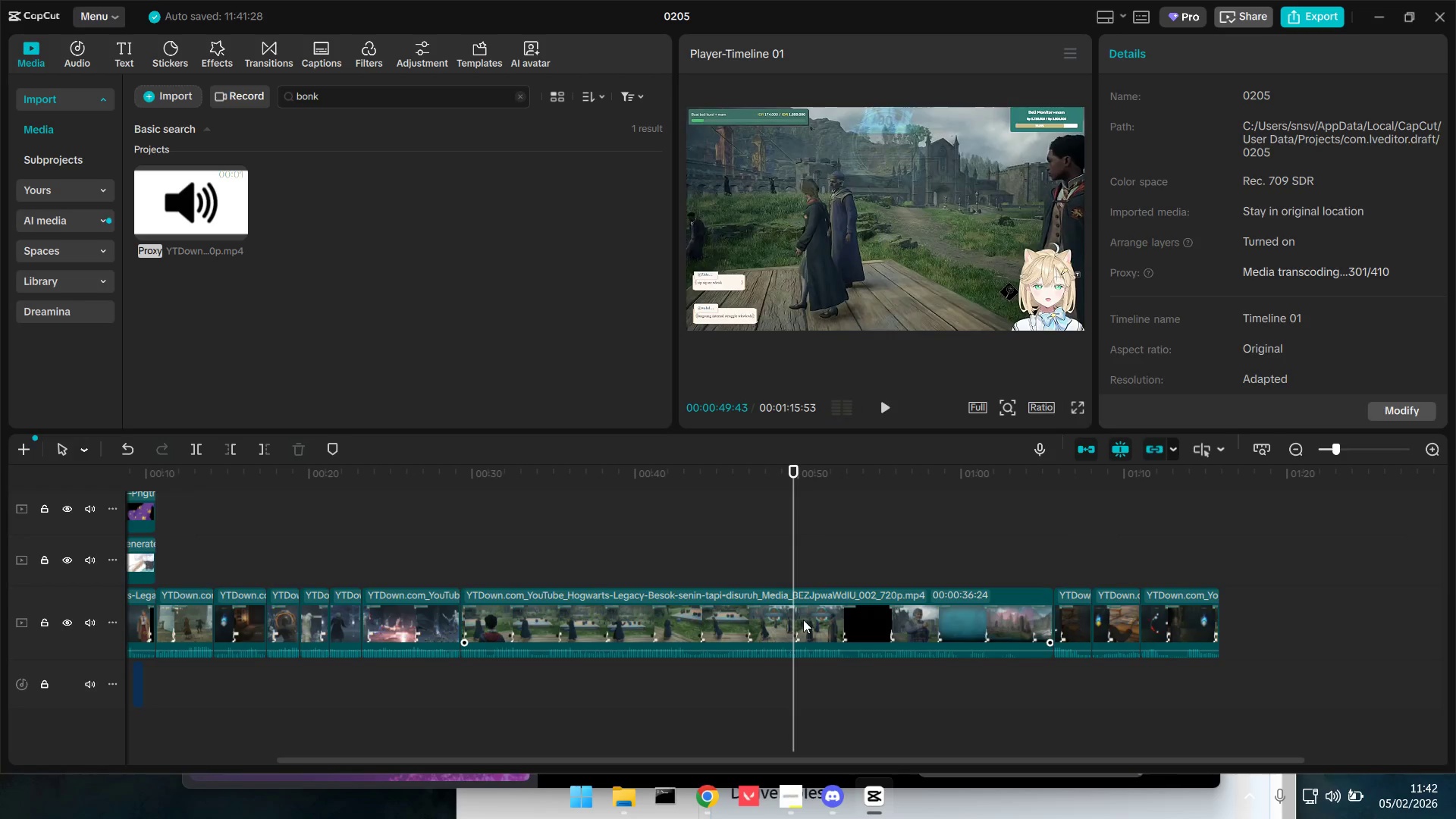 
key(W)
 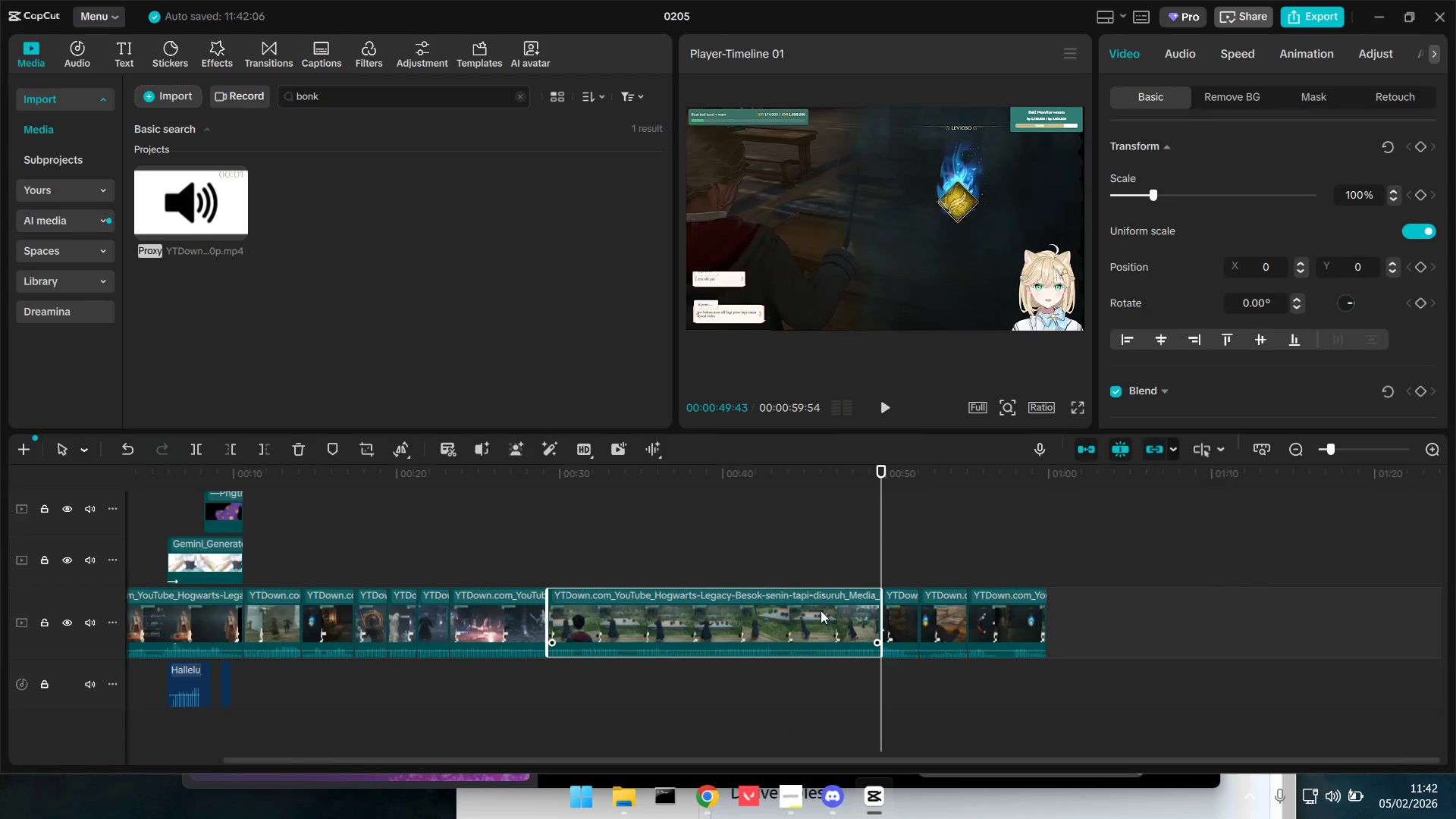 
key(Space)
 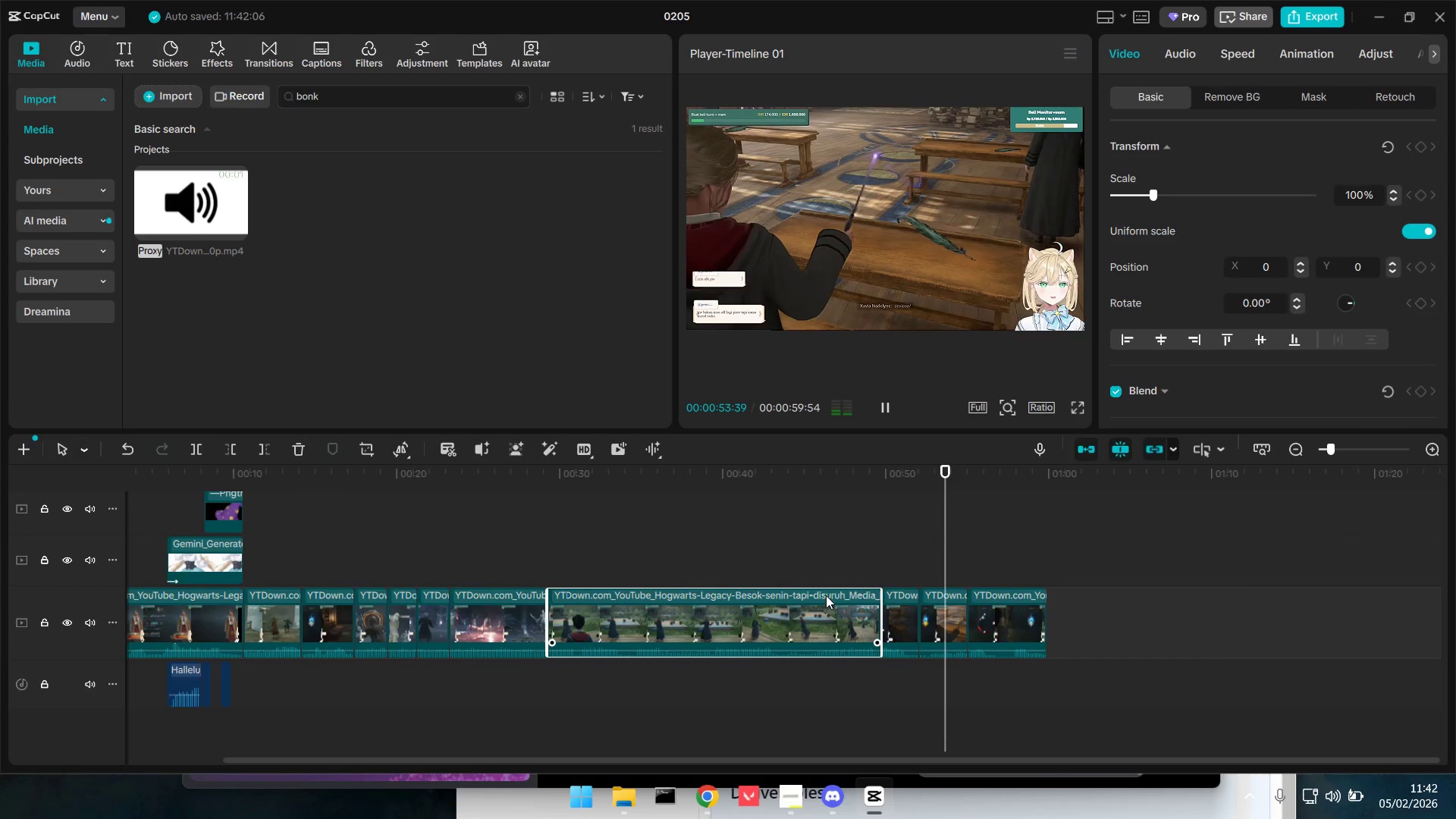 
wait(5.11)
 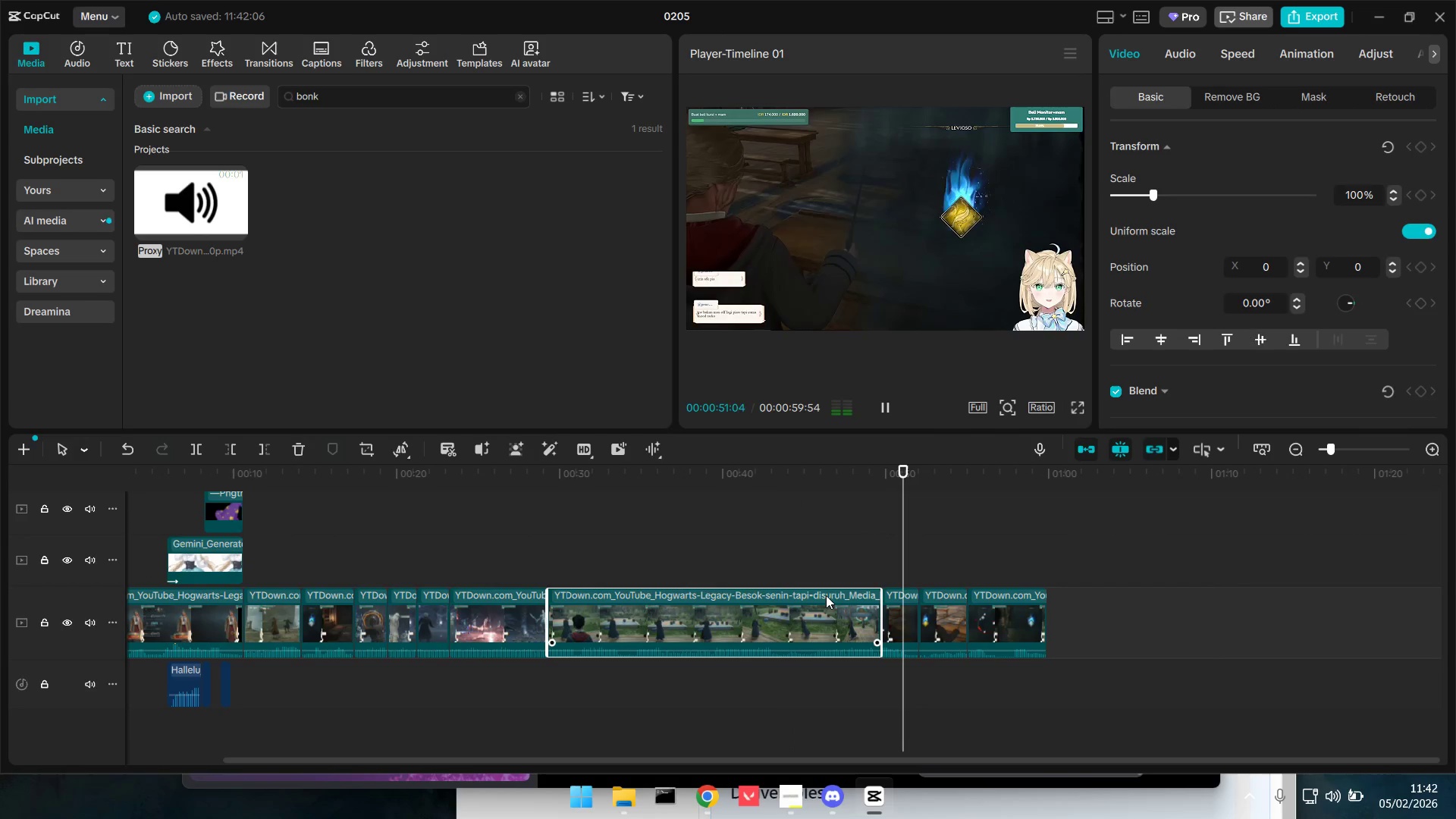 
key(Space)
 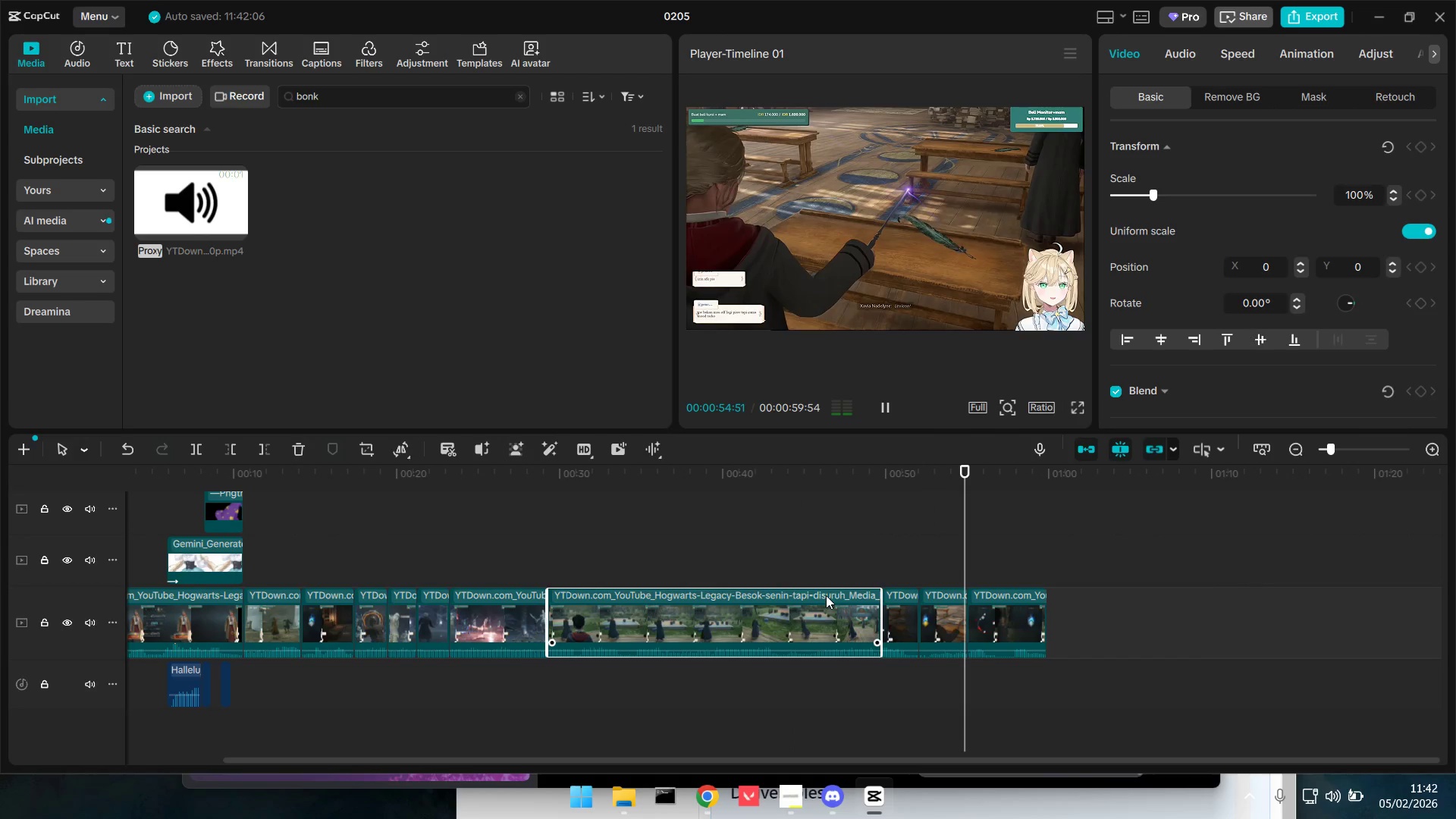 
key(Space)
 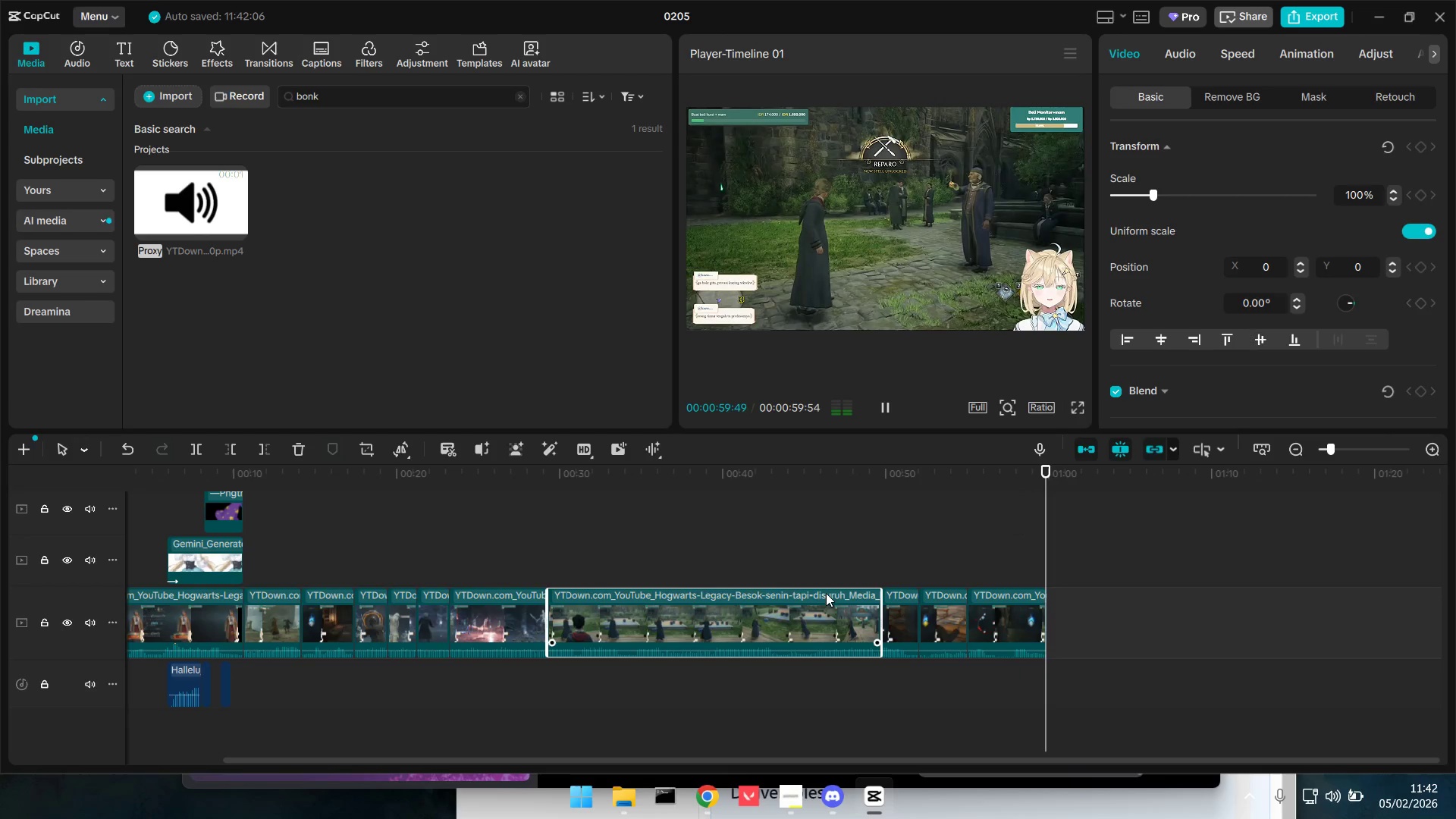 
wait(6.48)
 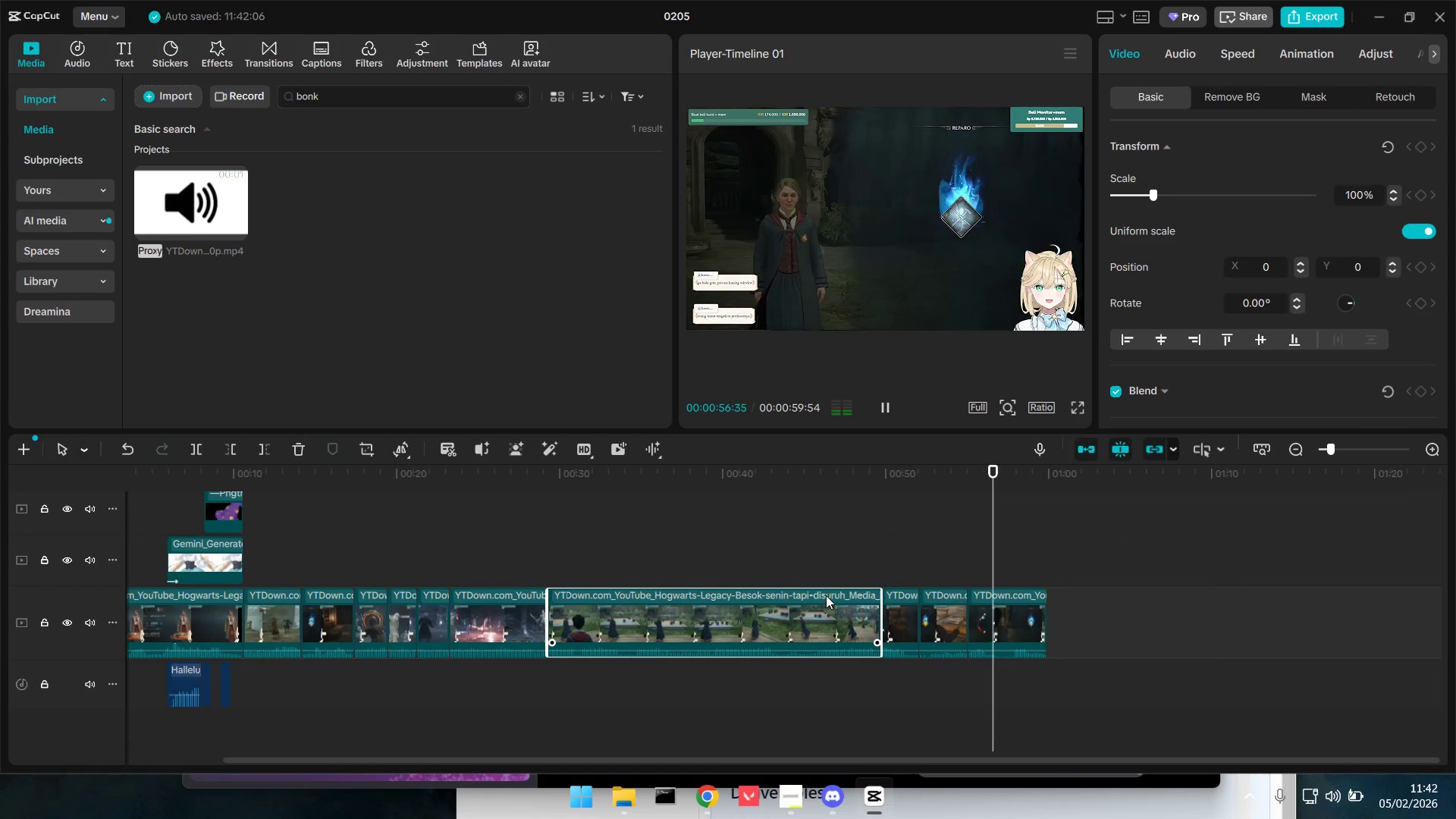 
key(Space)
 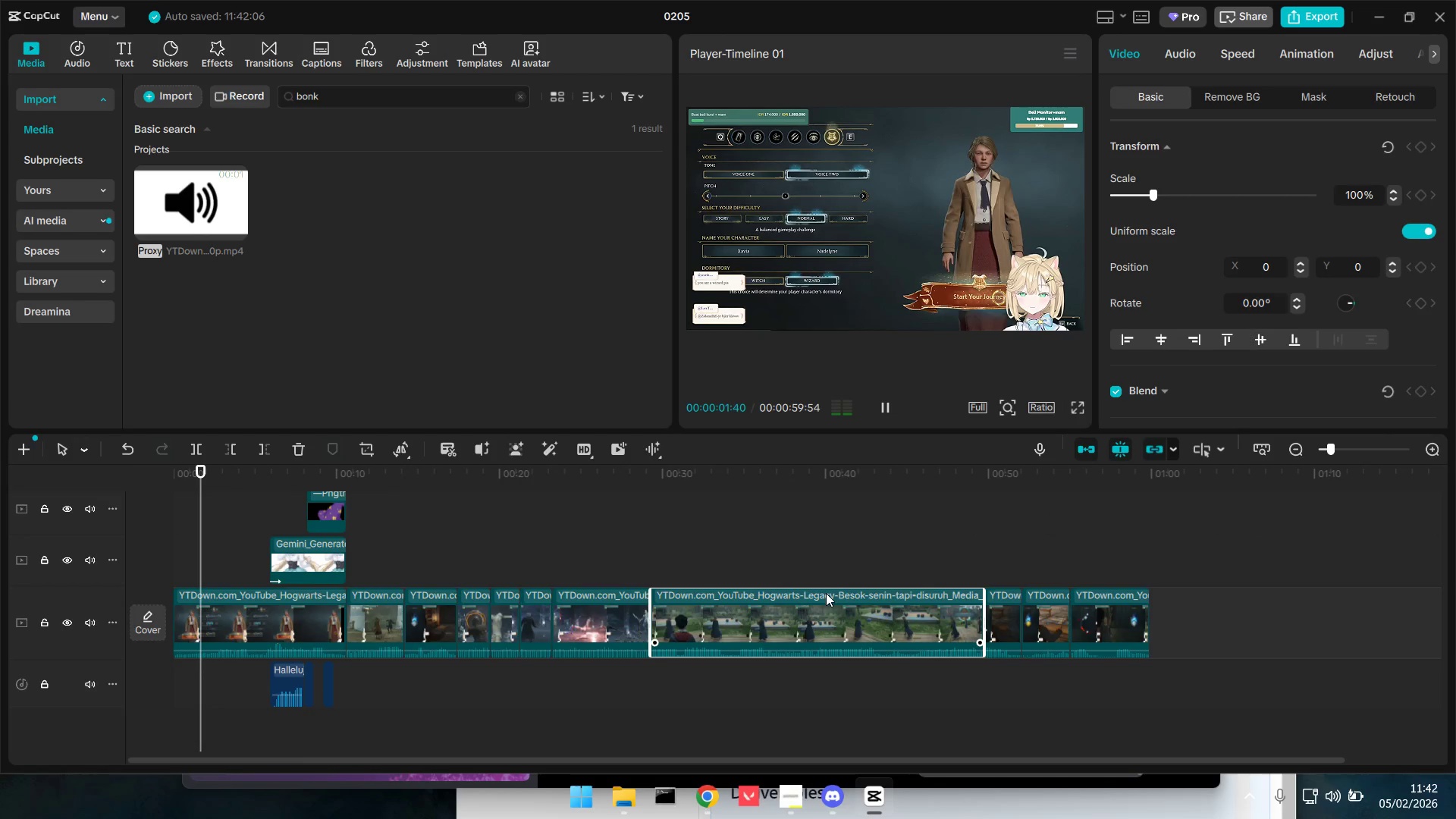 
left_click([1115, 549])
 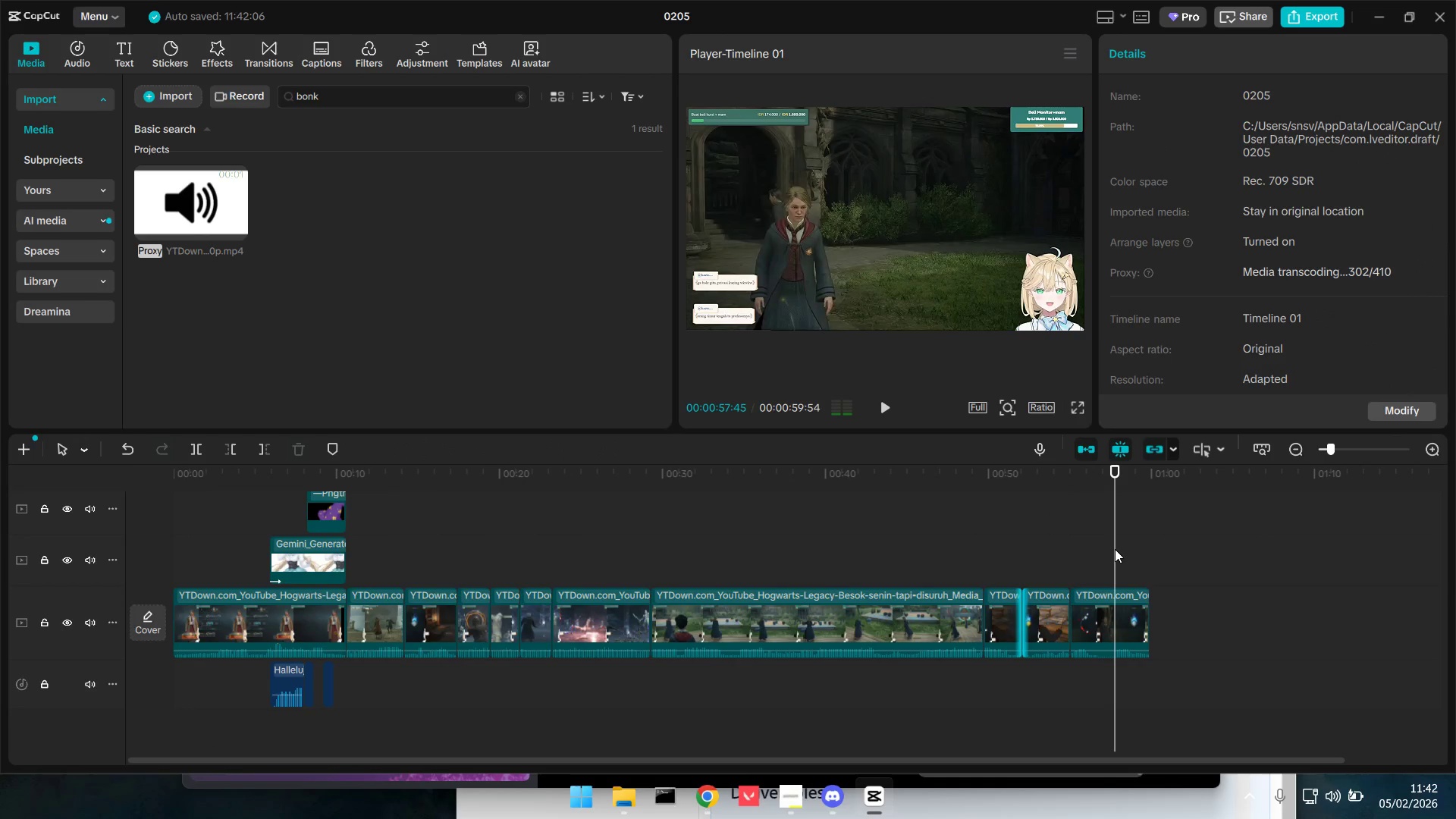 
key(Space)
 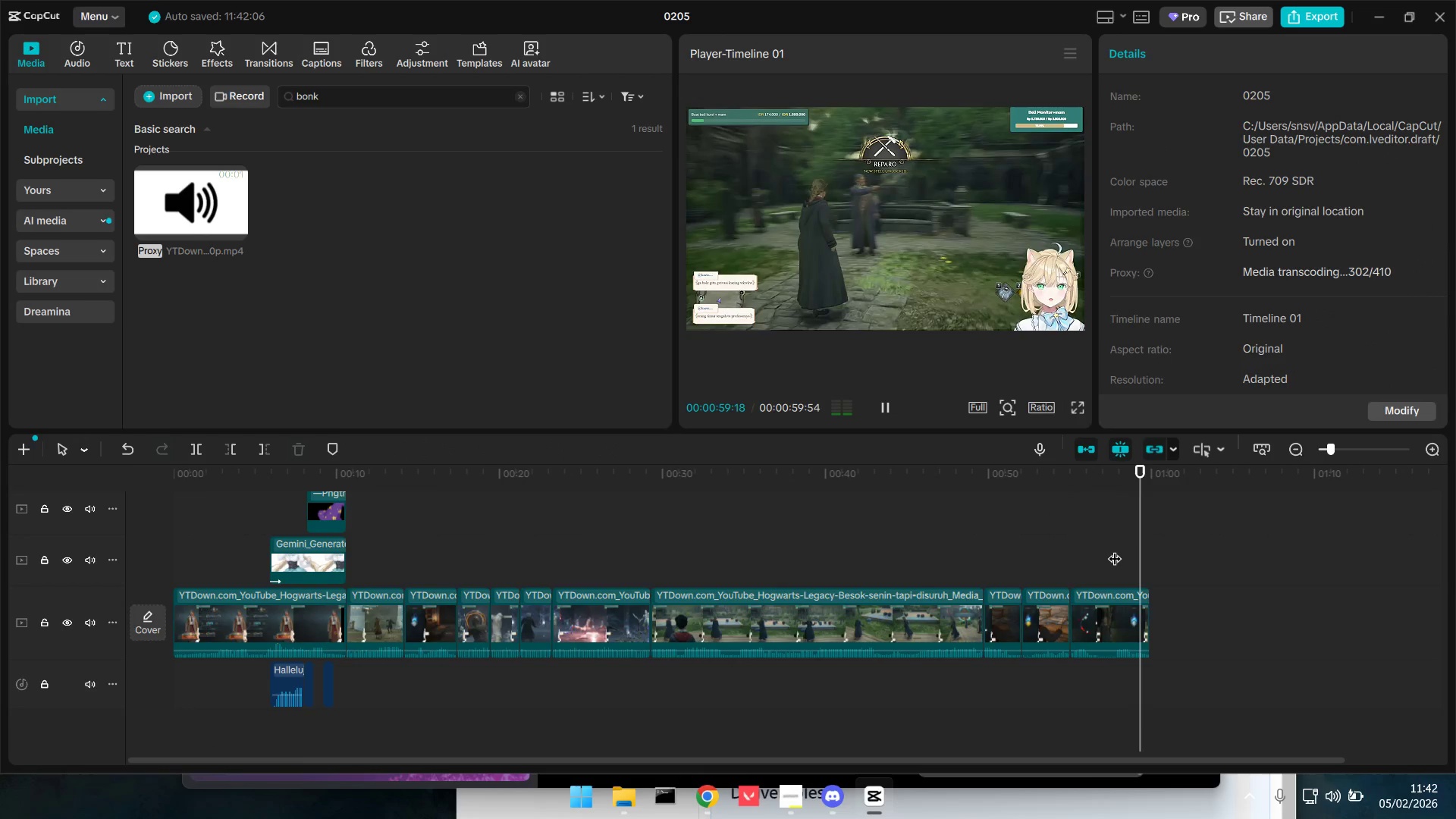 
key(Space)
 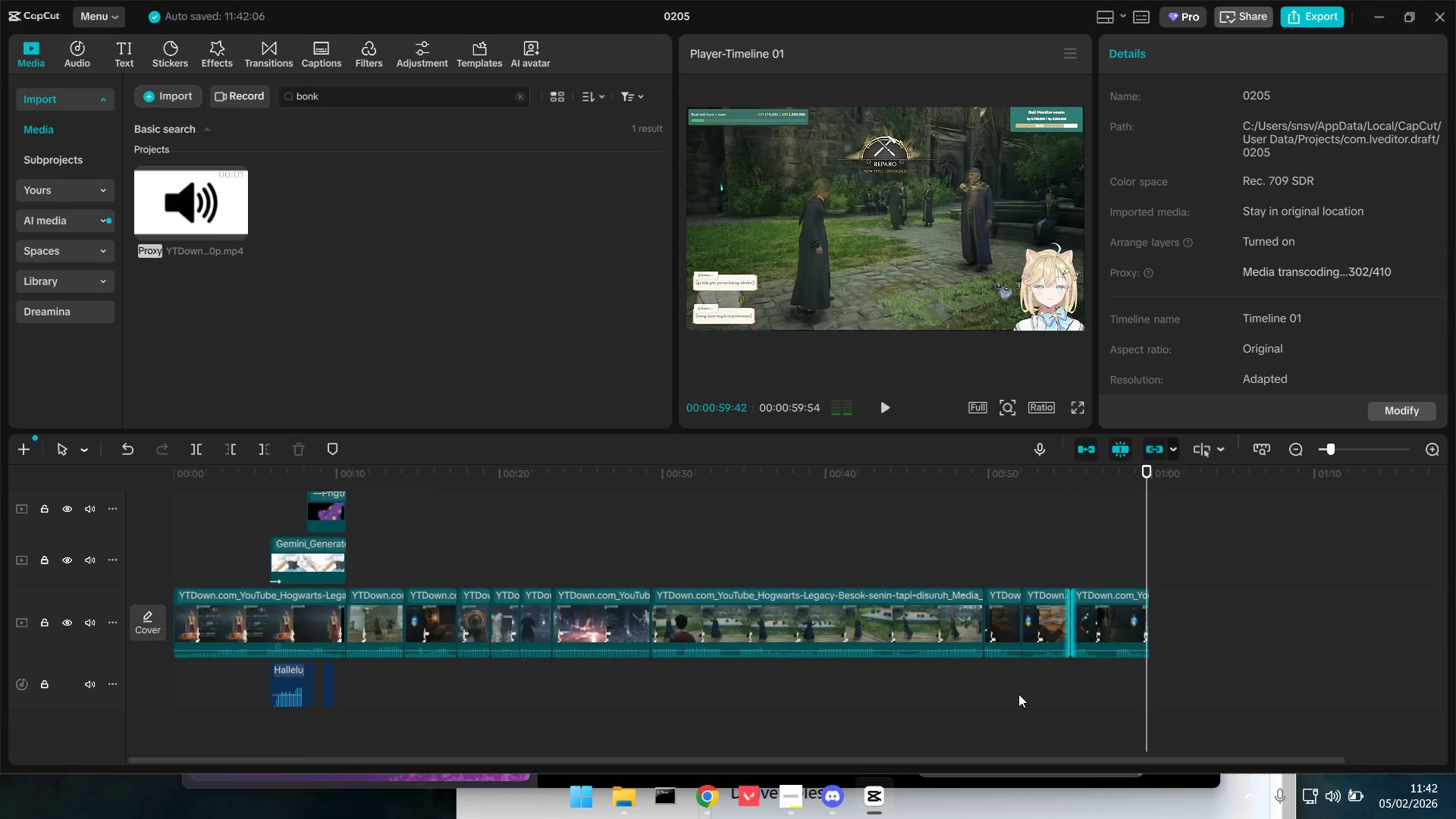 
hold_key(key=ControlLeft, duration=0.89)
scroll: coordinate [1019, 685], scroll_direction: down, amount: 12.0
 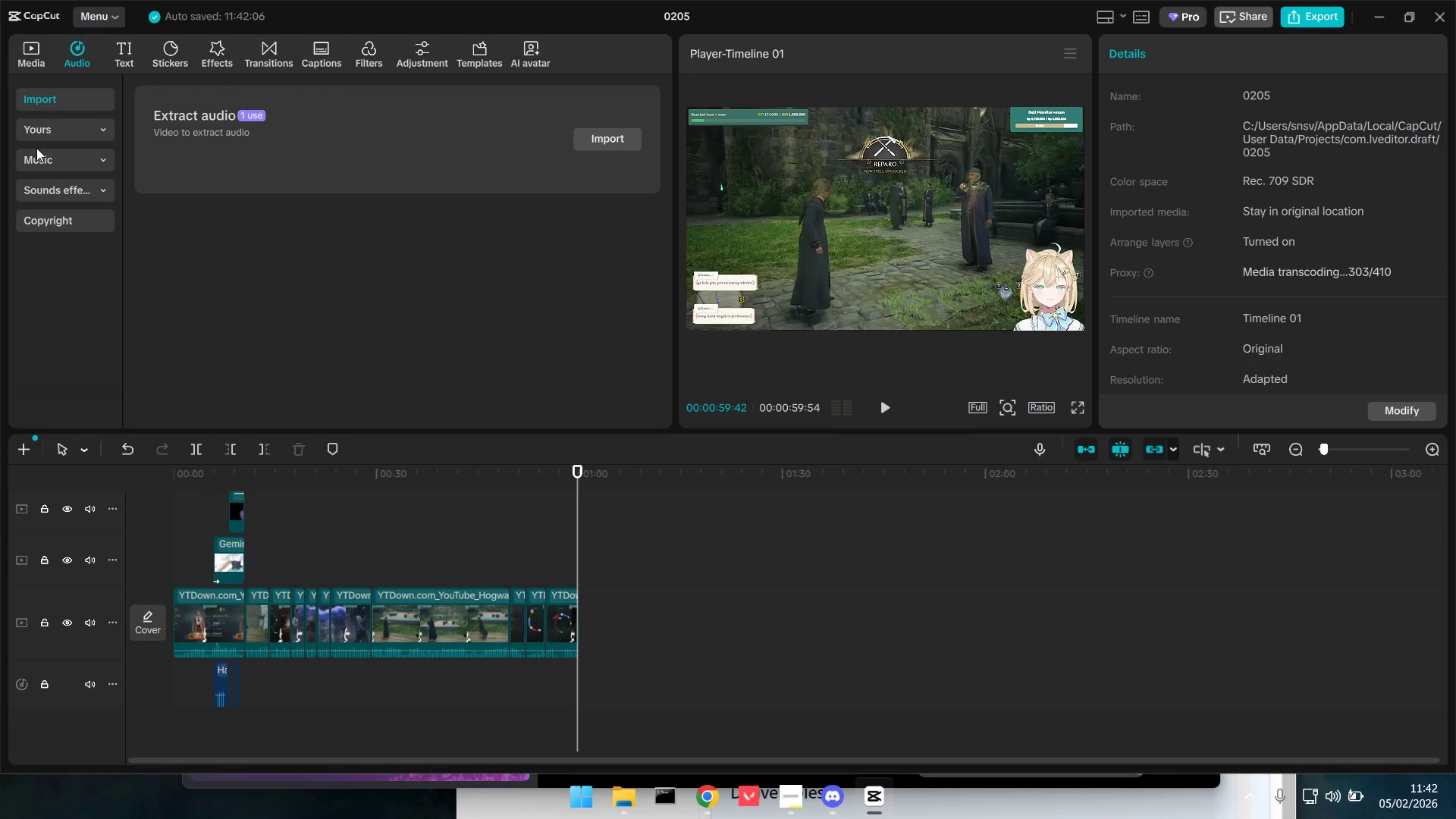 
wait(6.7)
 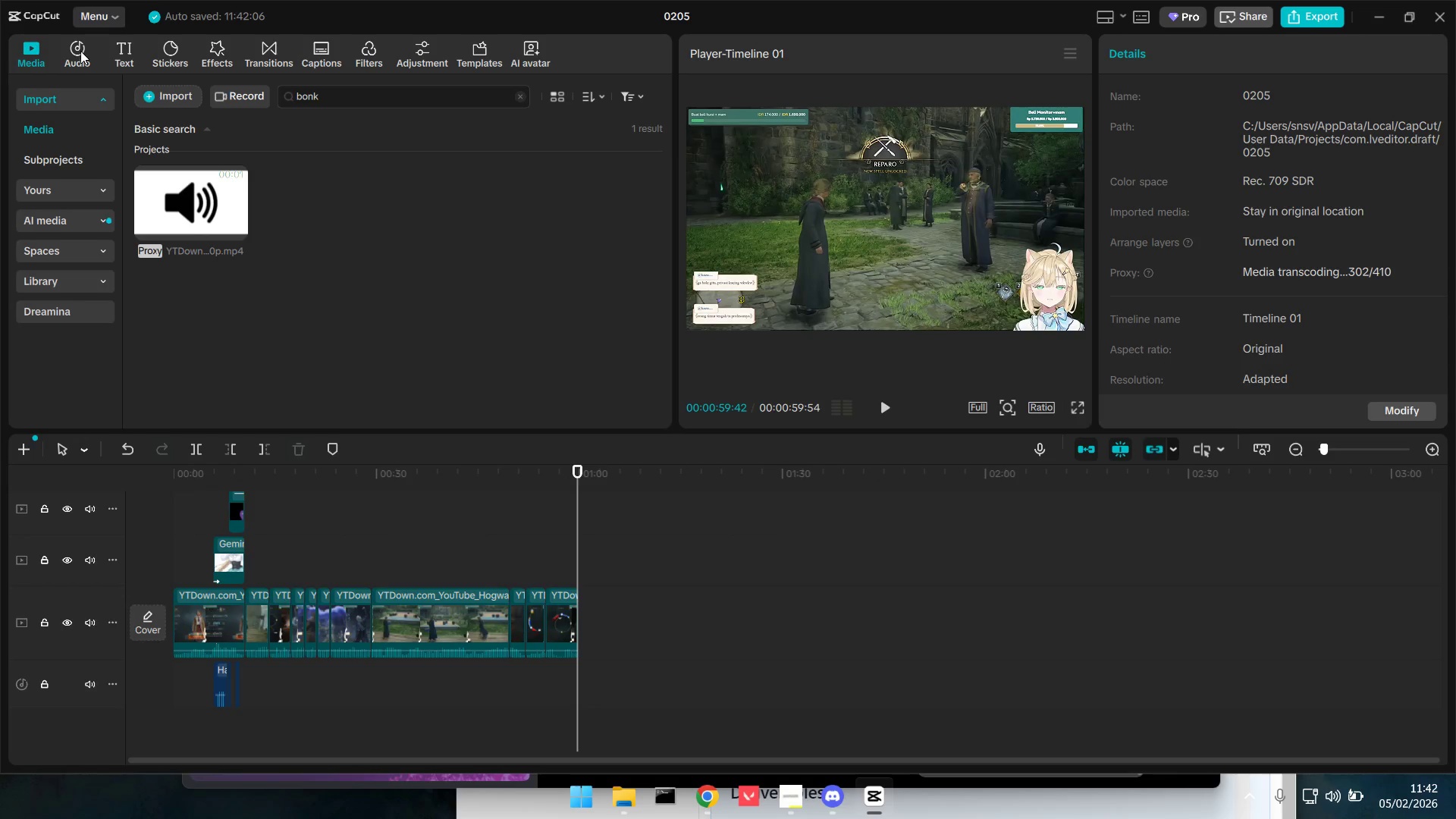 
left_click_drag(start_coordinate=[320, 183], to_coordinate=[794, 621])
 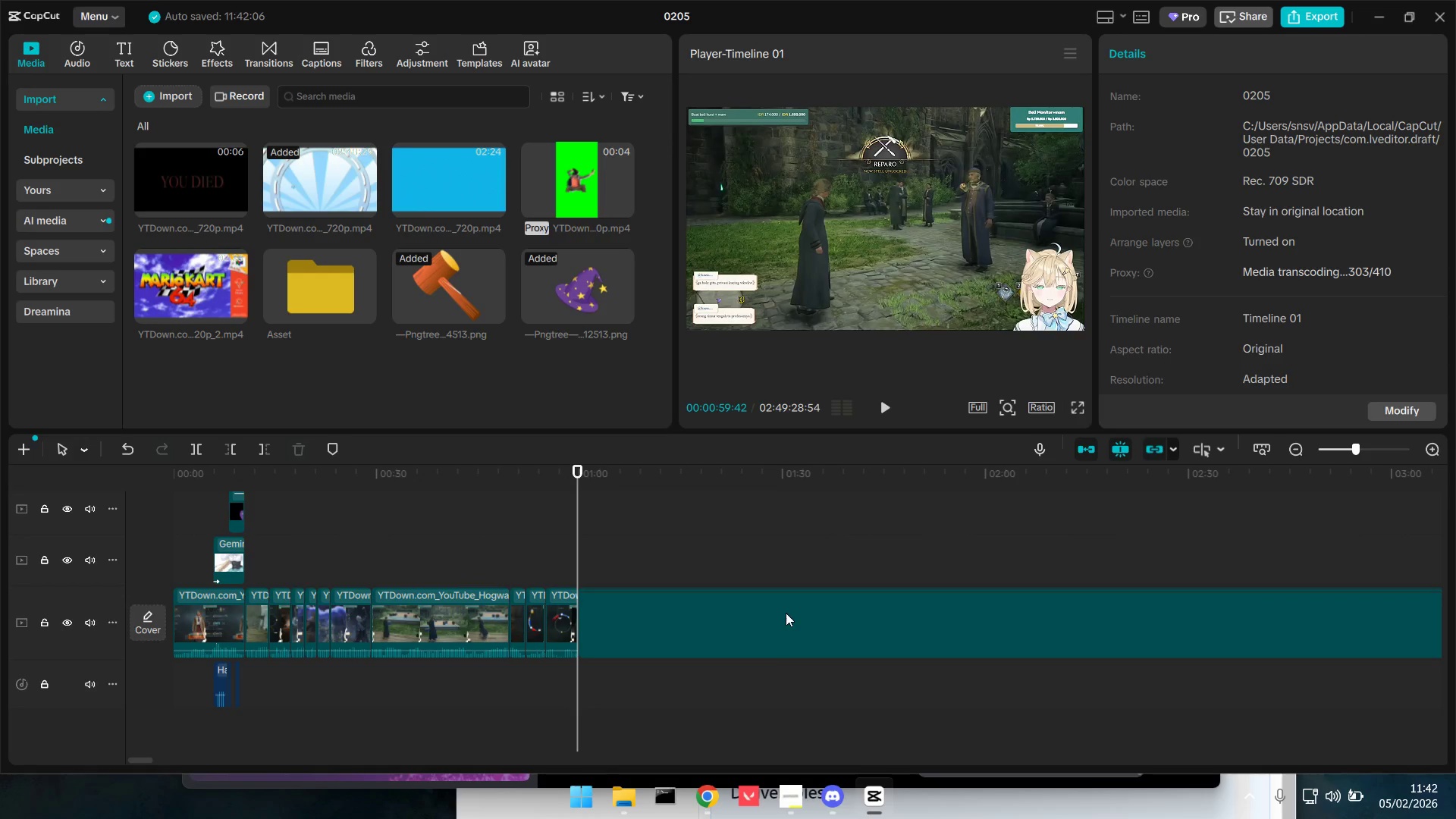 
hold_key(key=ControlLeft, duration=1.51)
 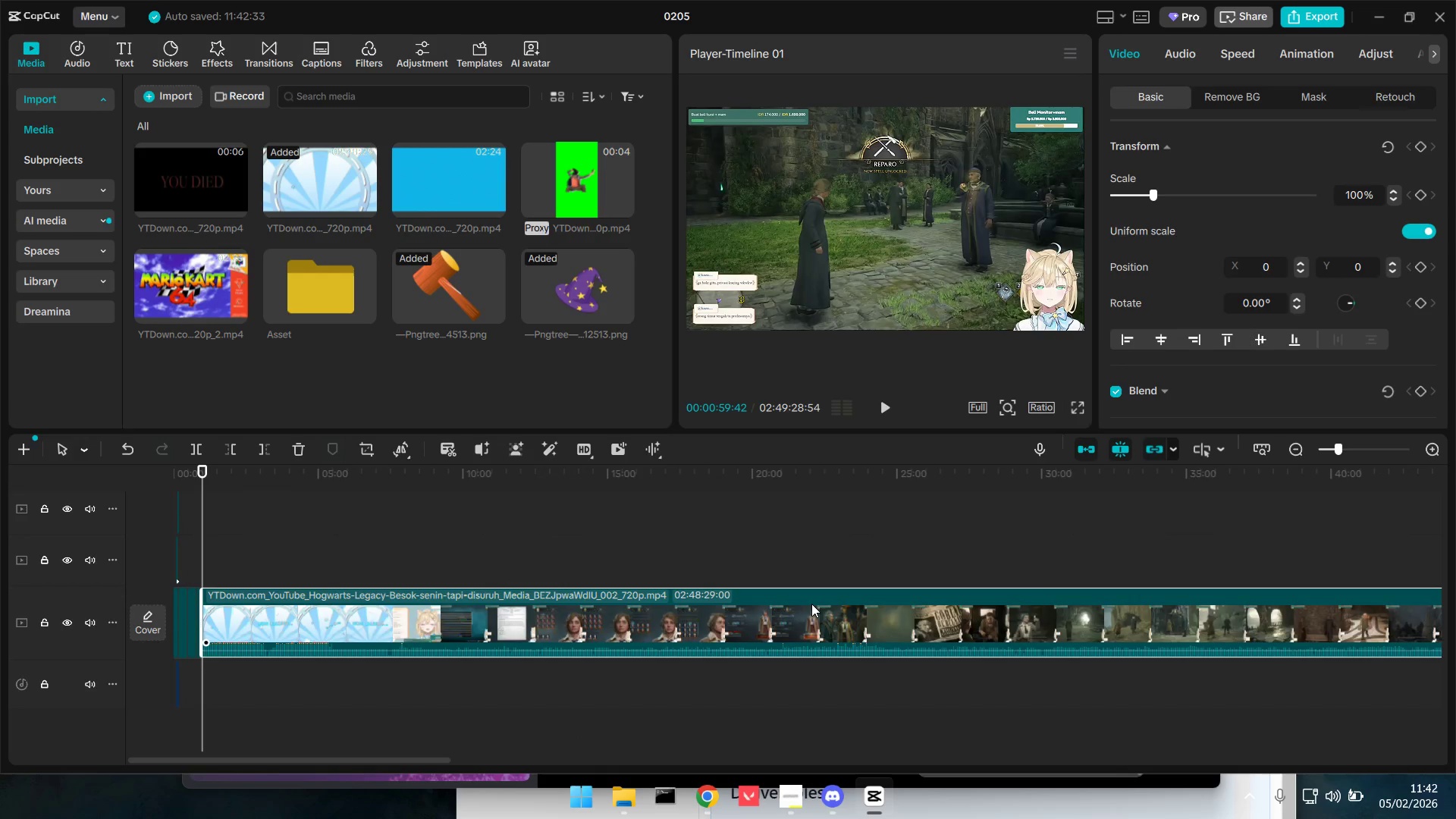 
hold_key(key=ControlLeft, duration=1.5)
 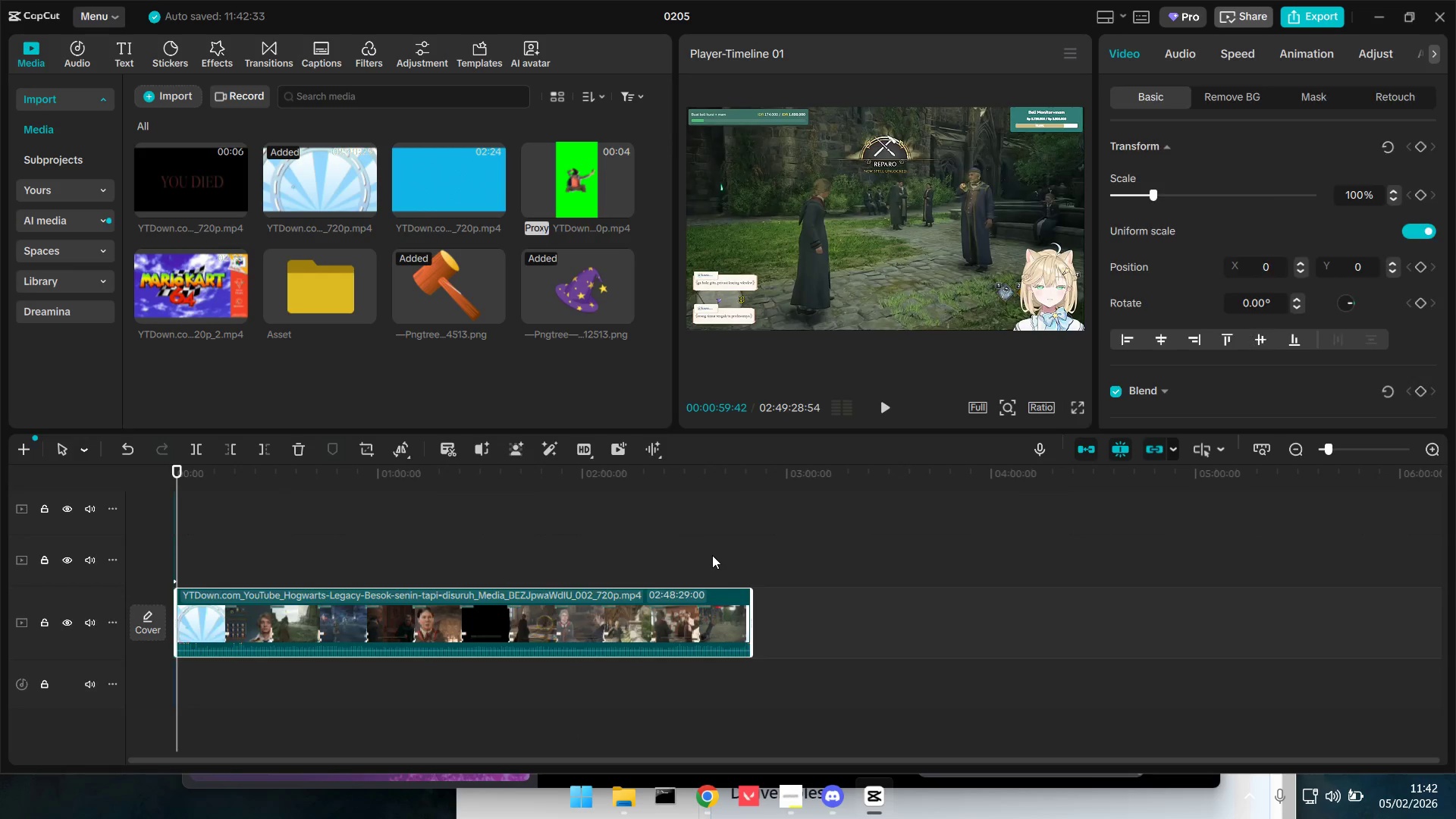 
hold_key(key=ControlLeft, duration=0.33)
 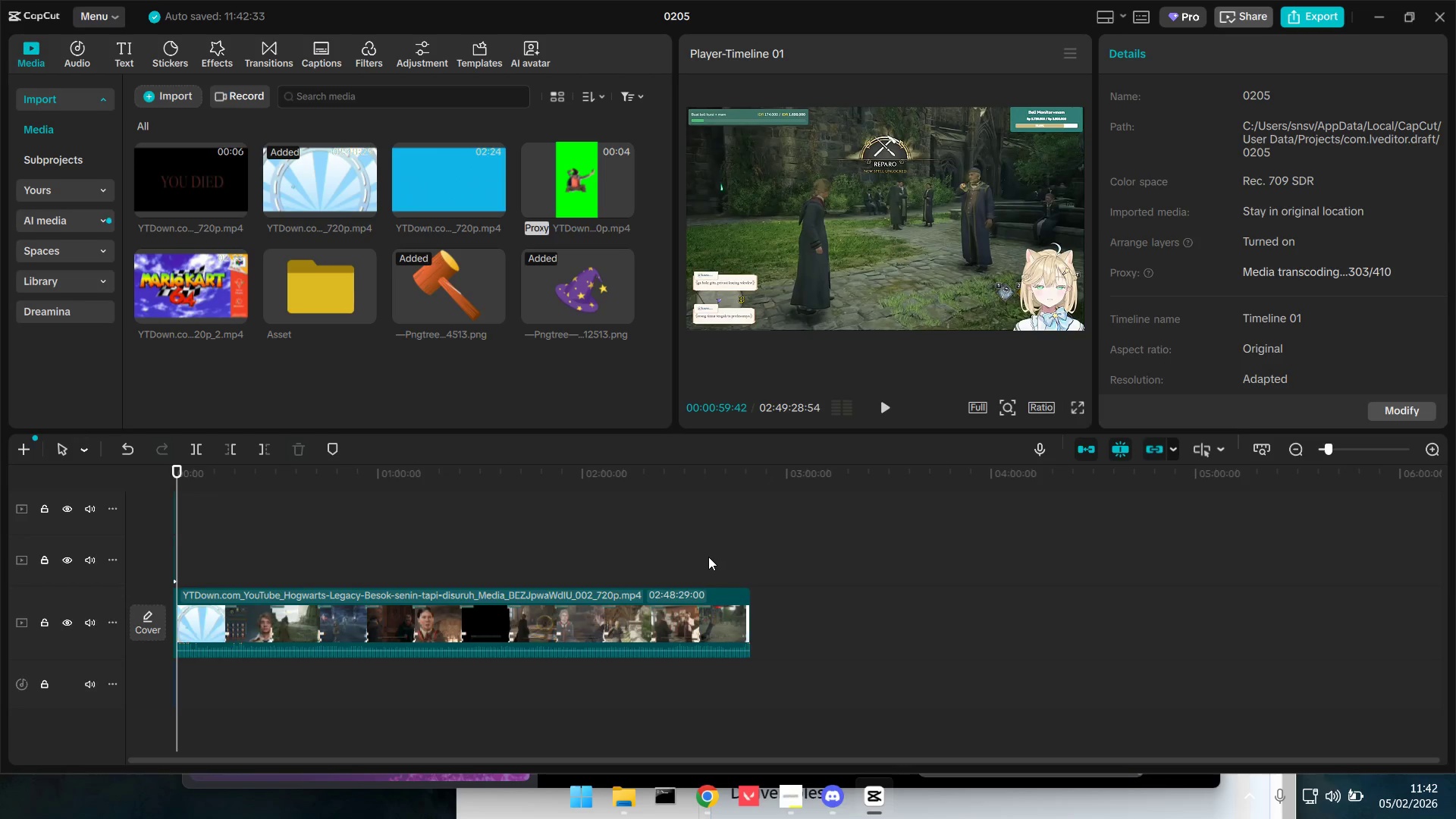 
scroll: coordinate [811, 604], scroll_direction: down, amount: 42.0
 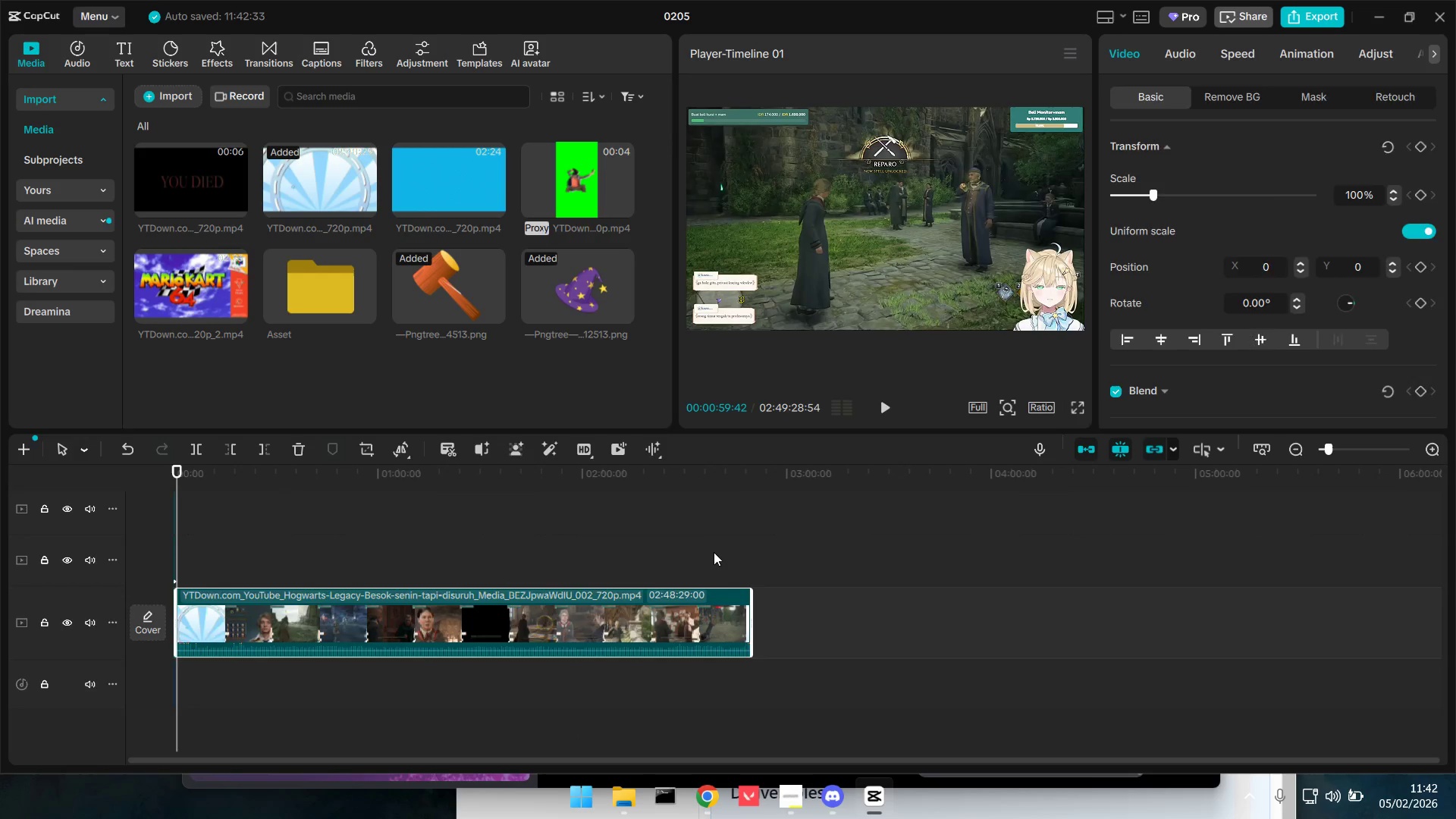 
double_click([708, 557])
 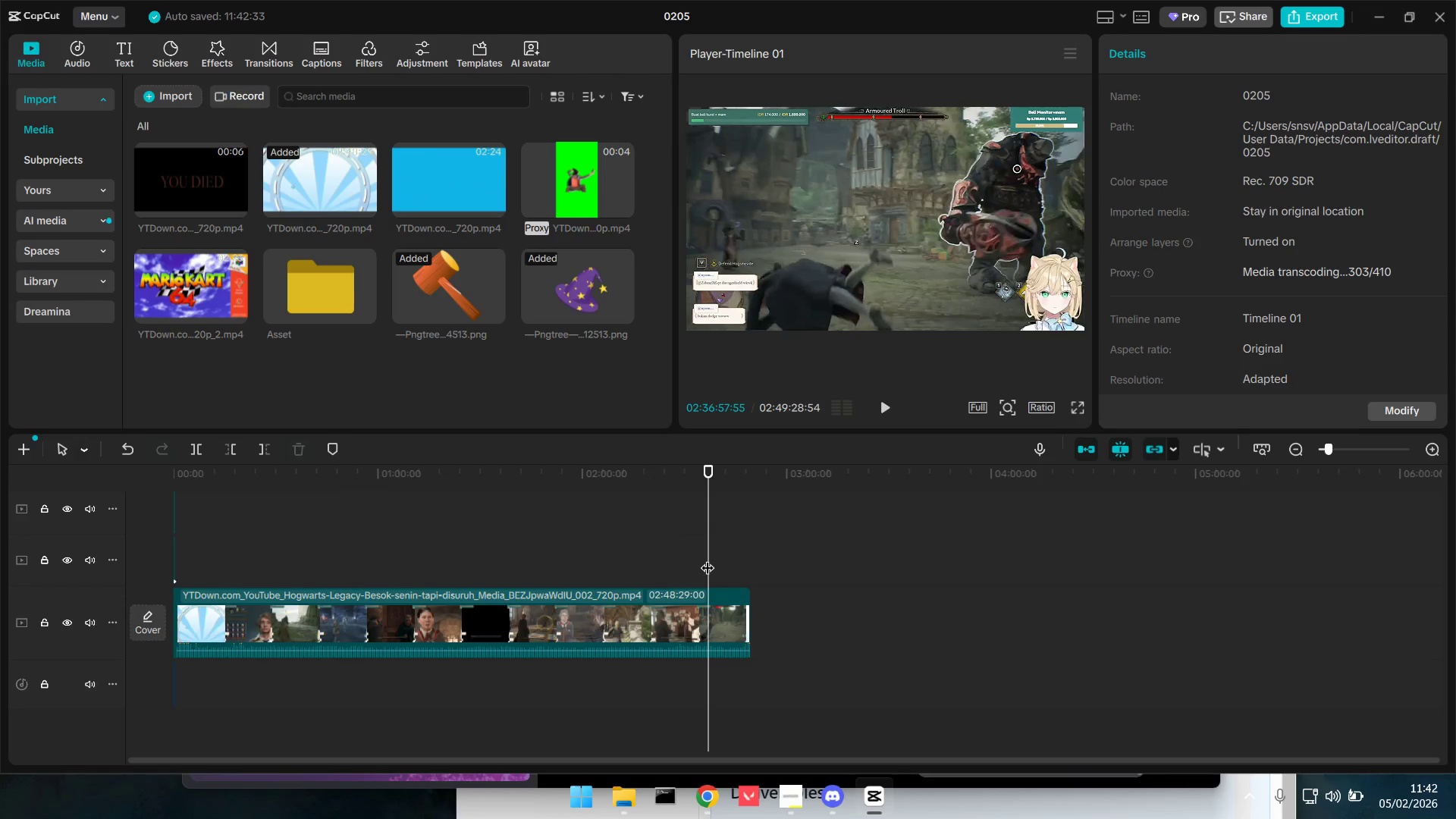 
left_click_drag(start_coordinate=[708, 558], to_coordinate=[692, 545])
 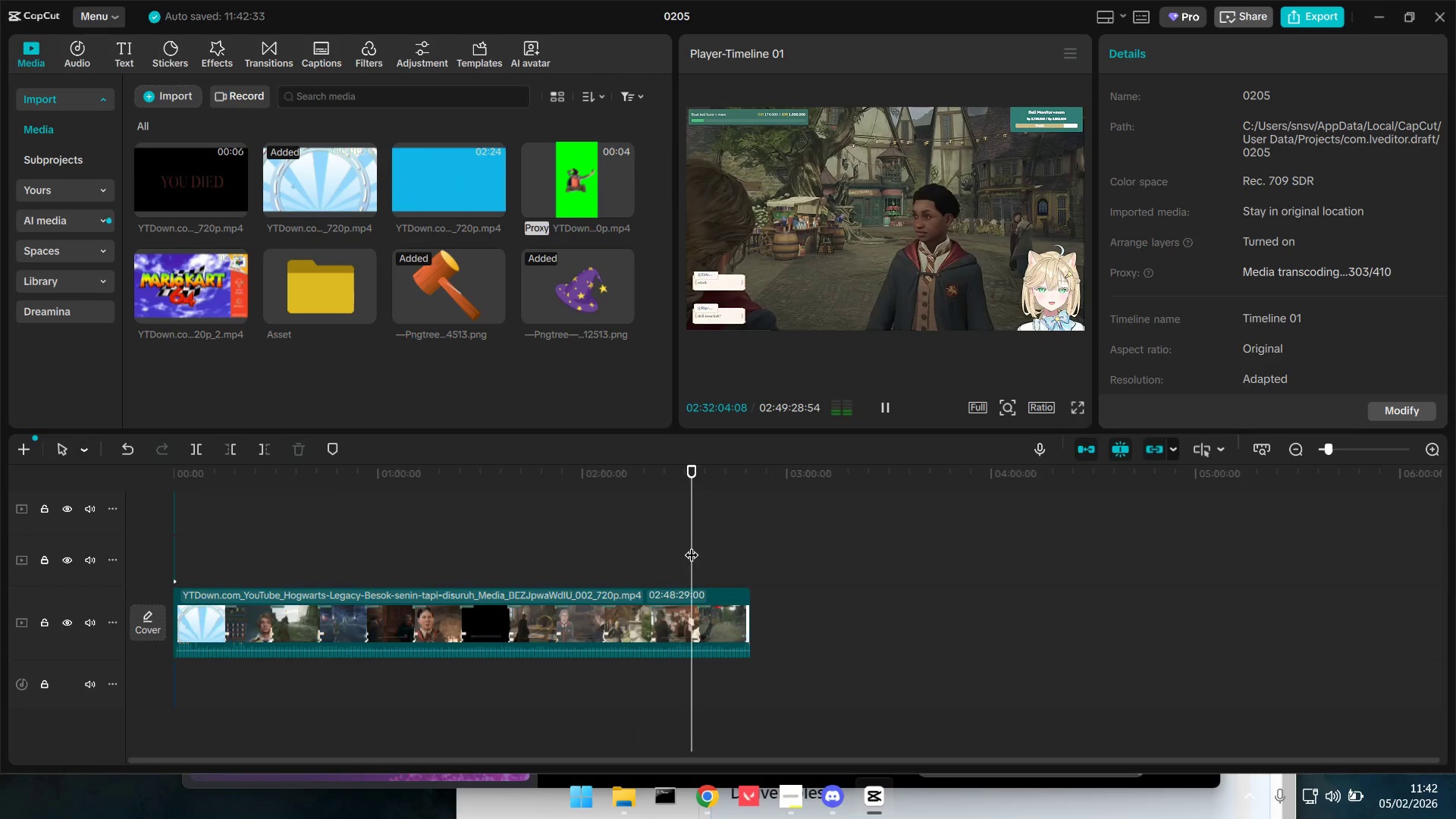 
key(Space)
 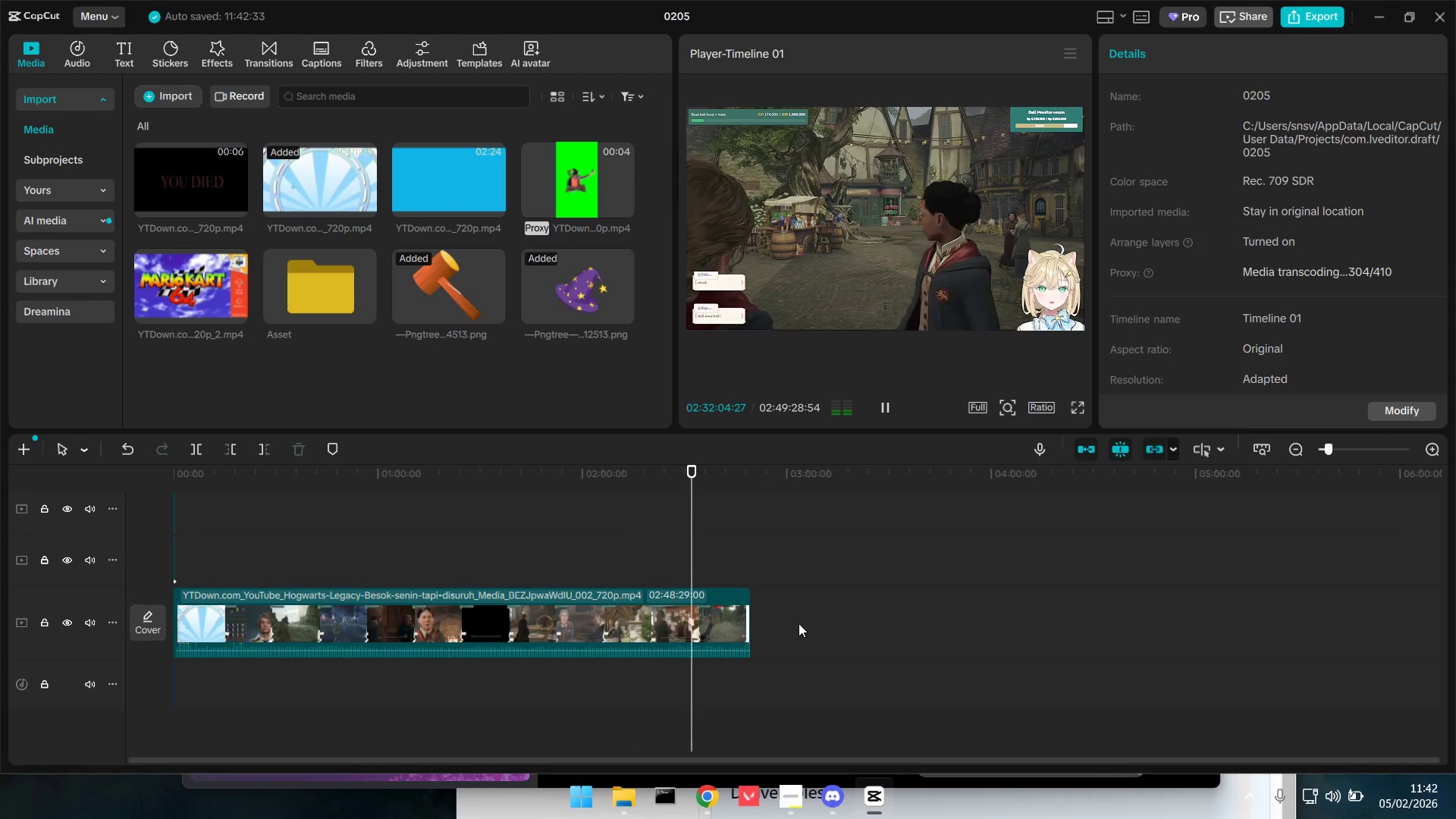 
hold_key(key=ControlLeft, duration=1.52)
scroll: coordinate [799, 624], scroll_direction: up, amount: 11.0
 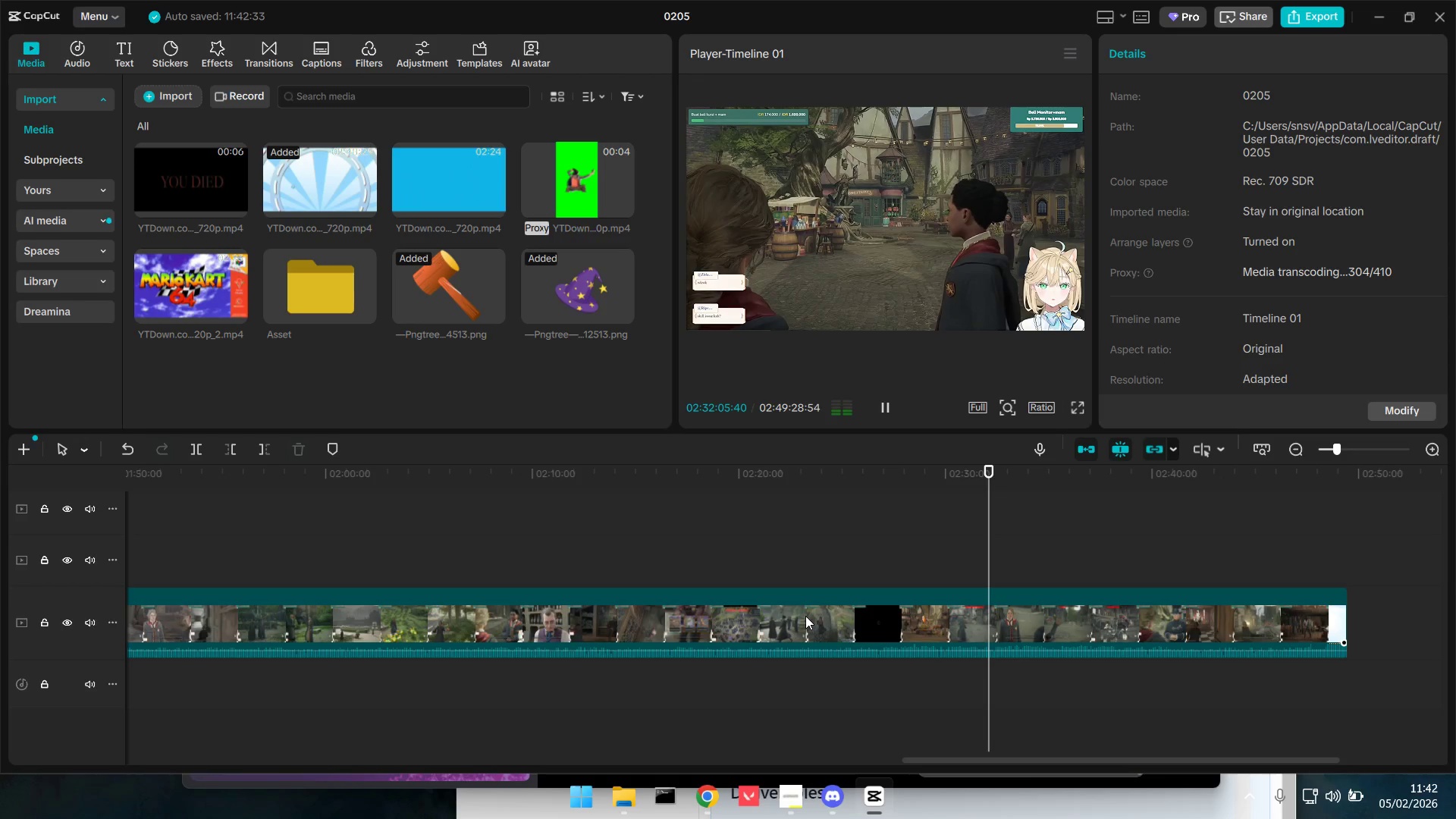 
hold_key(key=ControlLeft, duration=0.33)
 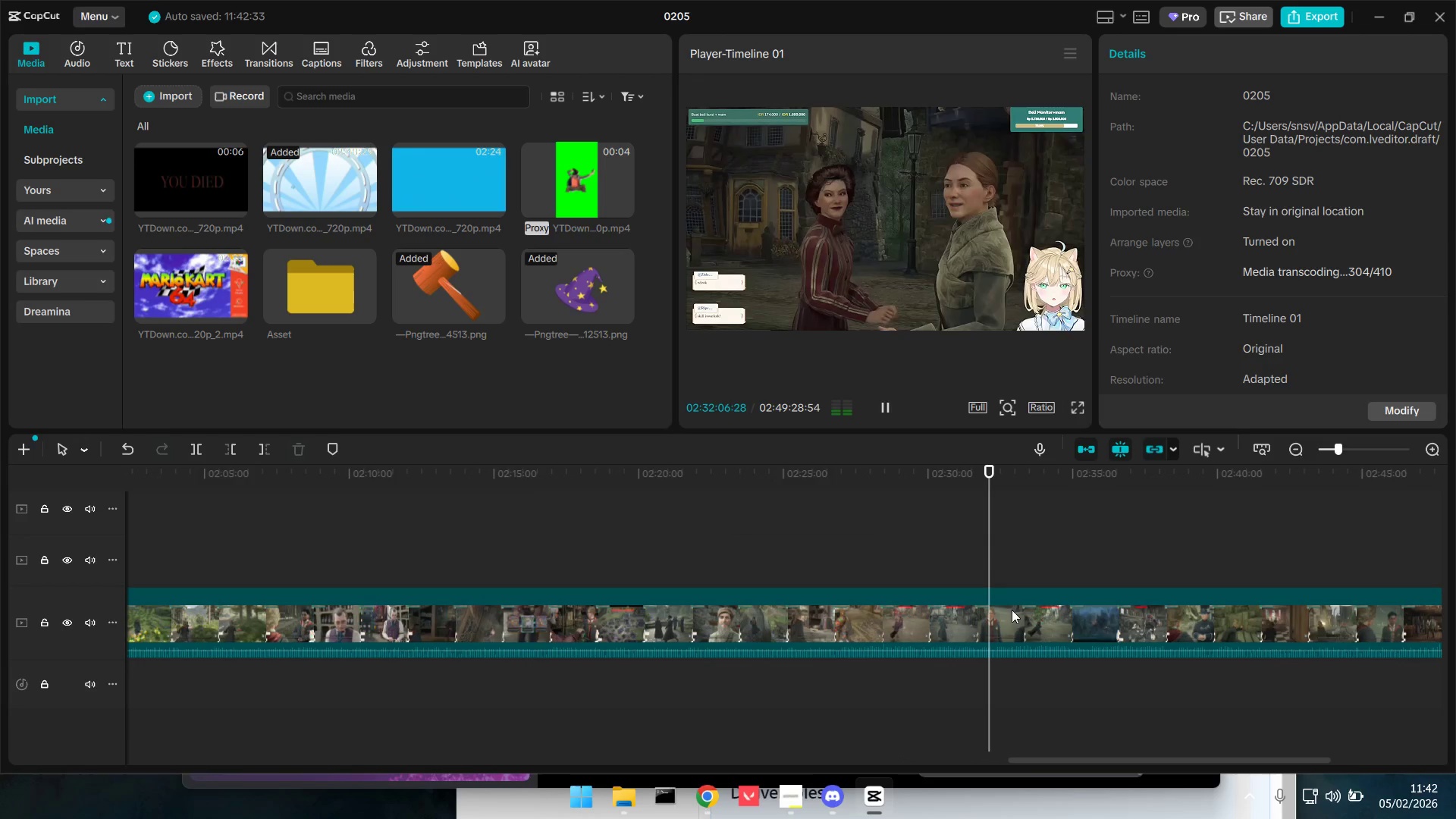 
key(Space)
 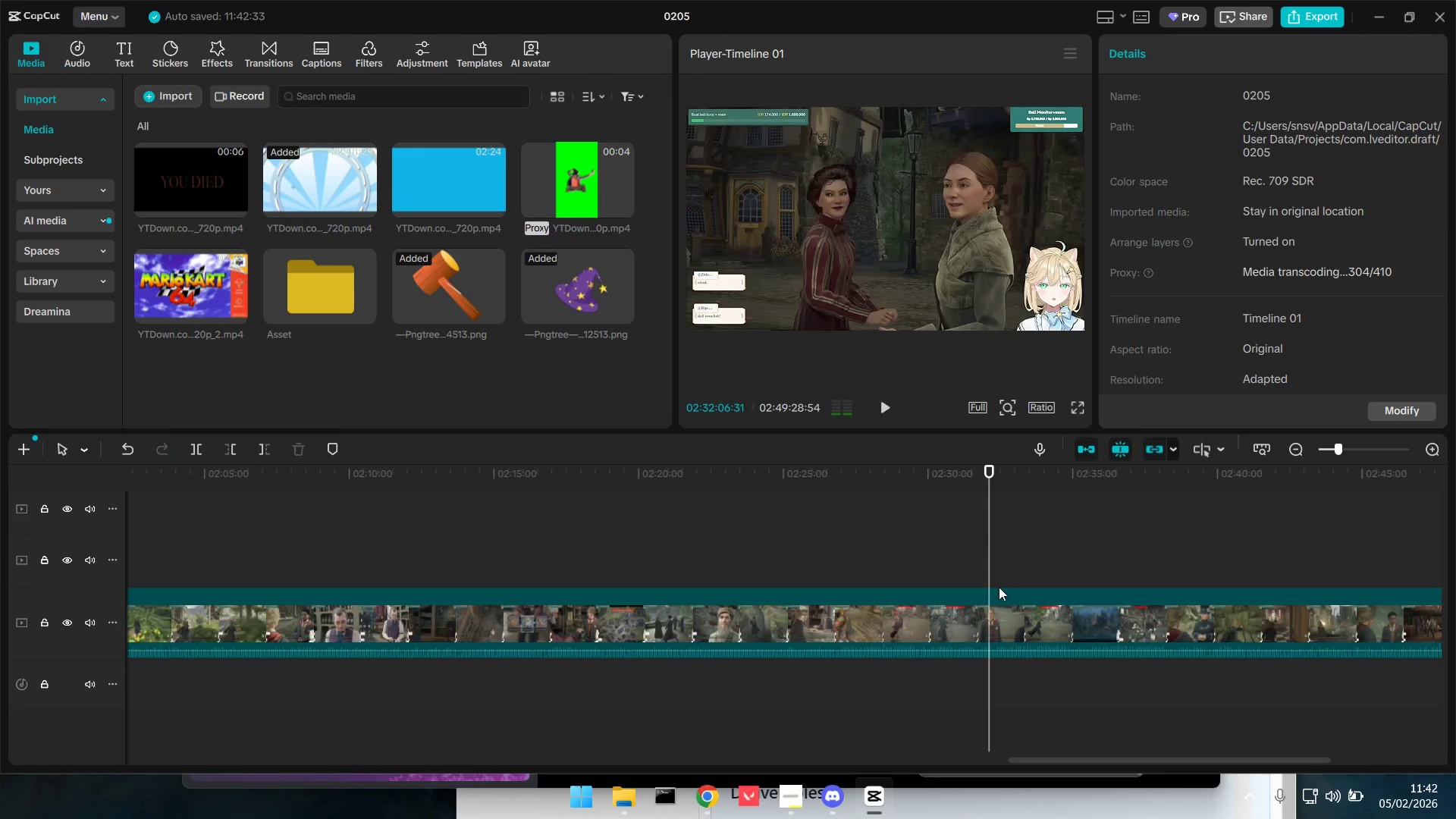 
scroll: coordinate [1028, 695], scroll_direction: up, amount: 2.0
 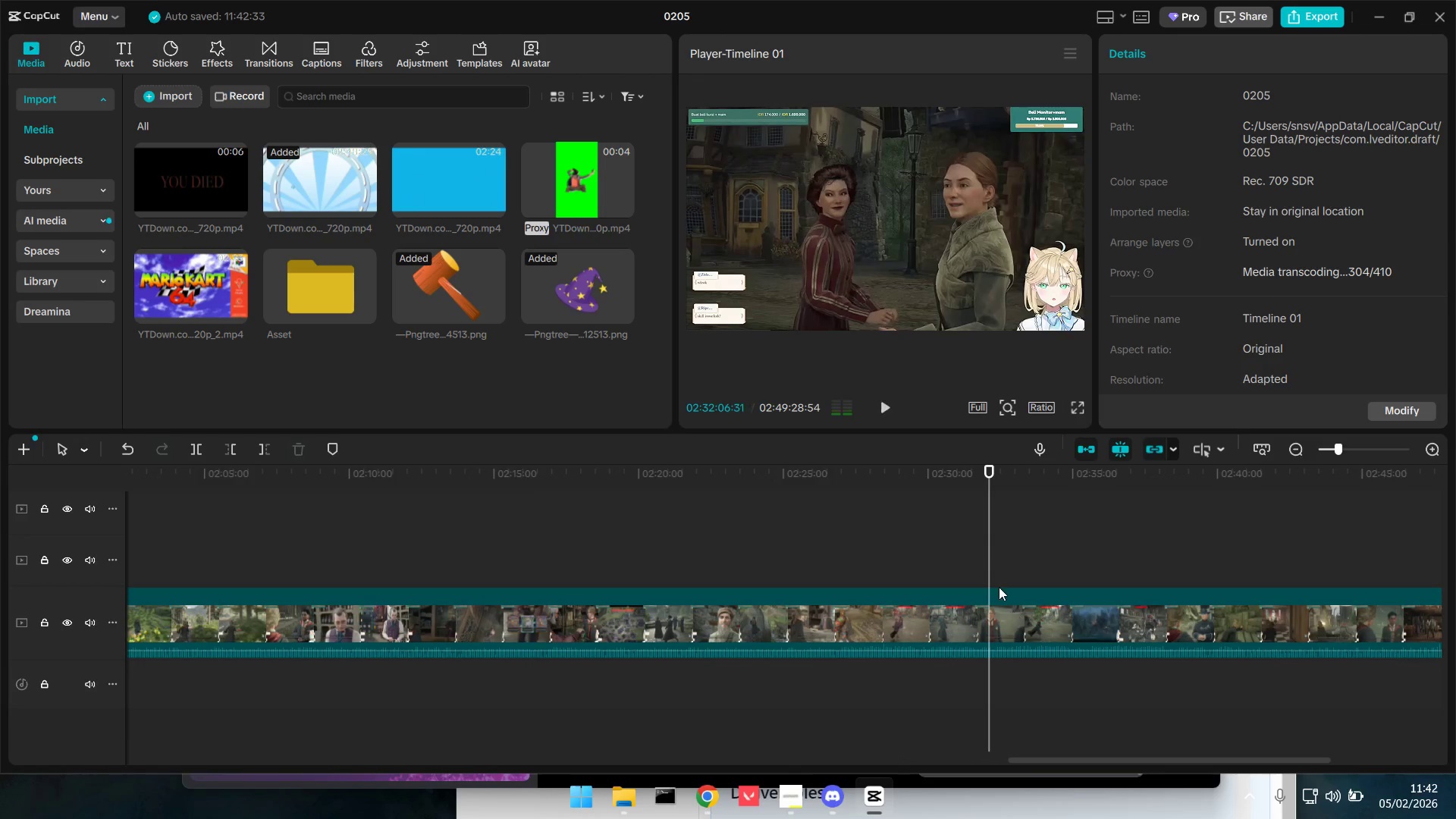 
left_click_drag(start_coordinate=[993, 570], to_coordinate=[1170, 517])
 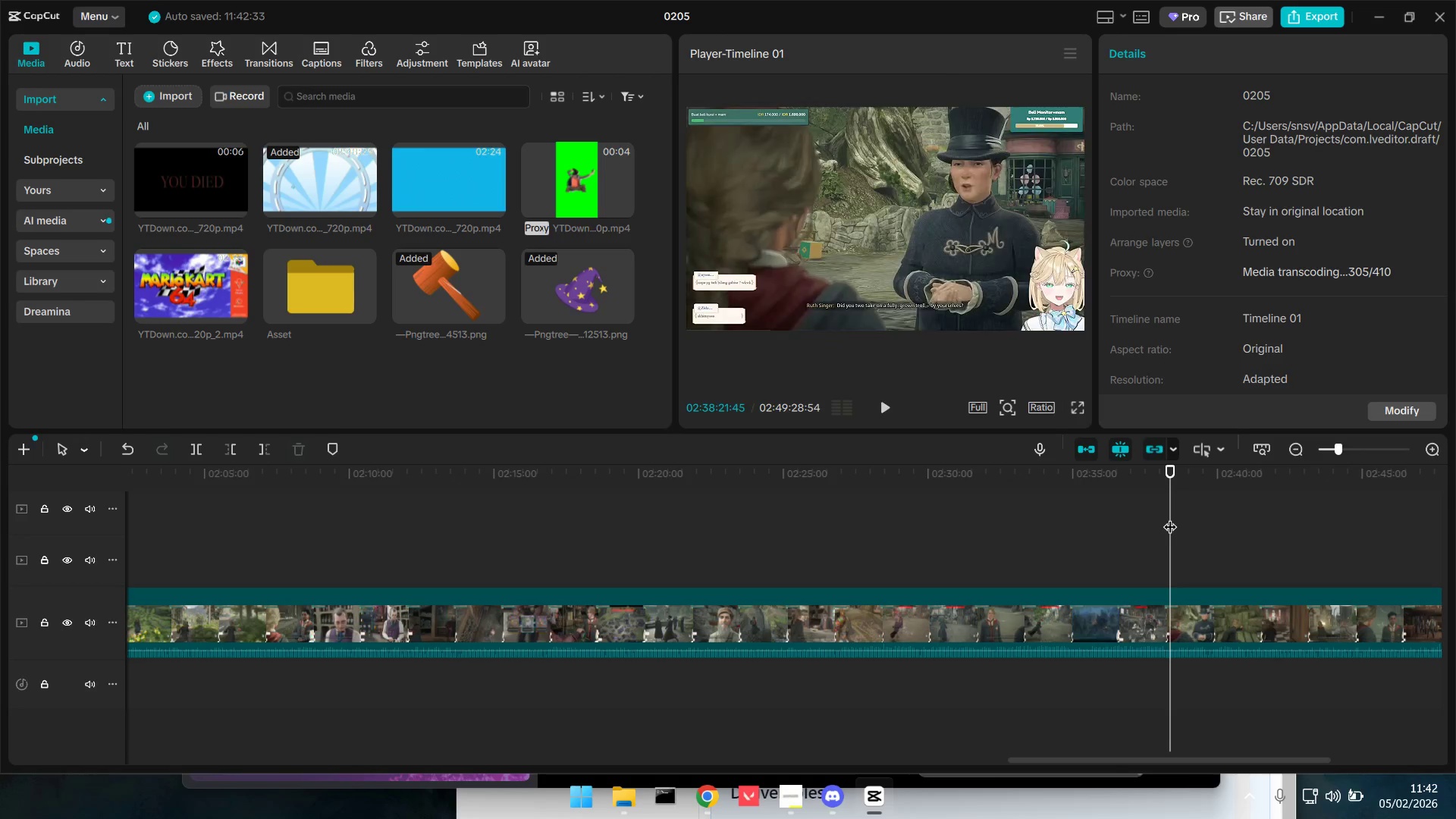 
key(Space)
 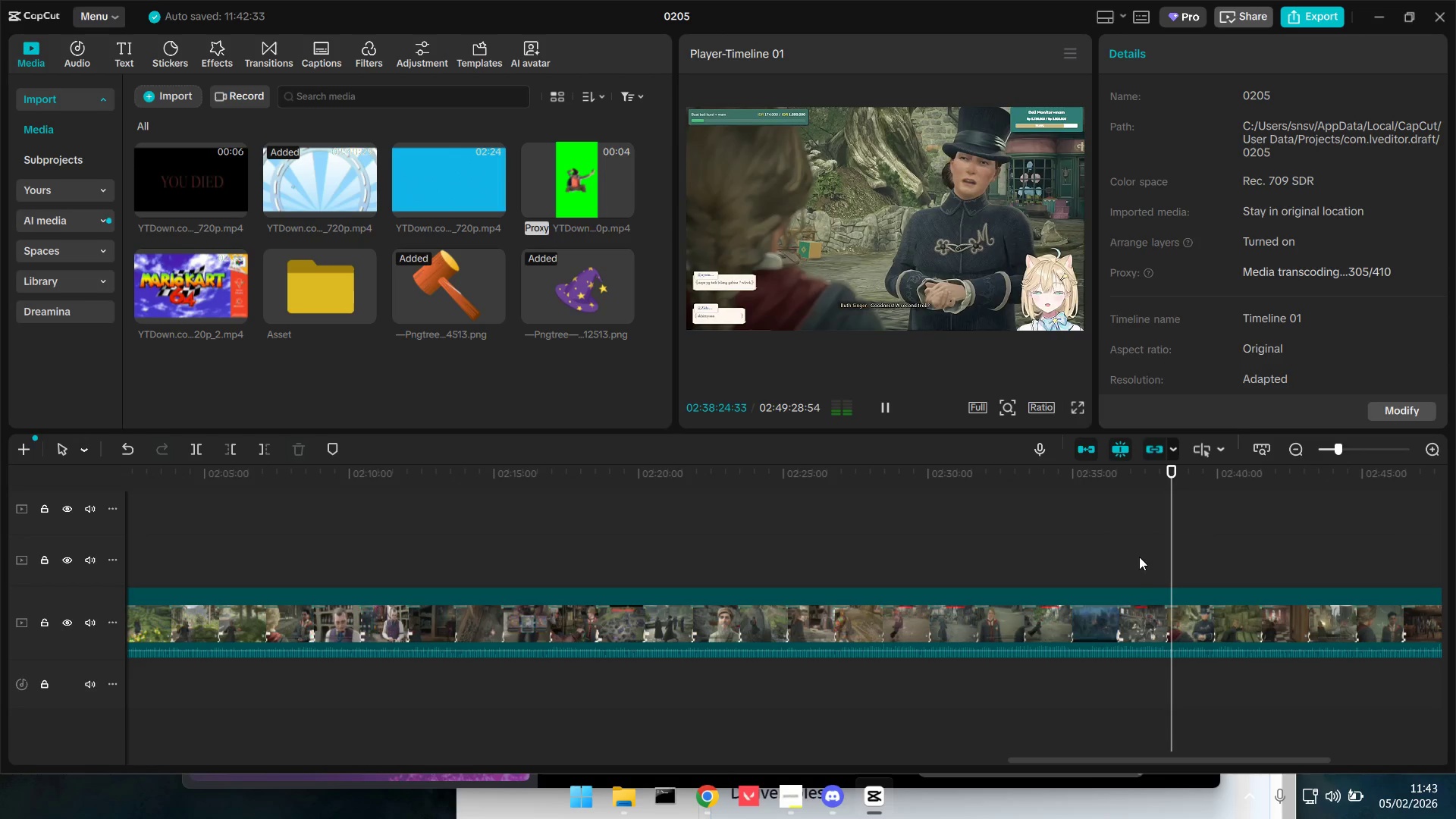 
left_click_drag(start_coordinate=[1167, 566], to_coordinate=[1058, 574])
 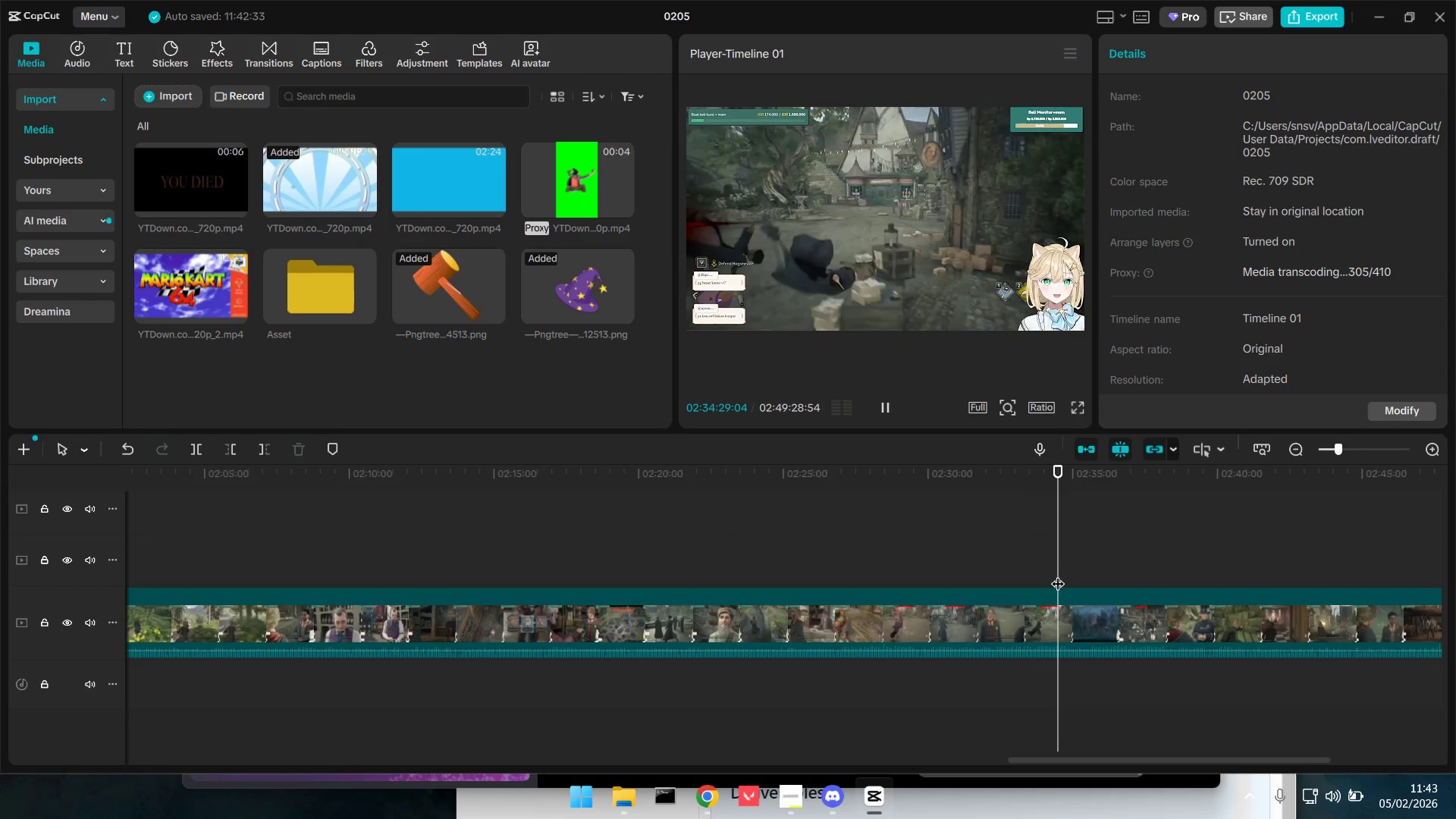 
key(Space)
 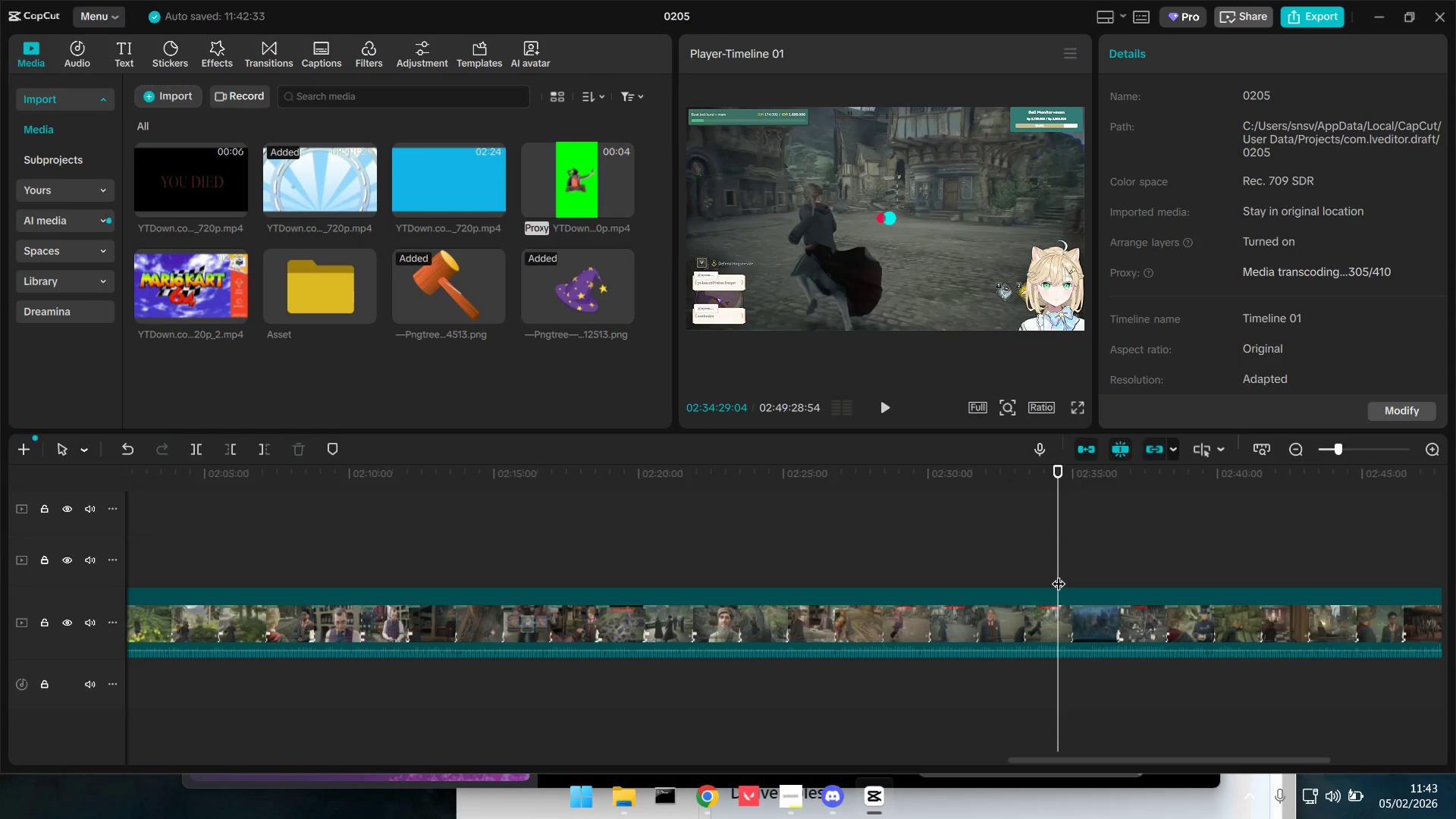 
key(Space)
 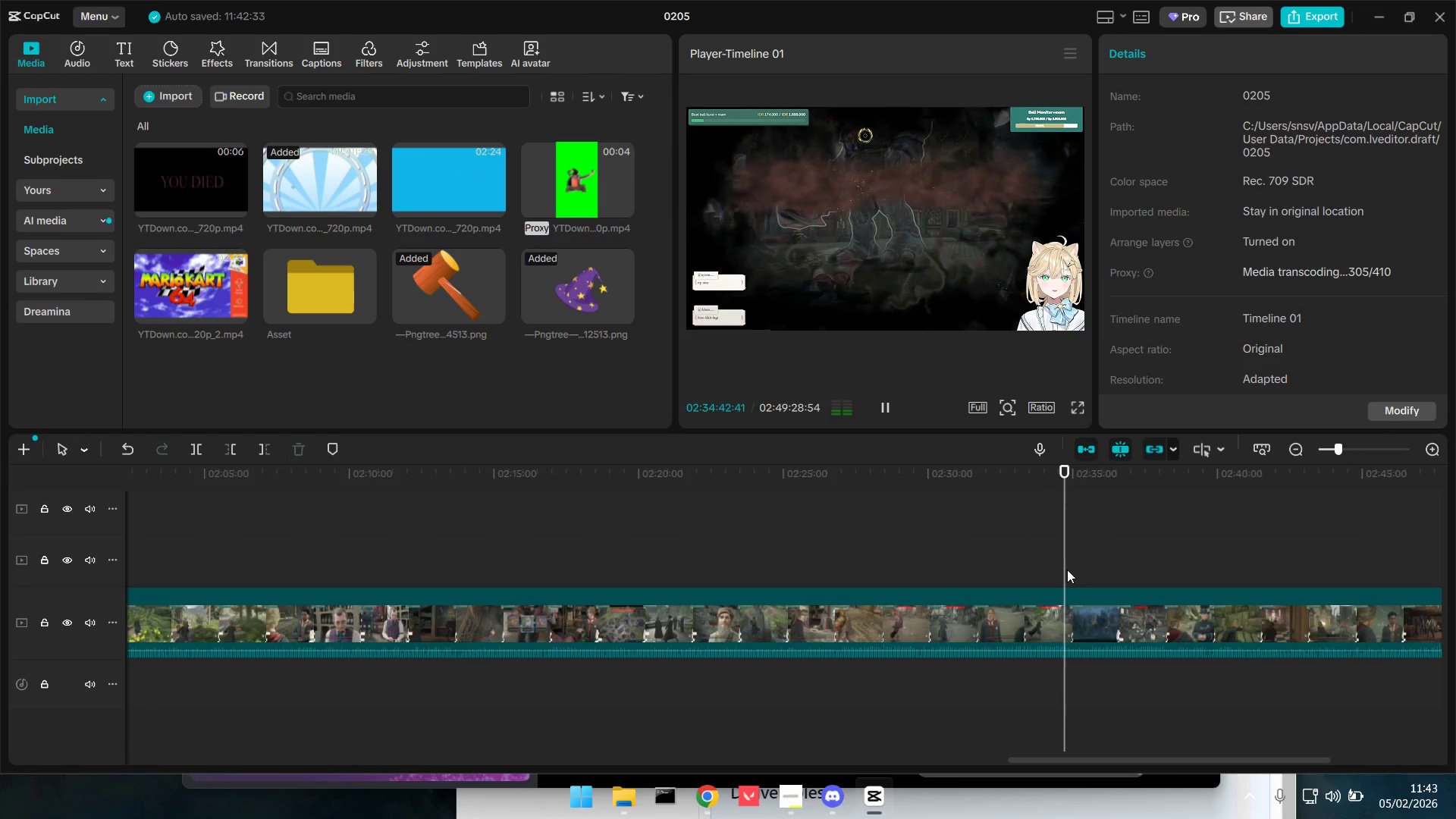 
wait(20.2)
 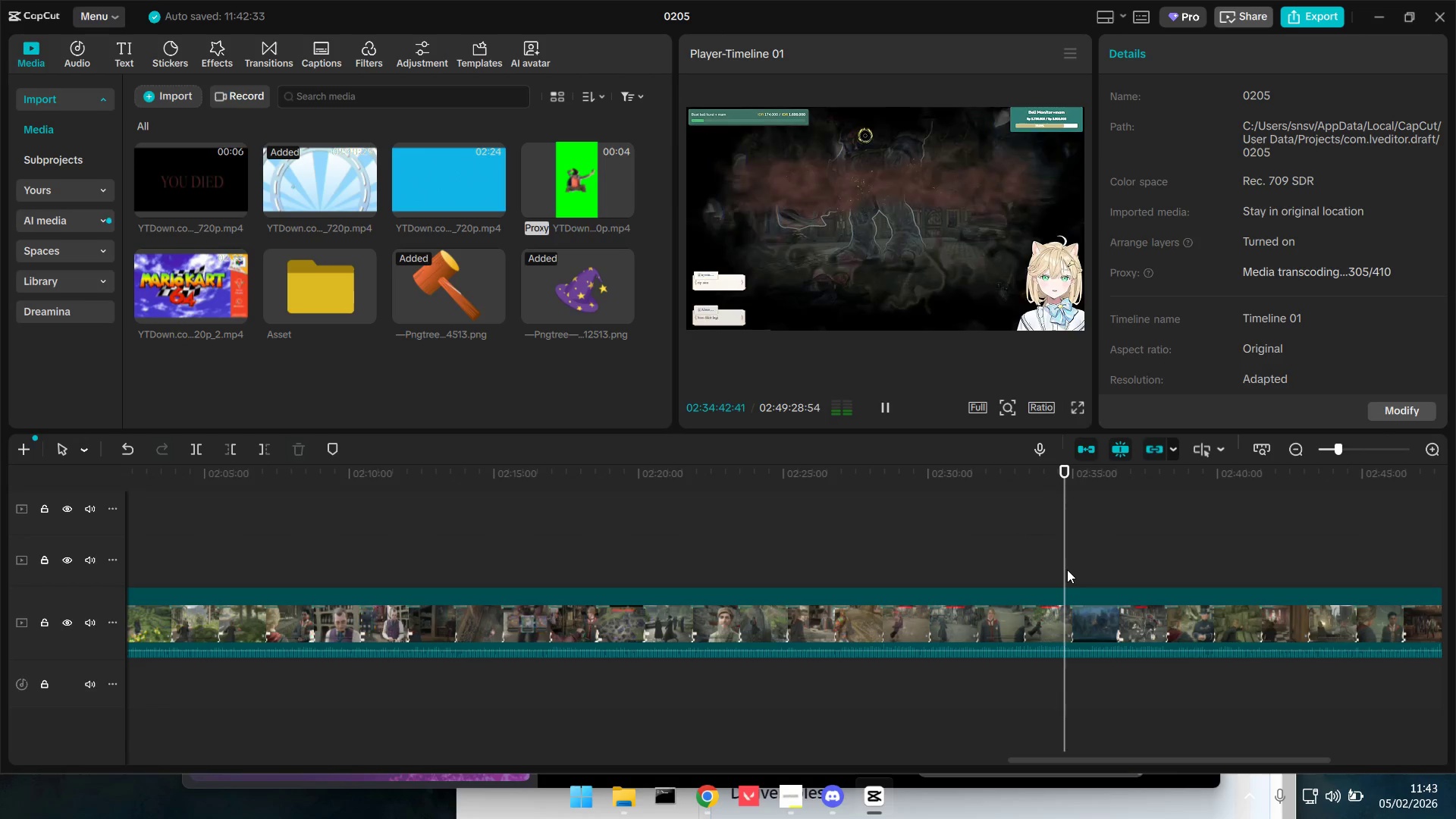 
key(Space)
 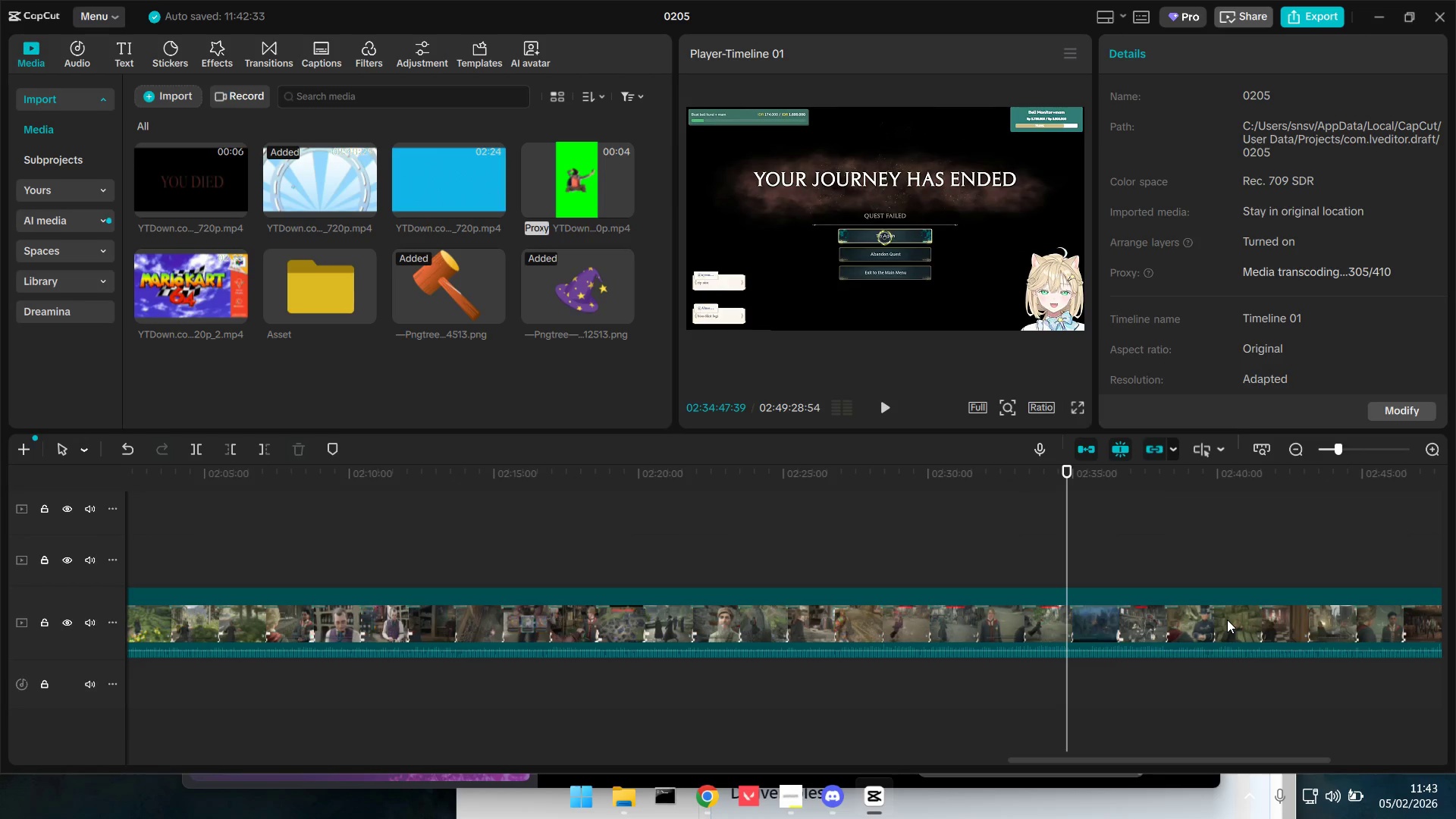 
key(W)
 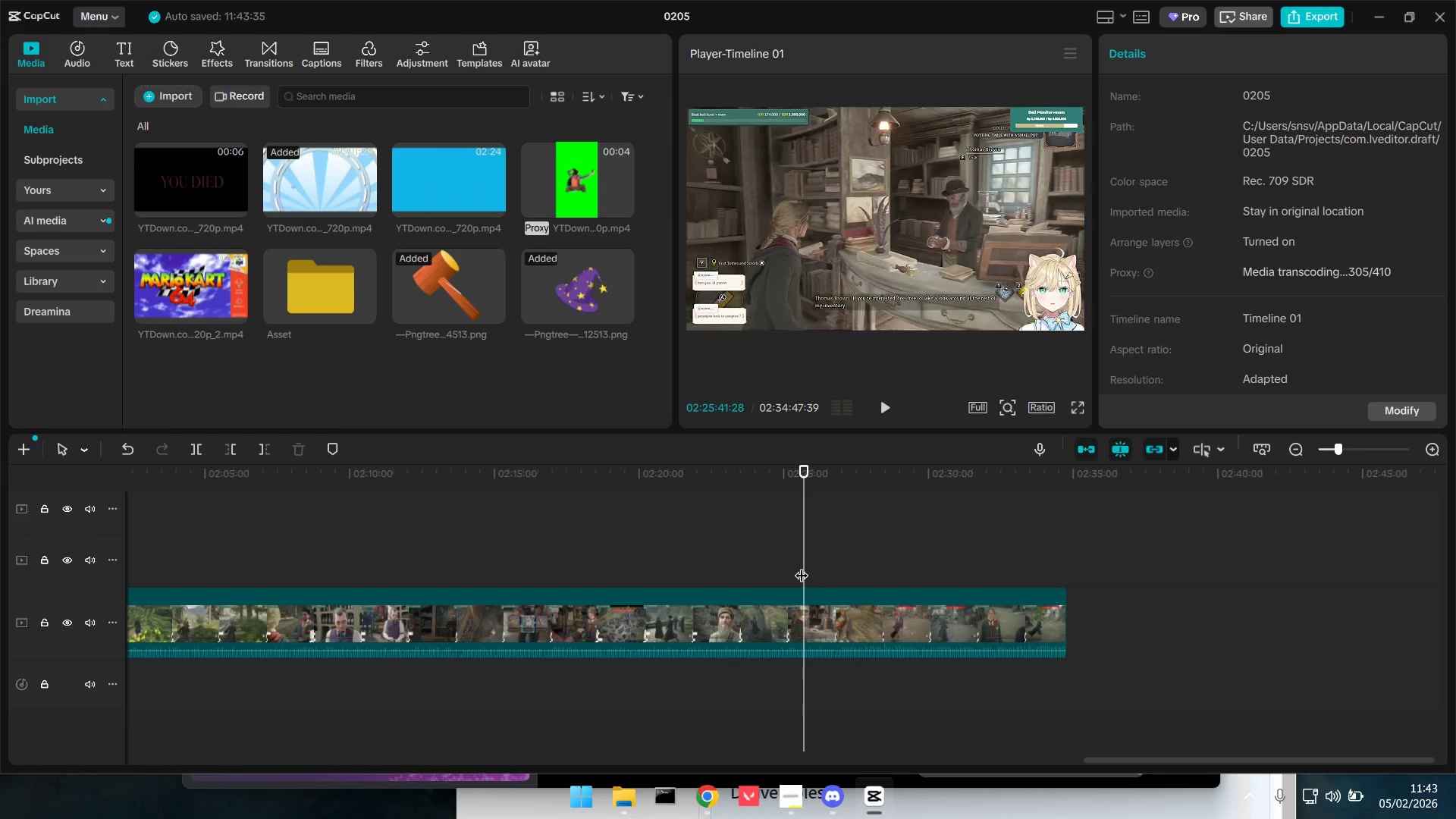 
left_click_drag(start_coordinate=[802, 563], to_coordinate=[1043, 554])
 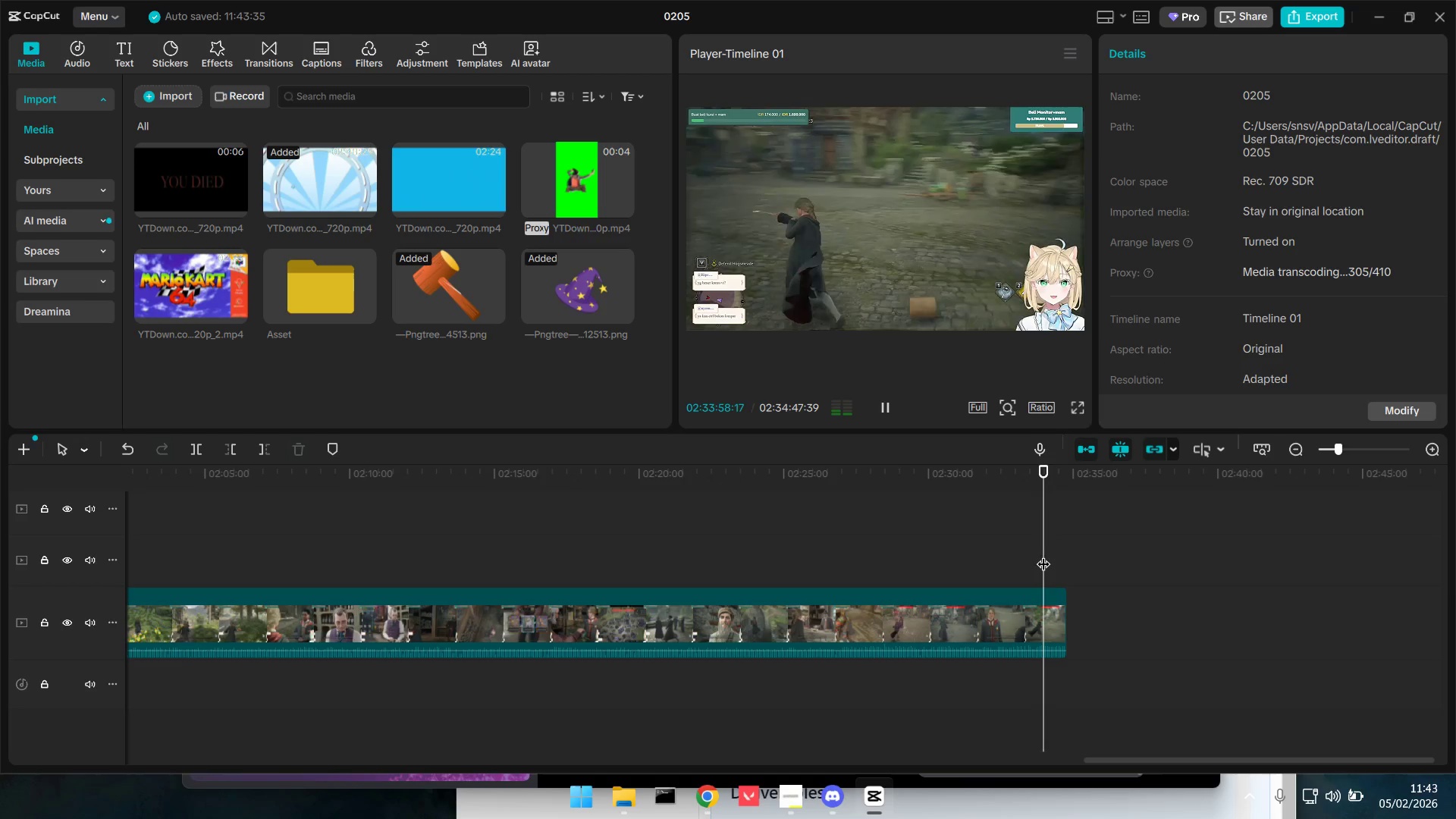 
key(Space)
 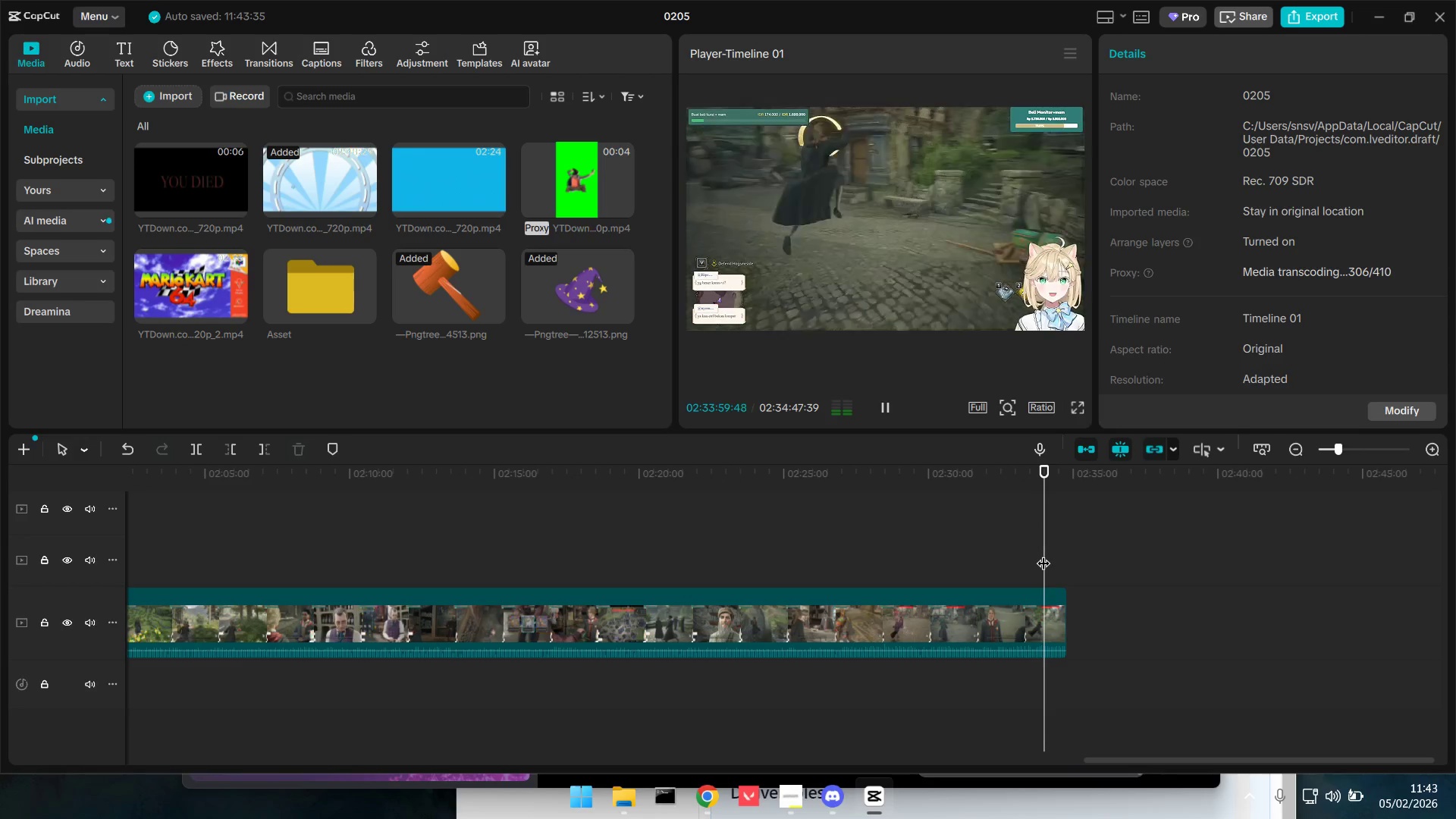 
left_click_drag(start_coordinate=[1043, 554], to_coordinate=[1050, 551])
 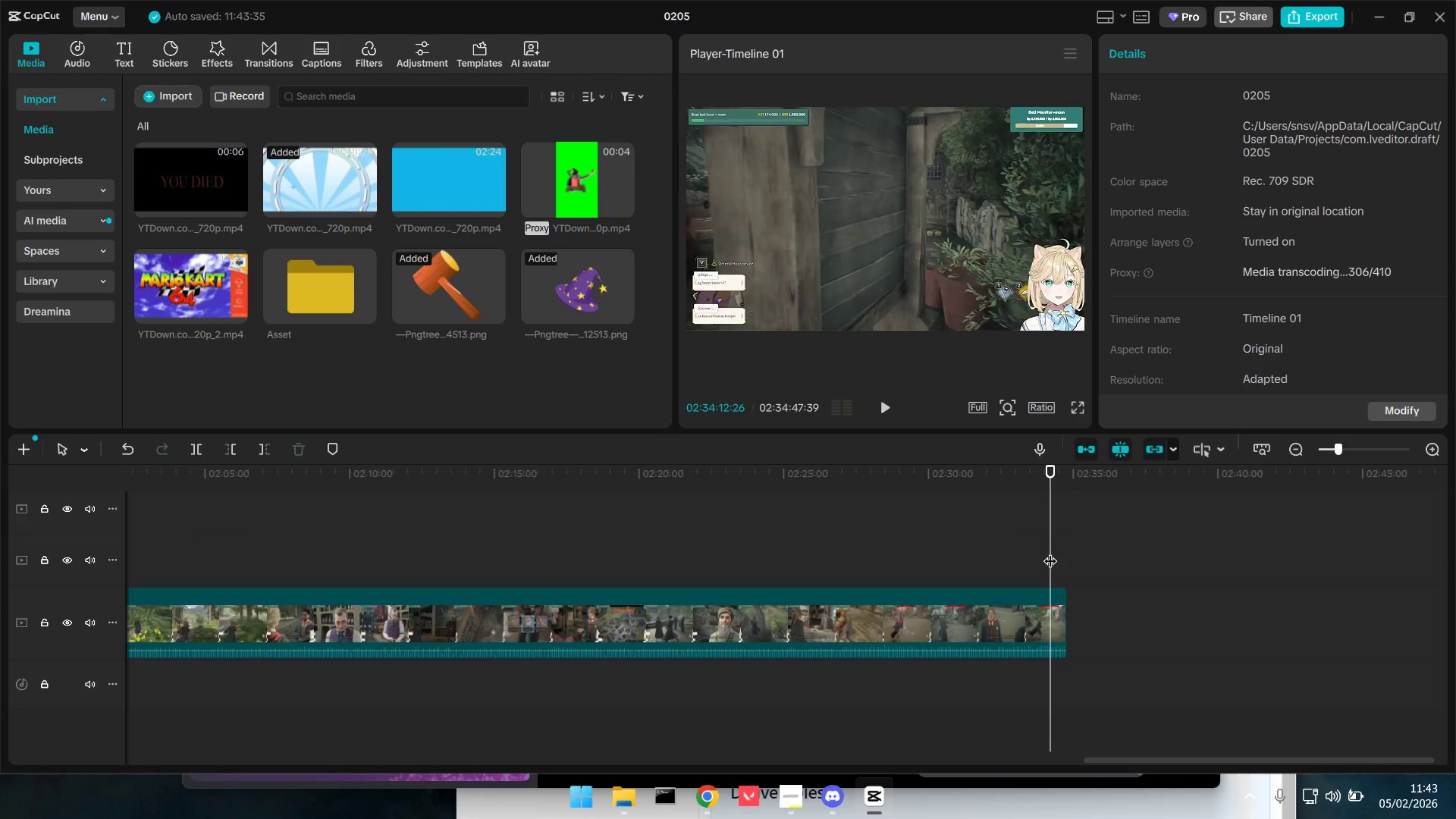 
key(Space)
 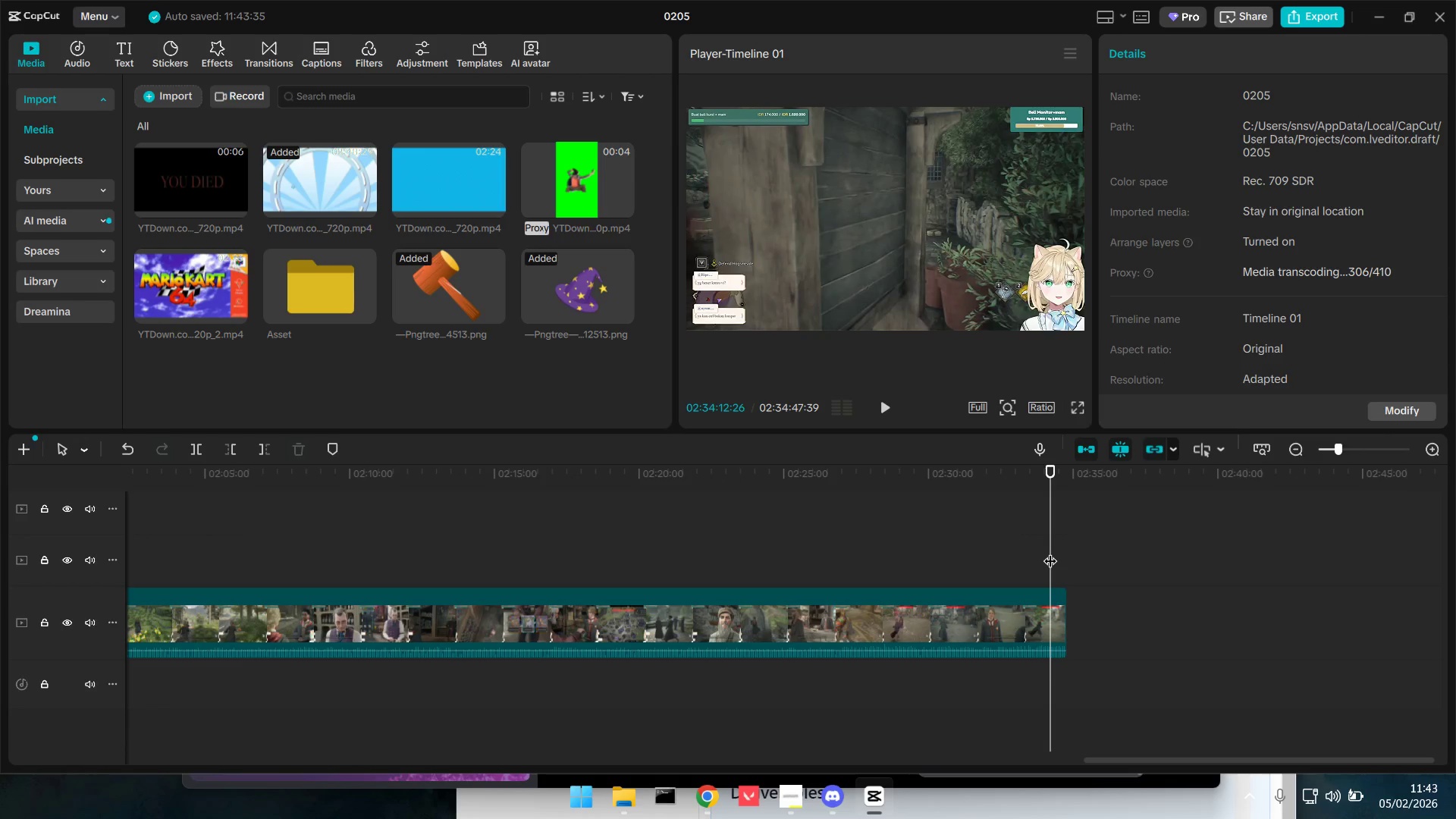 
left_click_drag(start_coordinate=[1050, 551], to_coordinate=[1040, 551])
 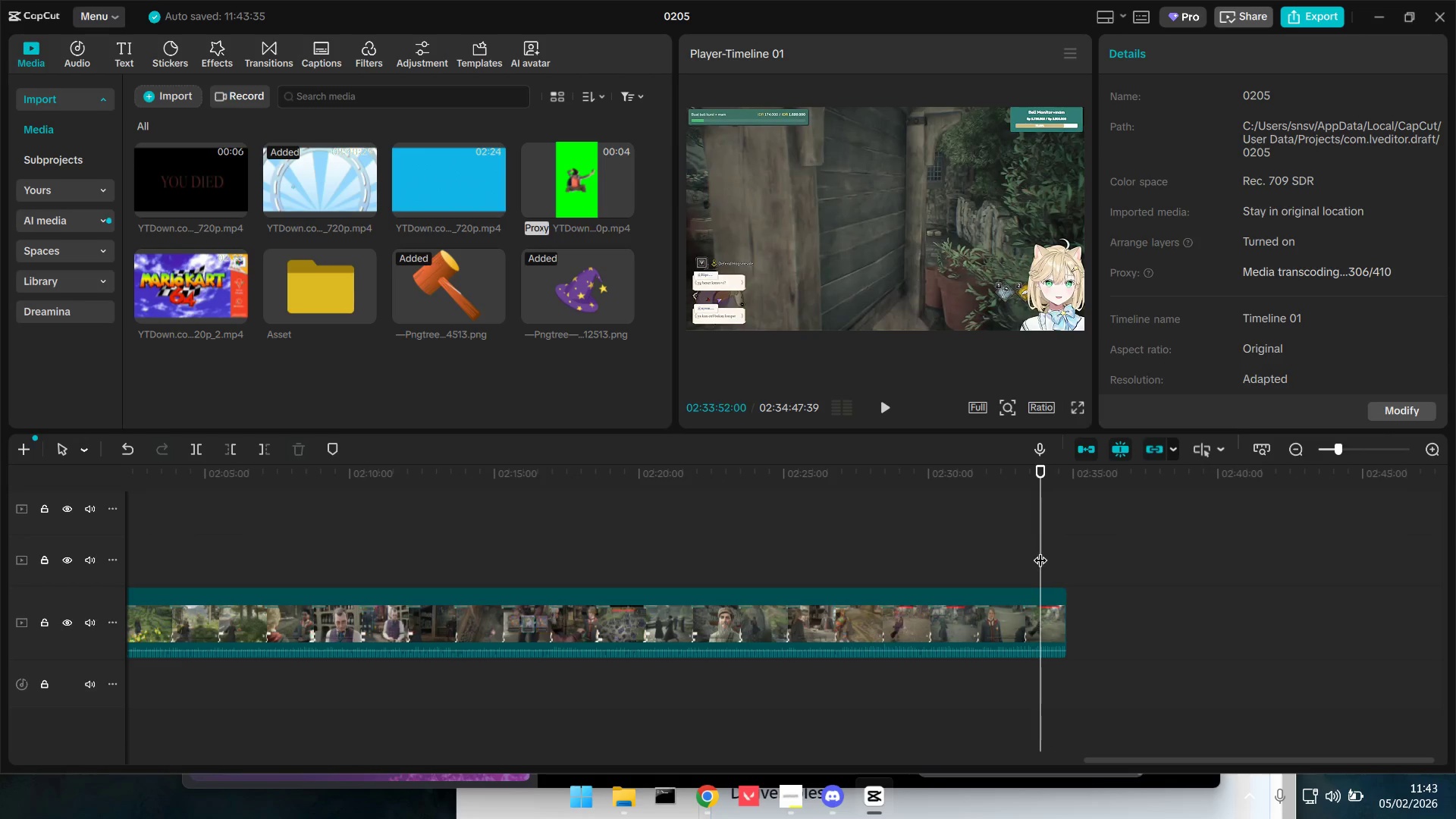 
key(Space)
 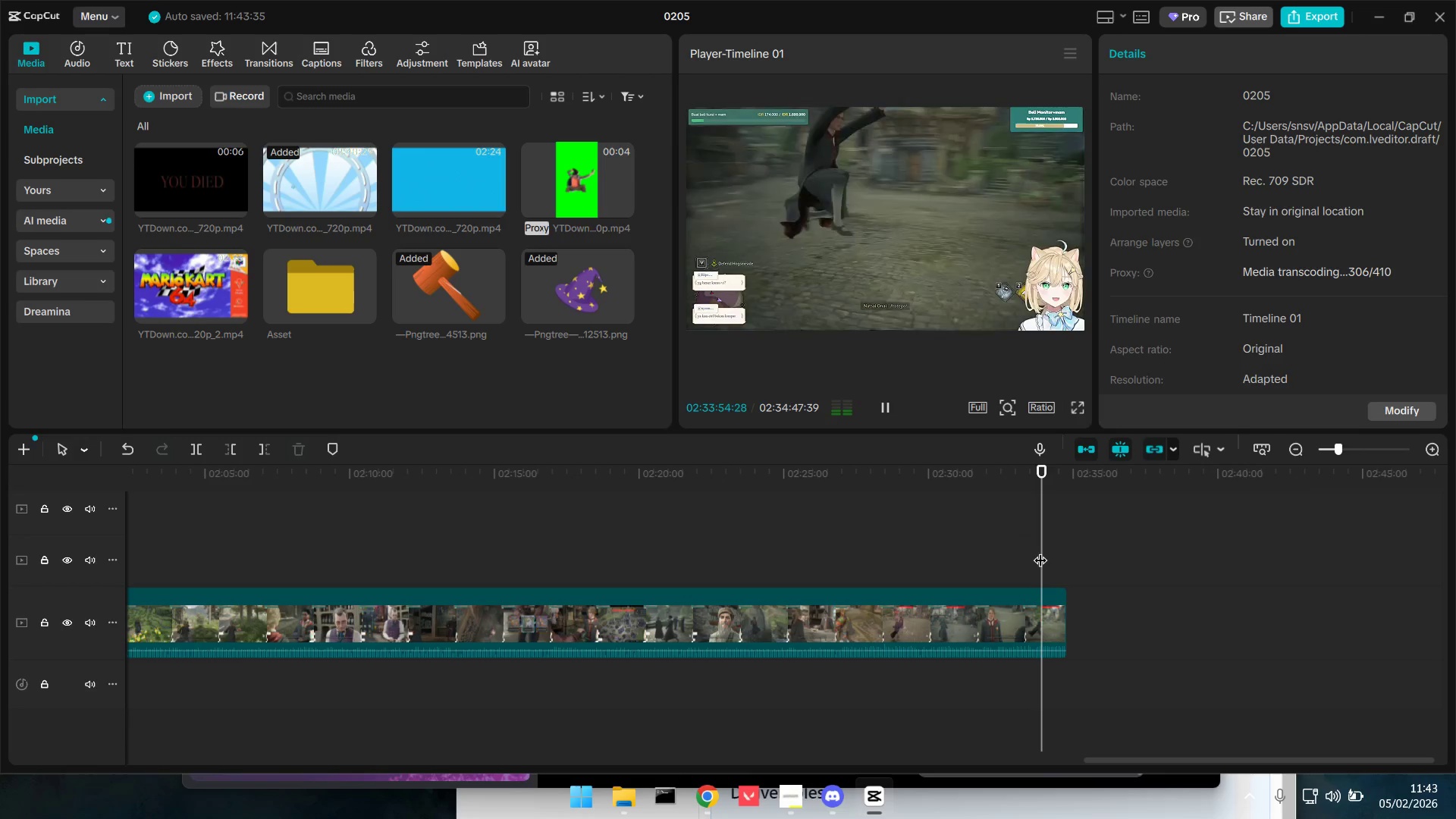 
key(Space)
 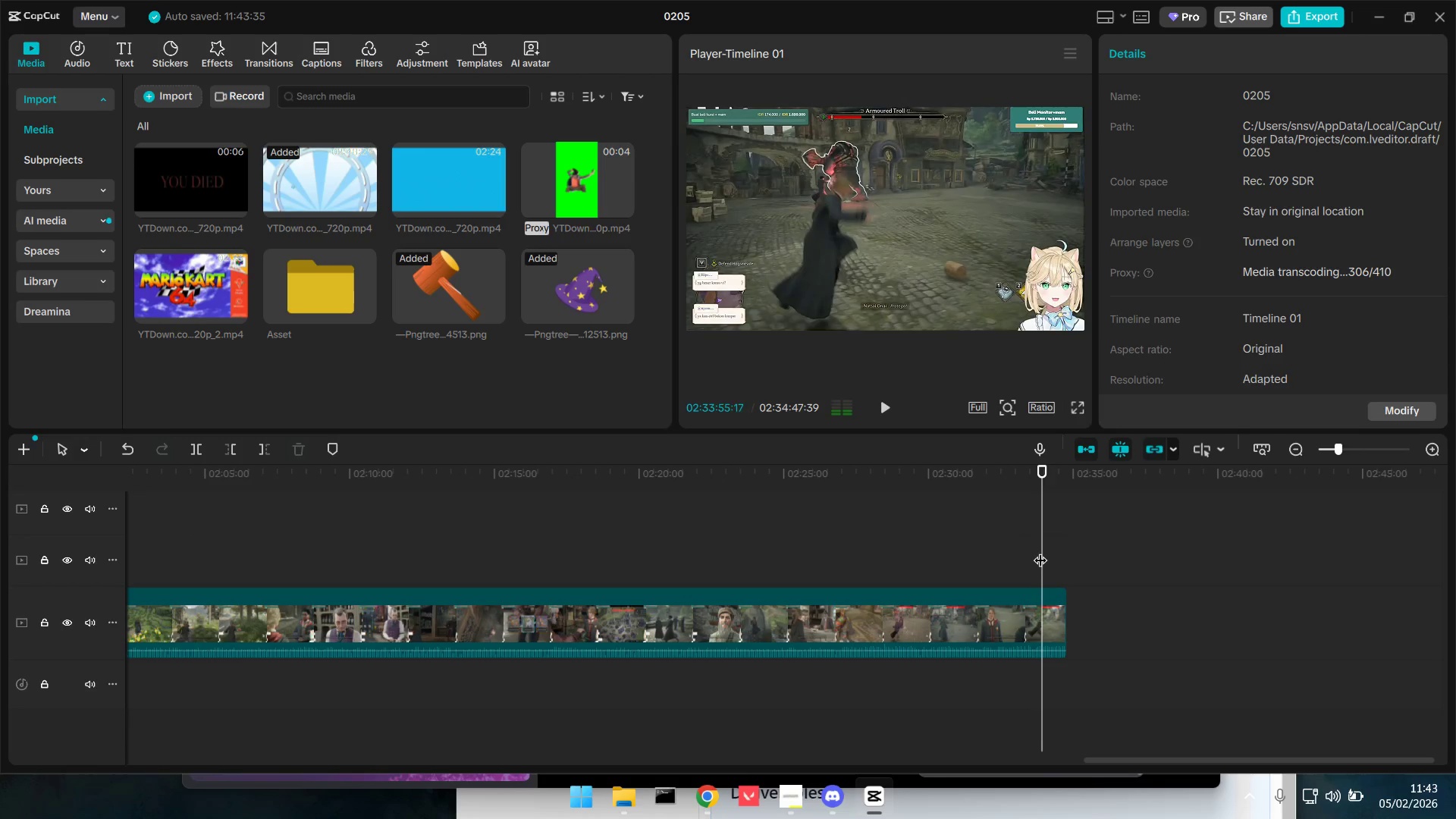 
left_click_drag(start_coordinate=[1040, 551], to_coordinate=[1035, 550])
 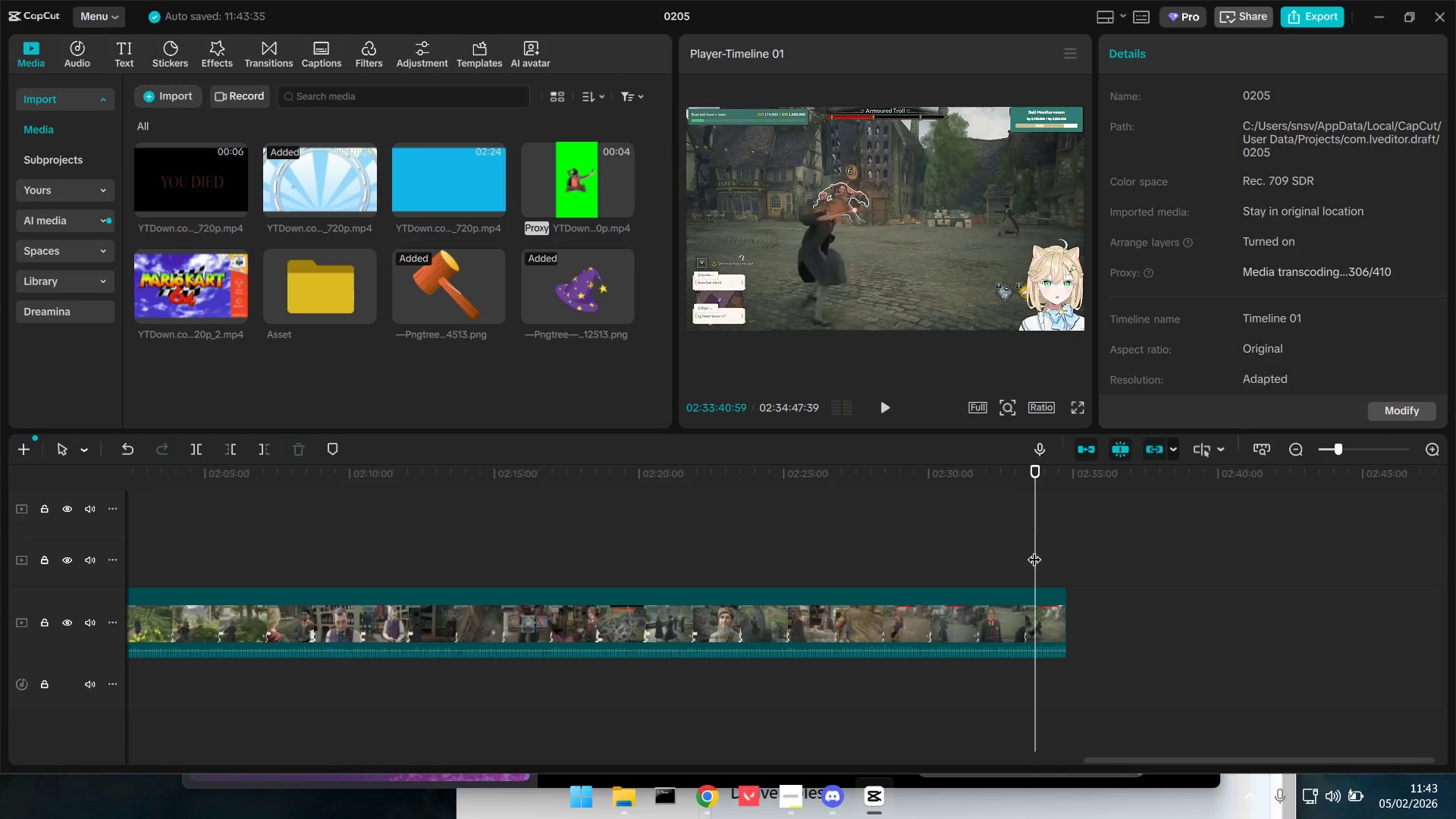 
key(Q)
 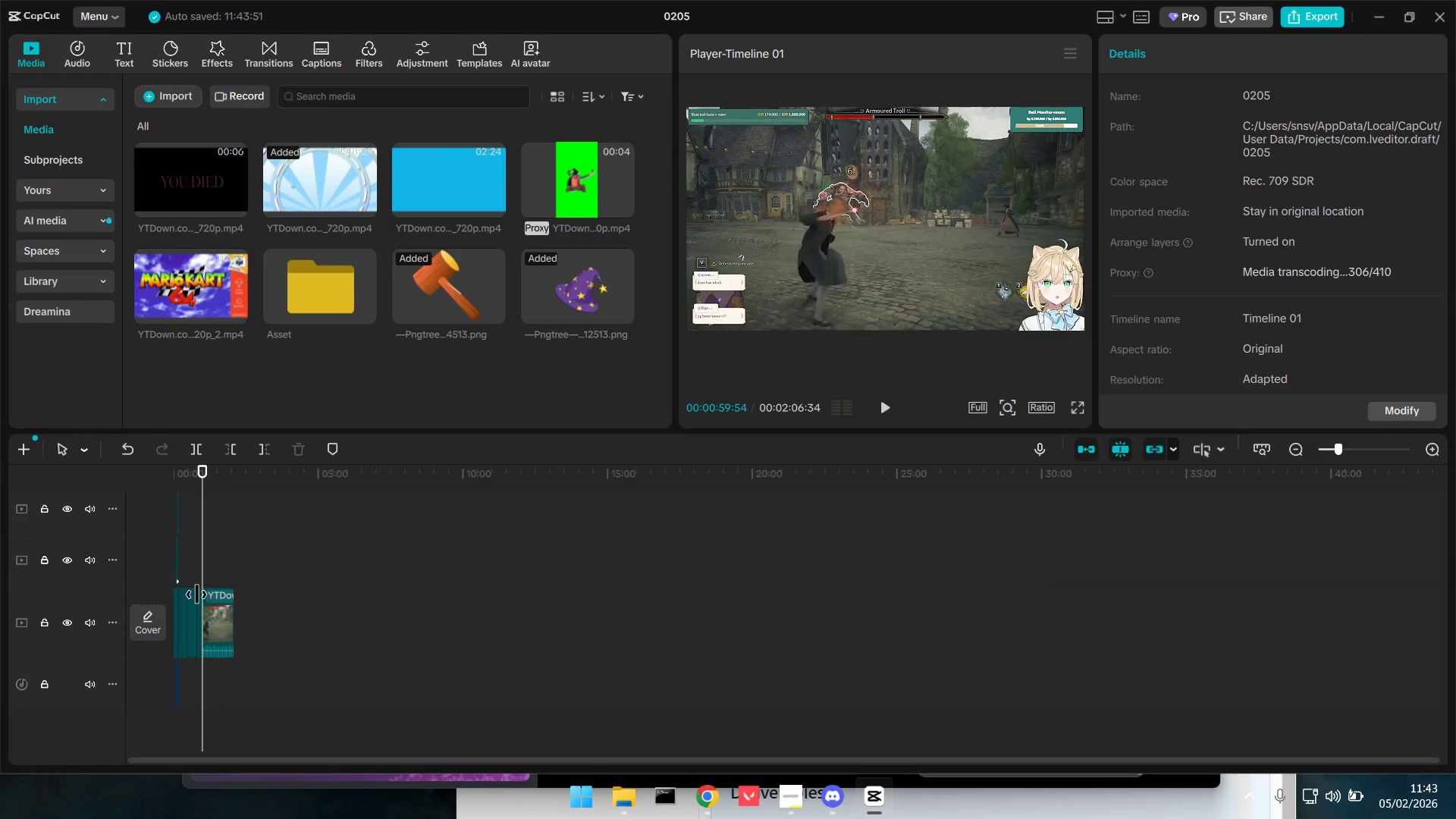 
left_click([185, 557])
 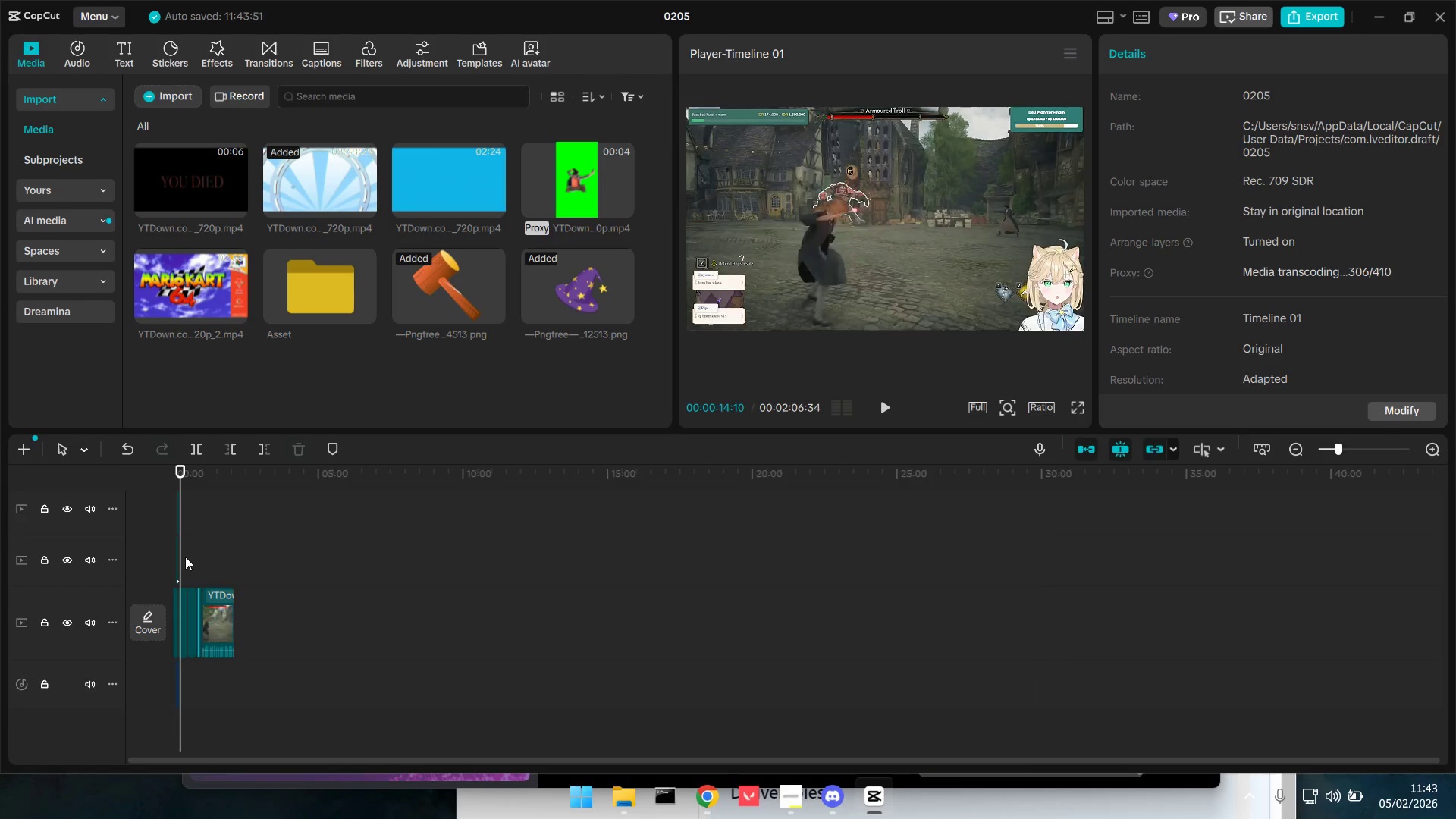 
left_click_drag(start_coordinate=[185, 557], to_coordinate=[75, 551])
 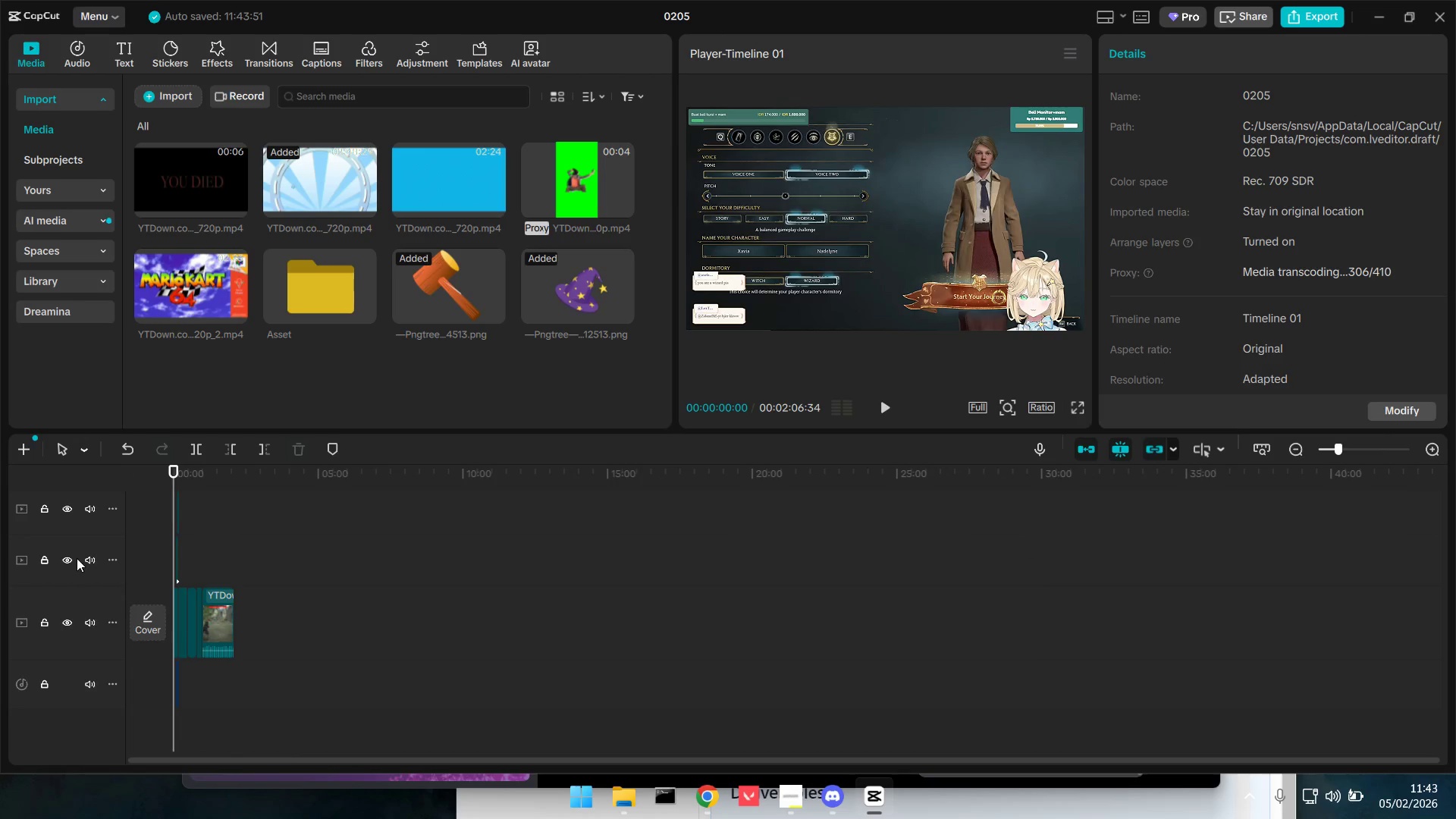 
hold_key(key=ControlLeft, duration=0.97)
scroll: coordinate [301, 739], scroll_direction: up, amount: 5.0
 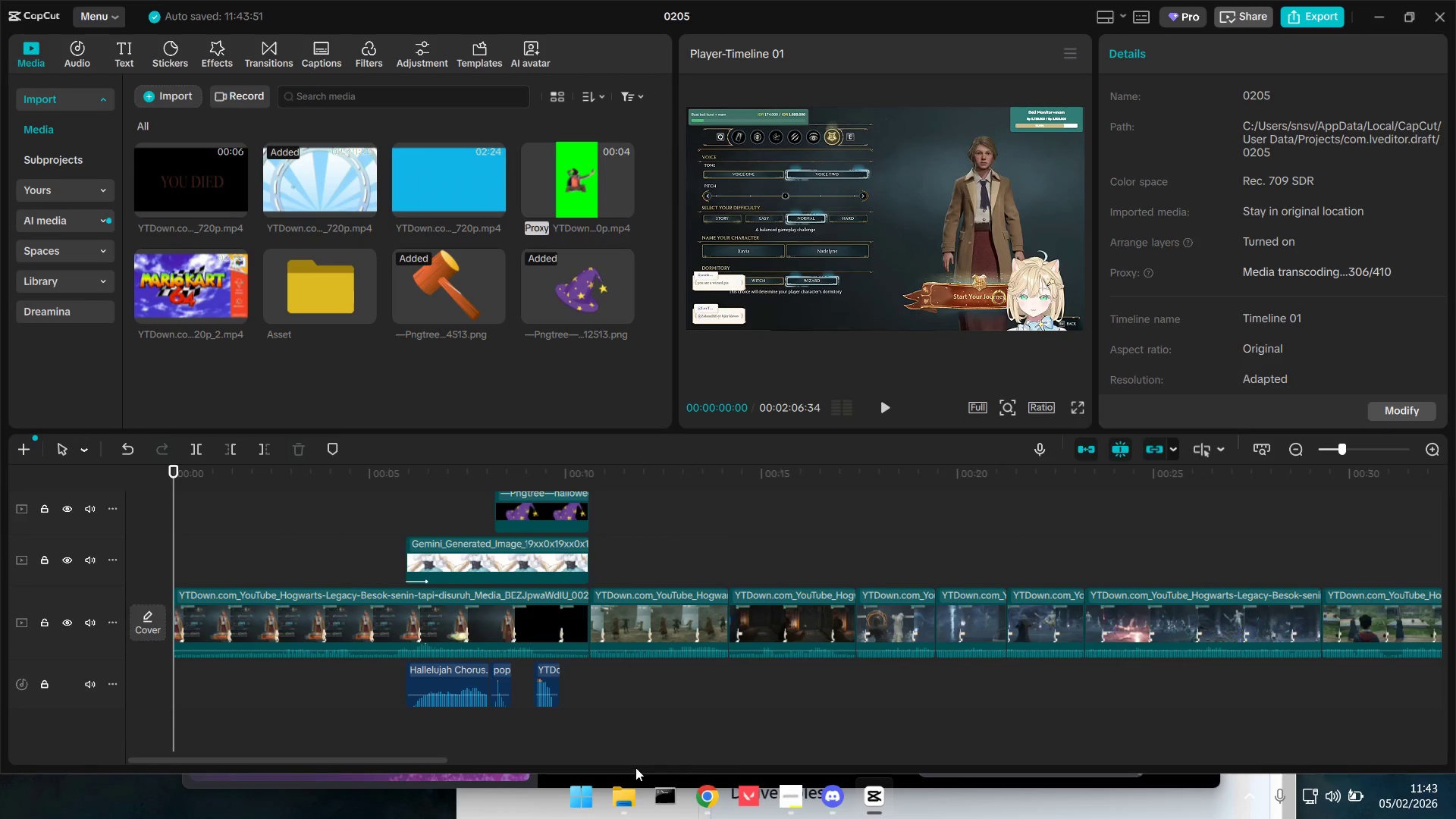 
hold_key(key=ControlLeft, duration=1.52)
 